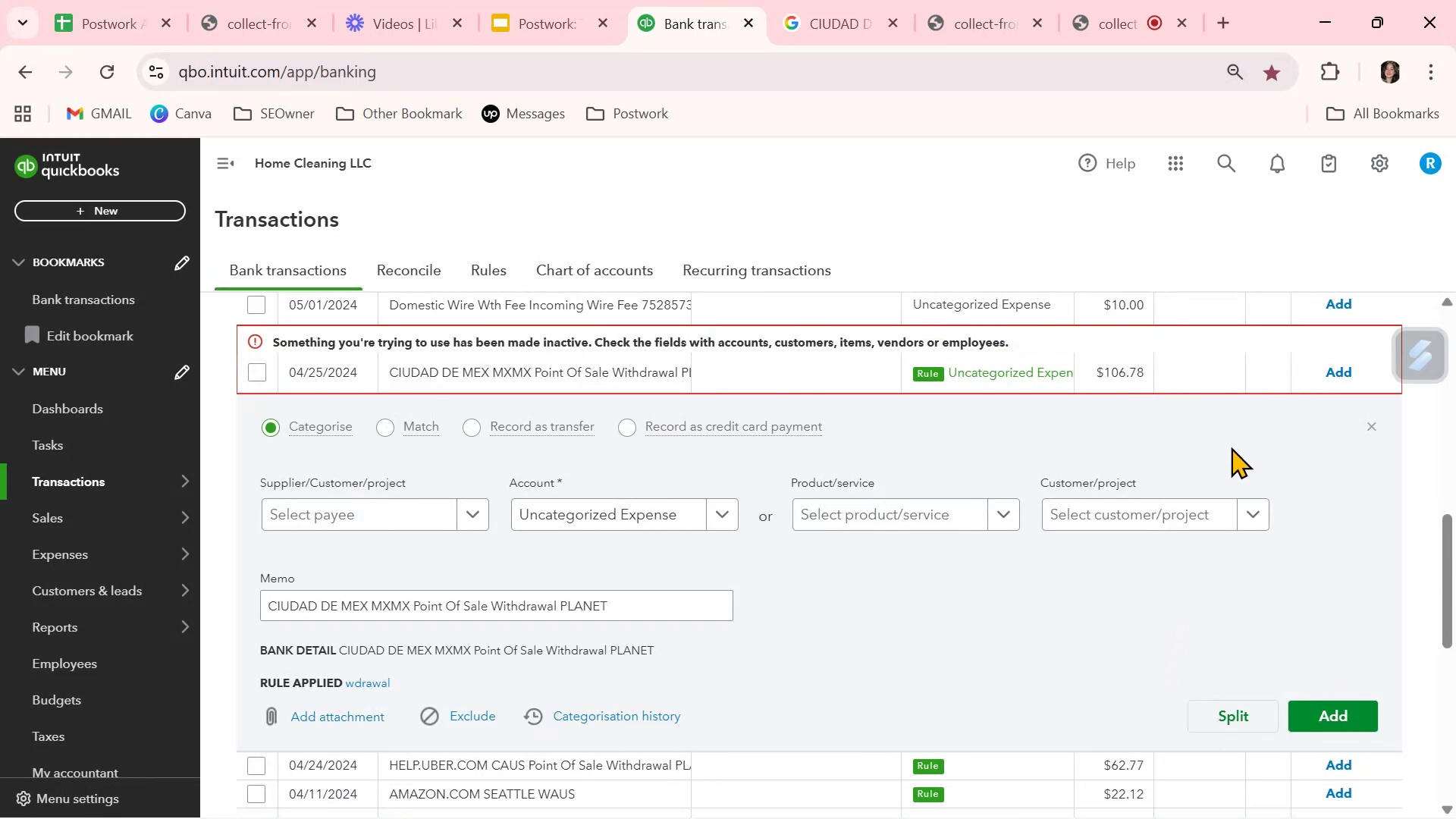 
wait(8.69)
 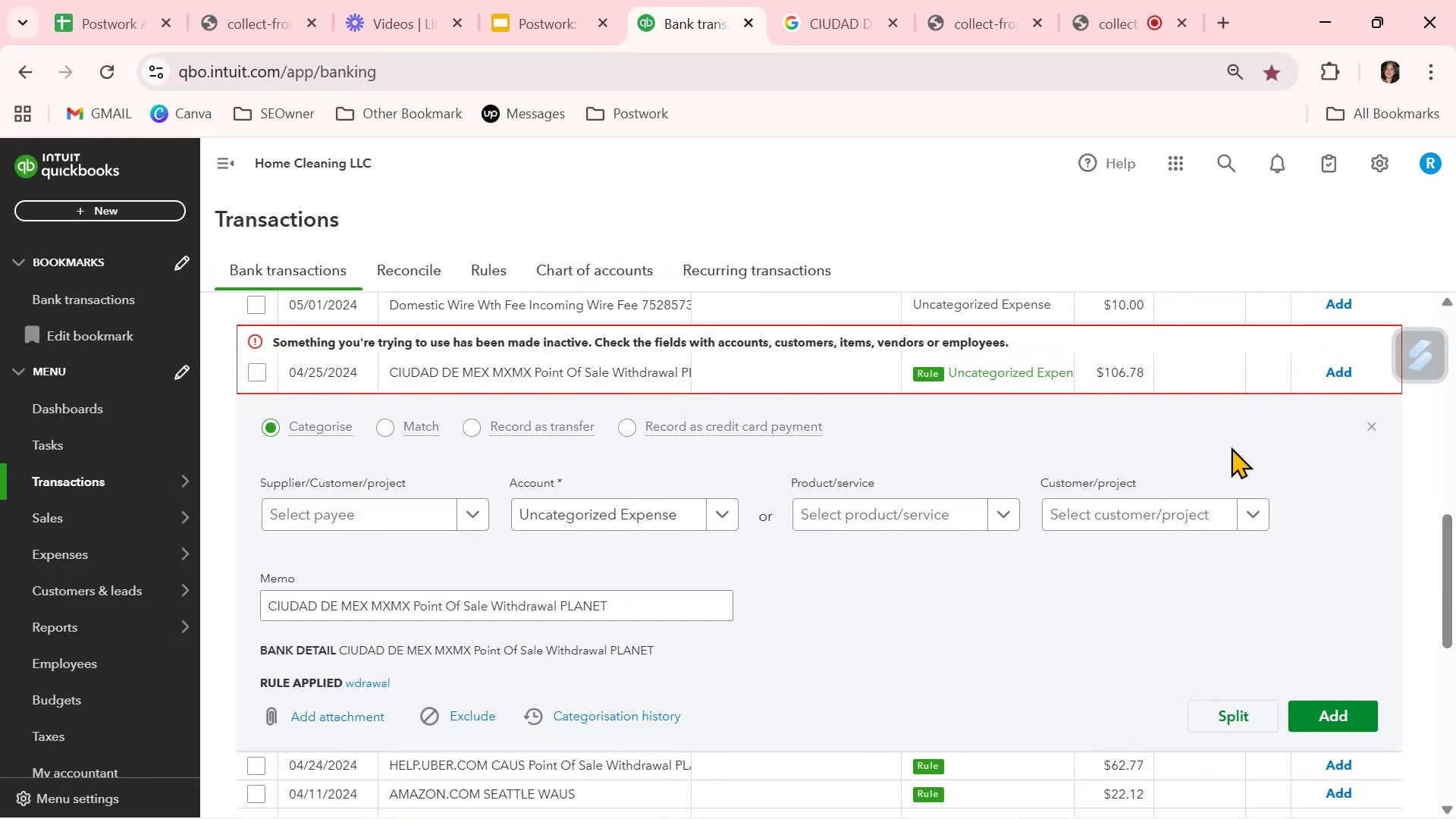 
left_click([408, 510])
 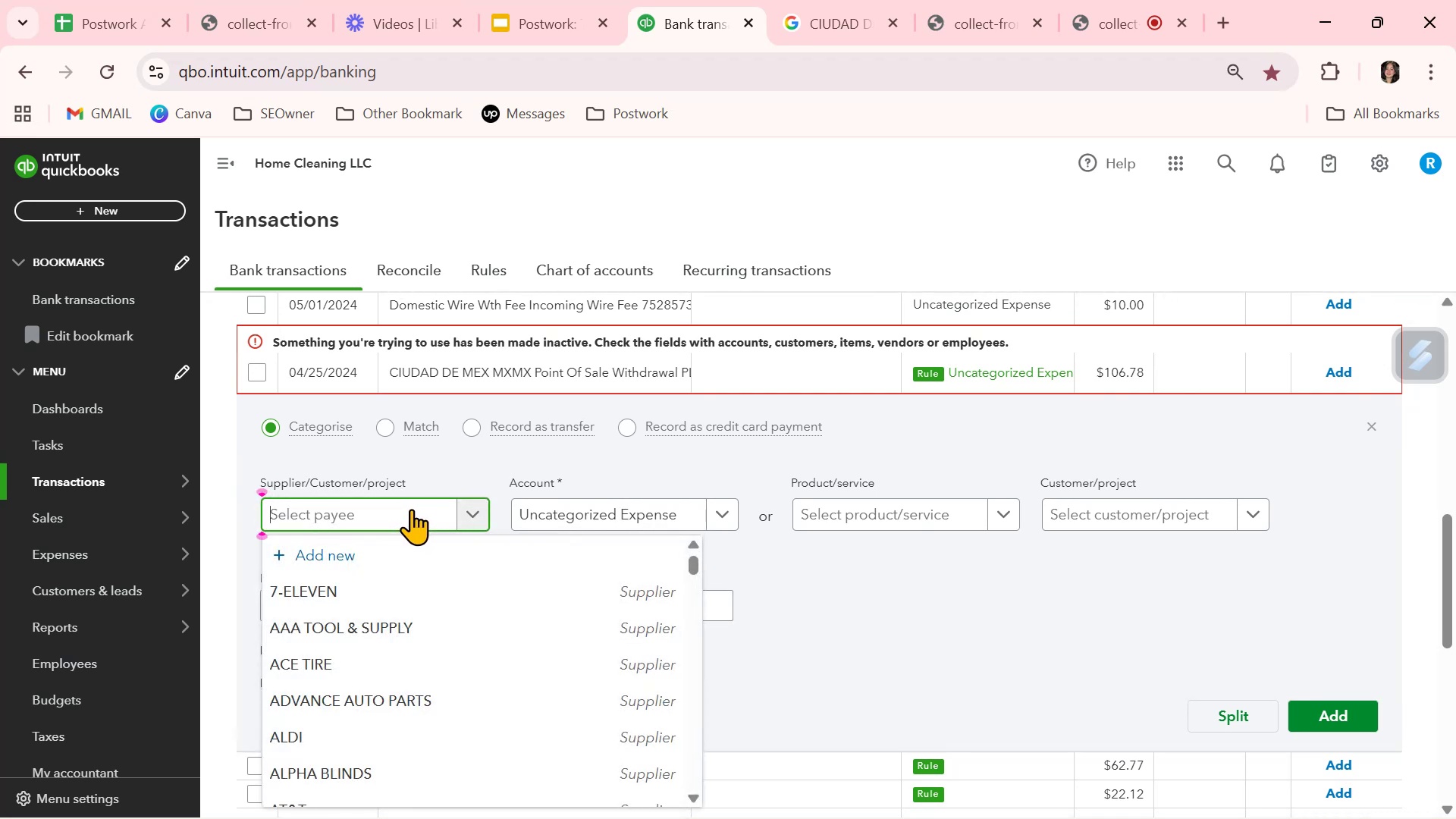 
type(cu)
key(Backspace)
type(iu)
 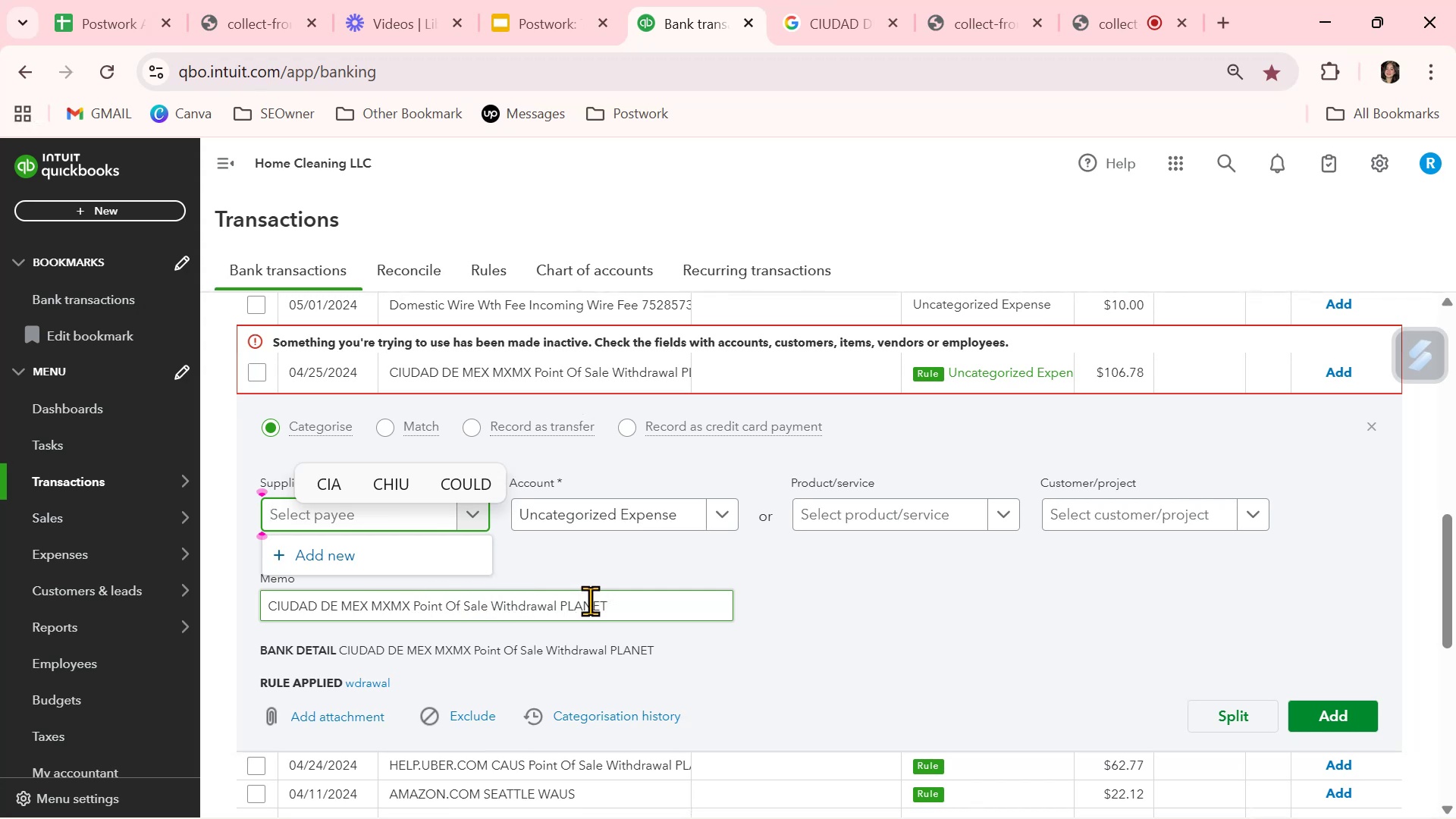 
wait(5.14)
 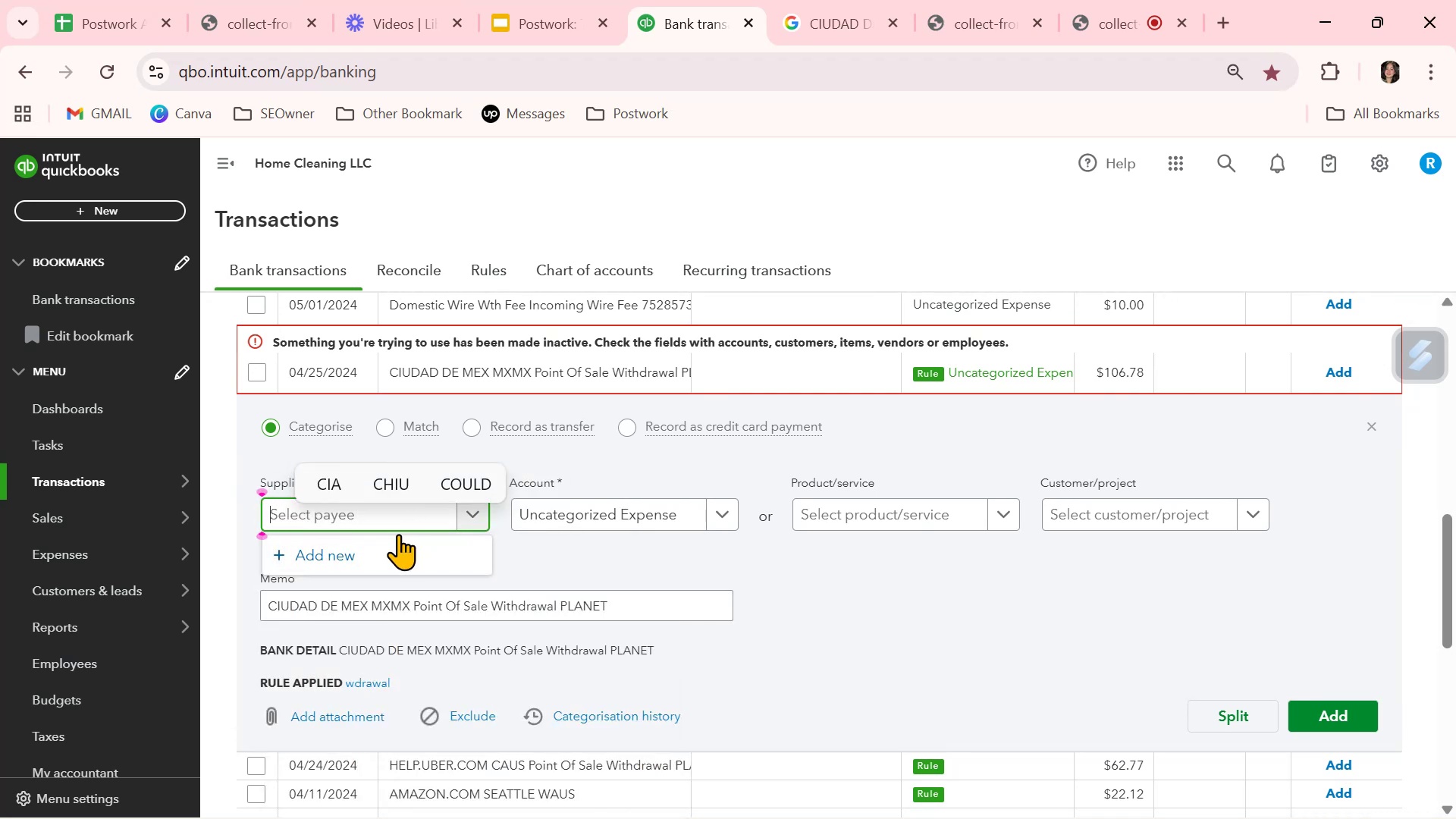 
left_click_drag(start_coordinate=[561, 601], to_coordinate=[631, 604])
 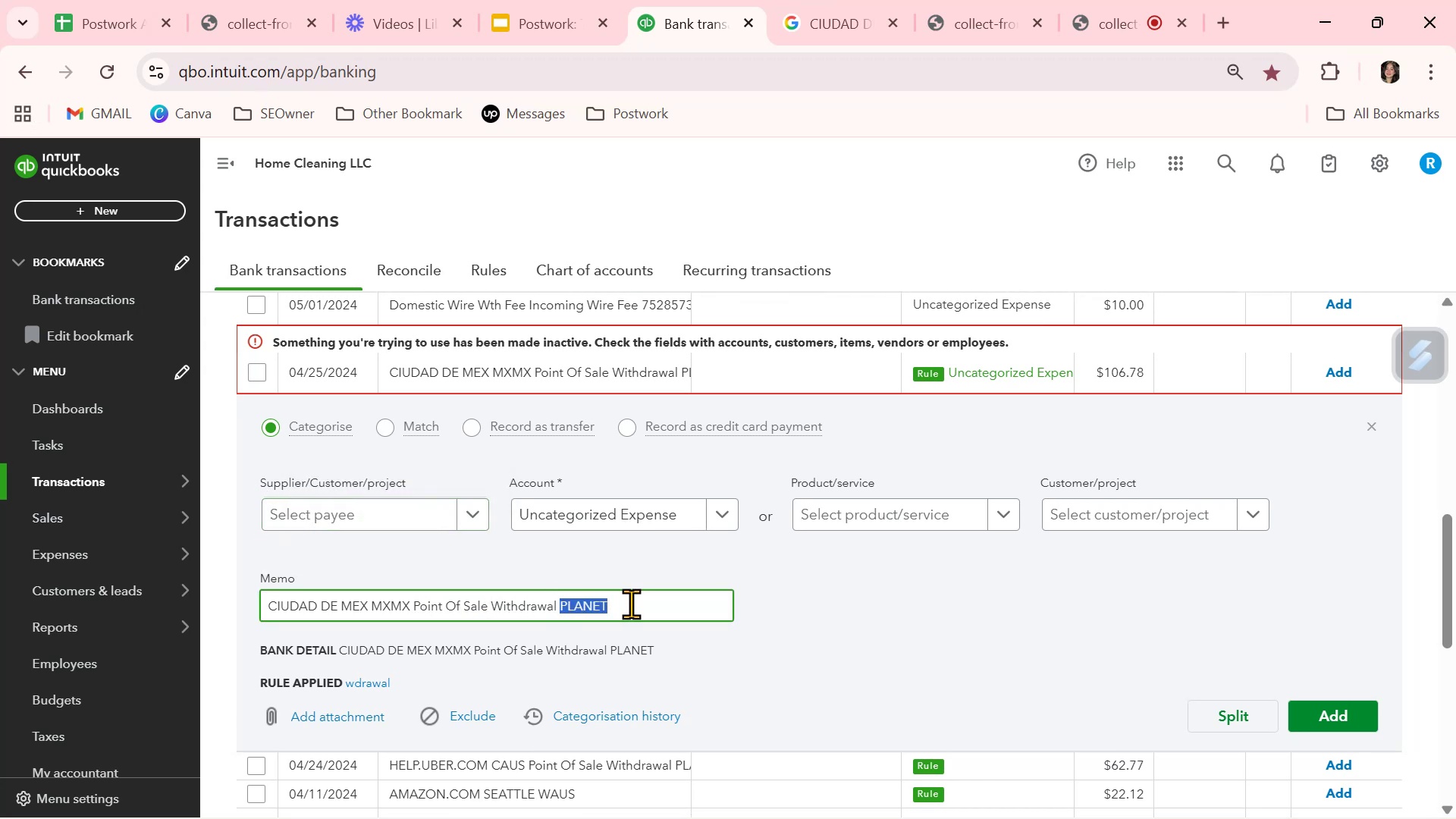 
key(Control+ControlLeft)
 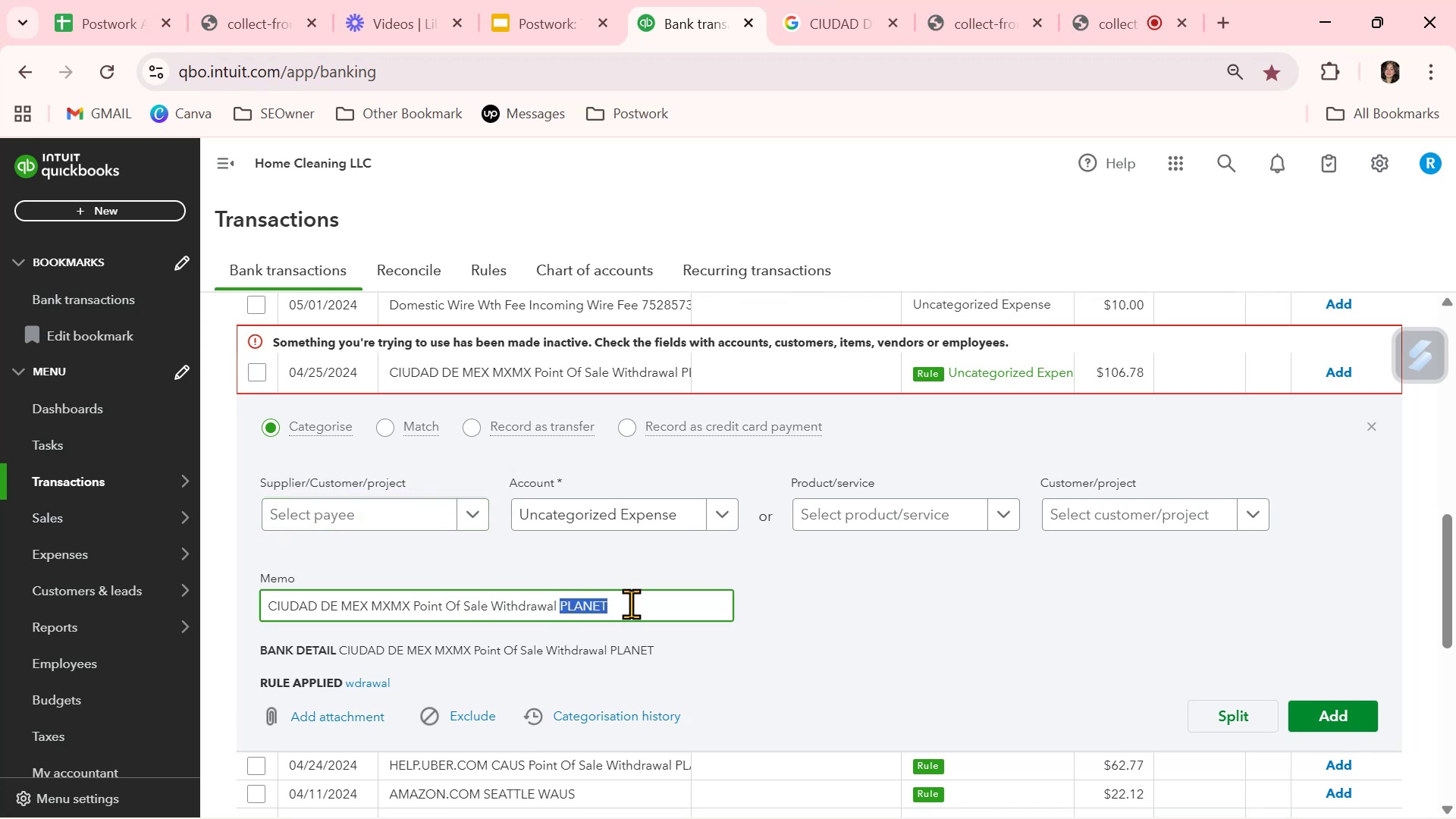 
key(Control+C)
 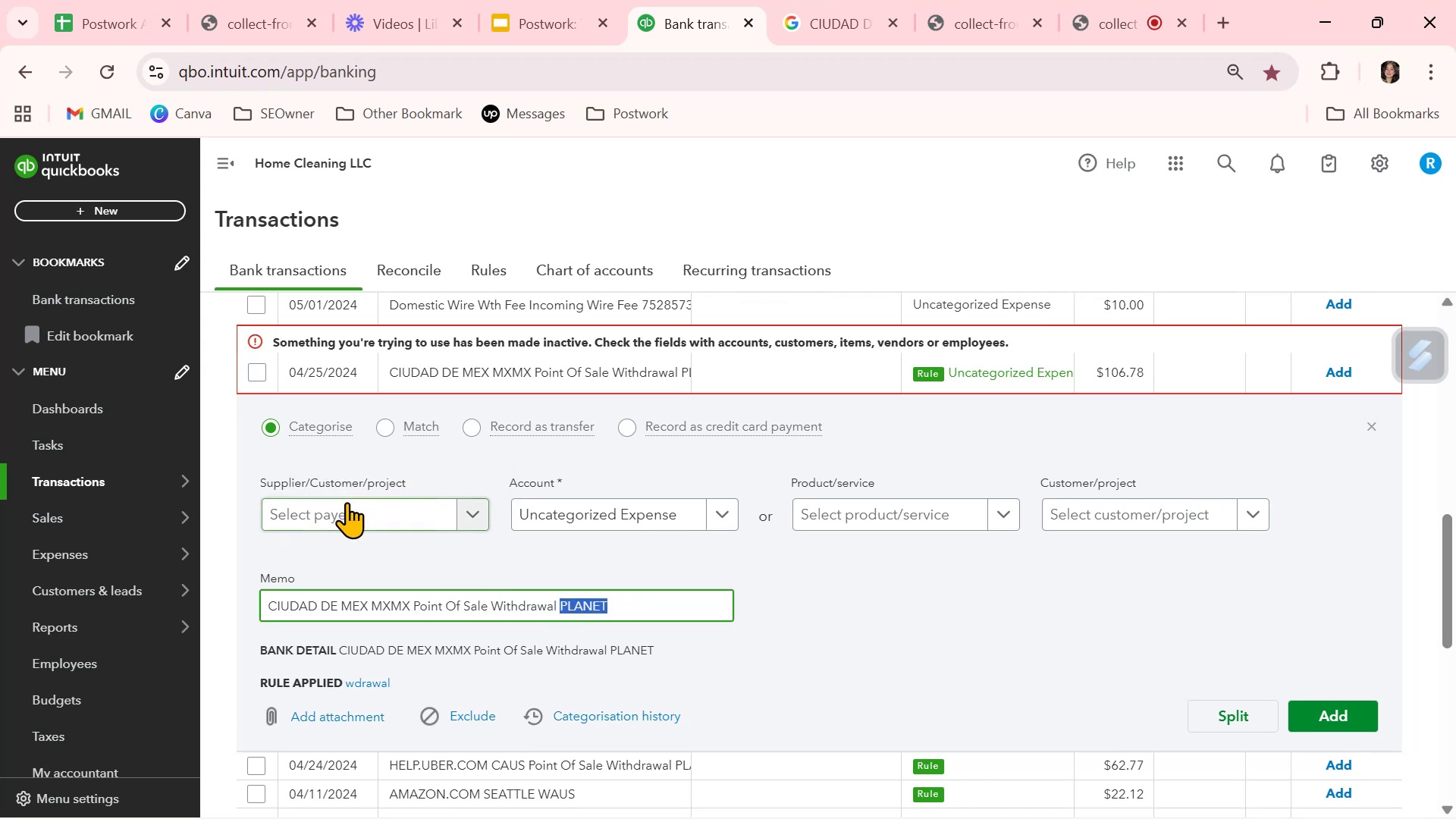 
left_click([344, 507])
 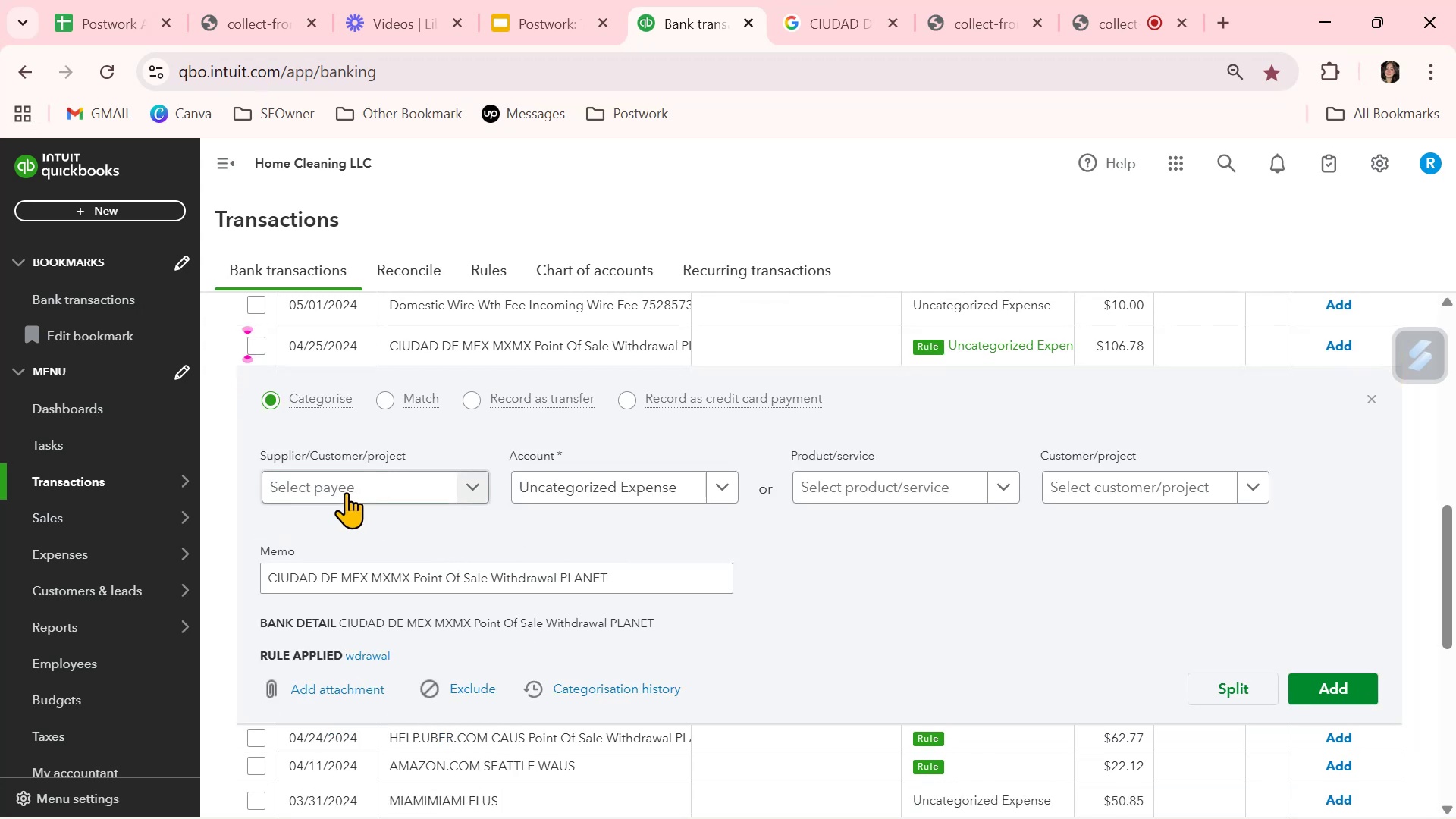 
left_click([344, 493])
 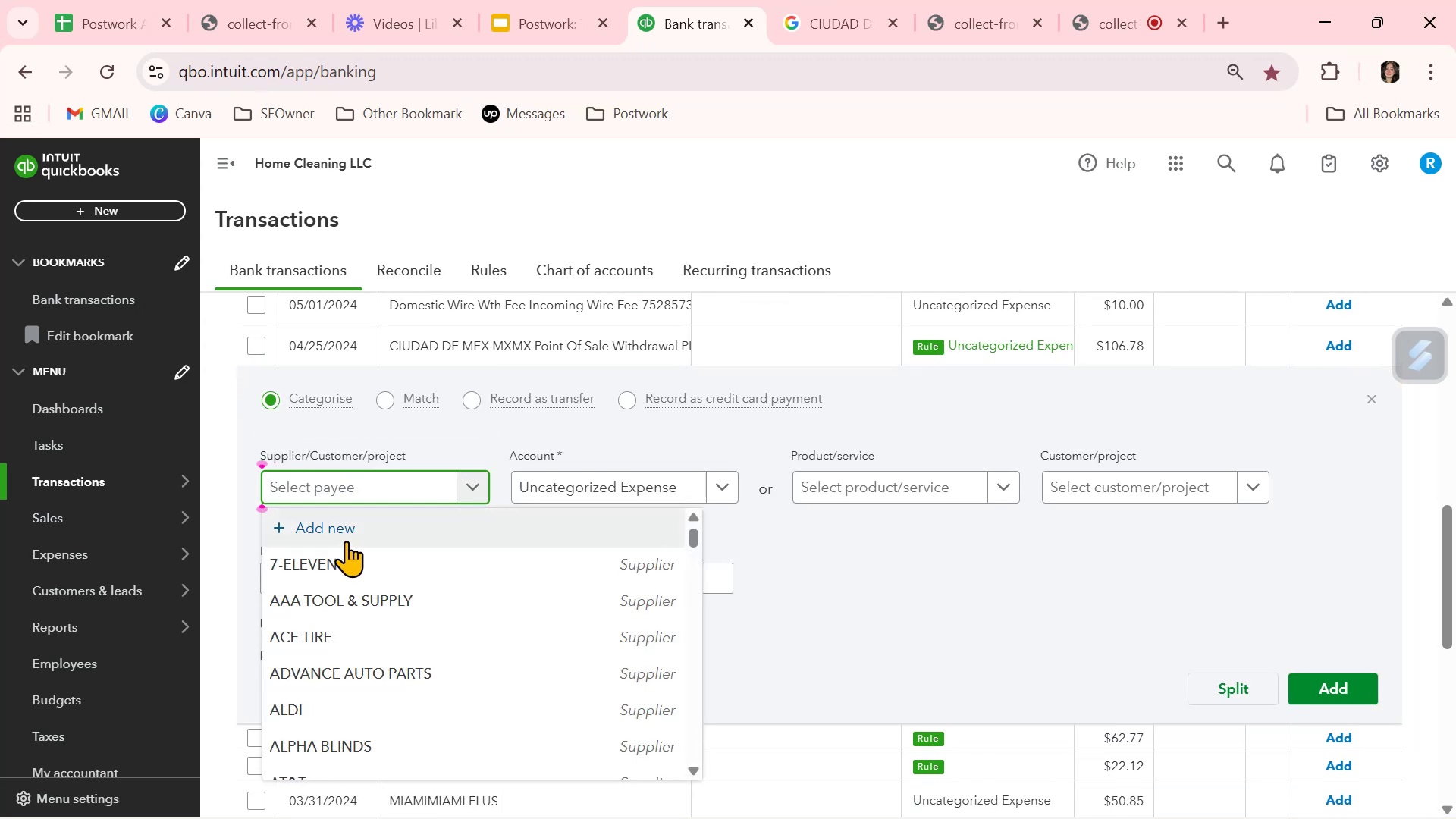 
left_click([346, 534])
 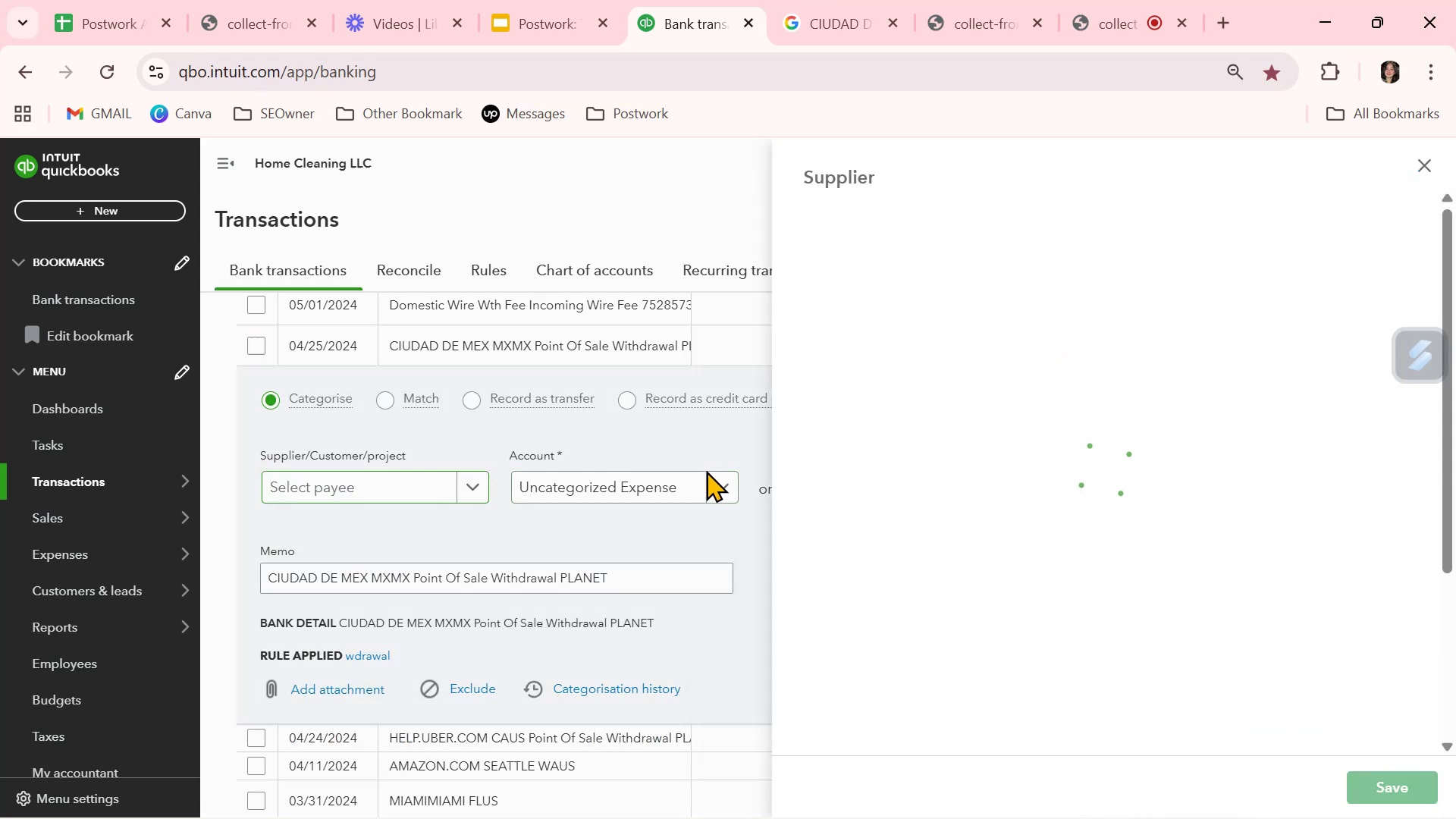 
key(Control+ControlLeft)
 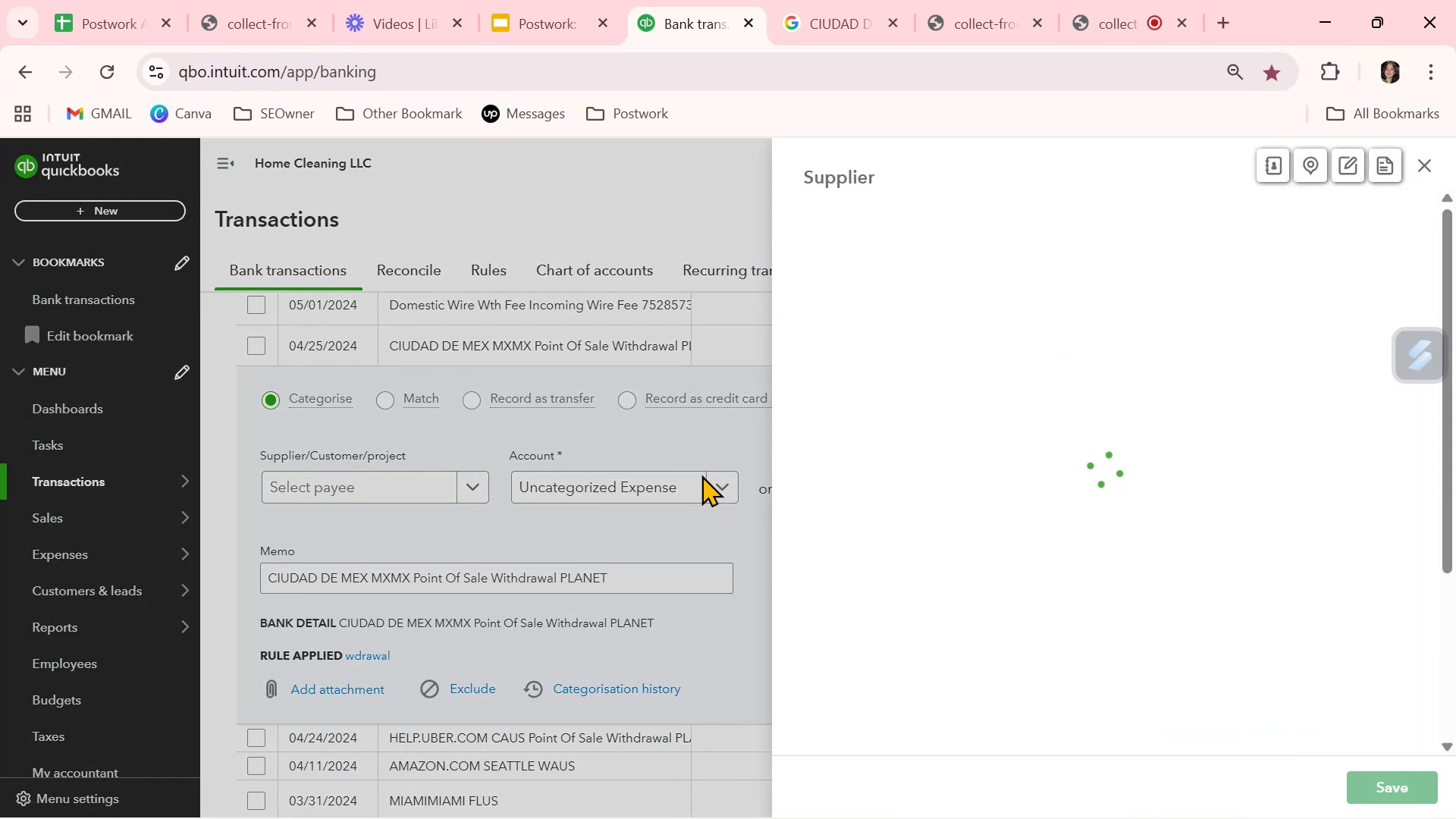 
key(Control+V)
 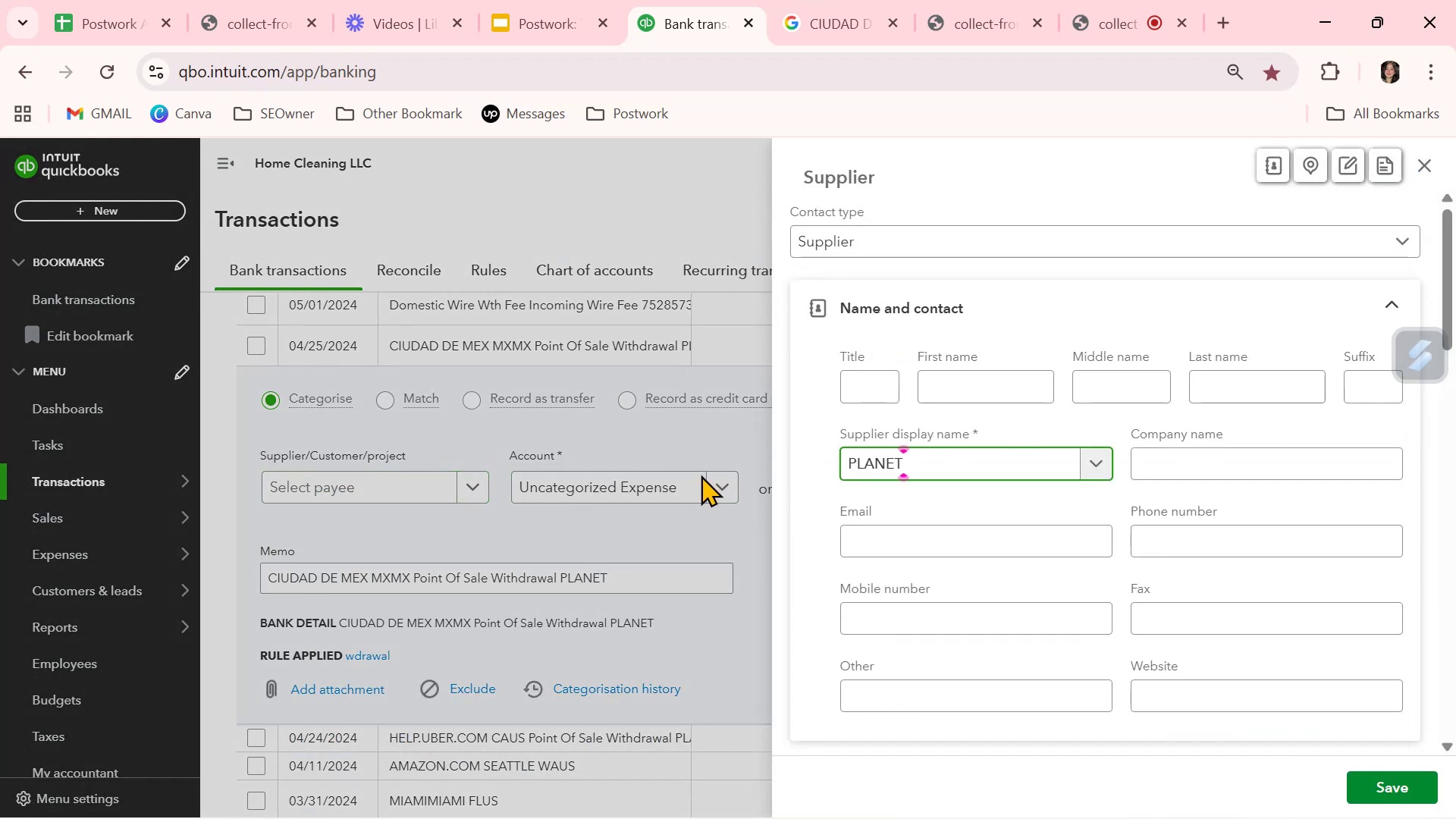 
key(NumpadEnter)
 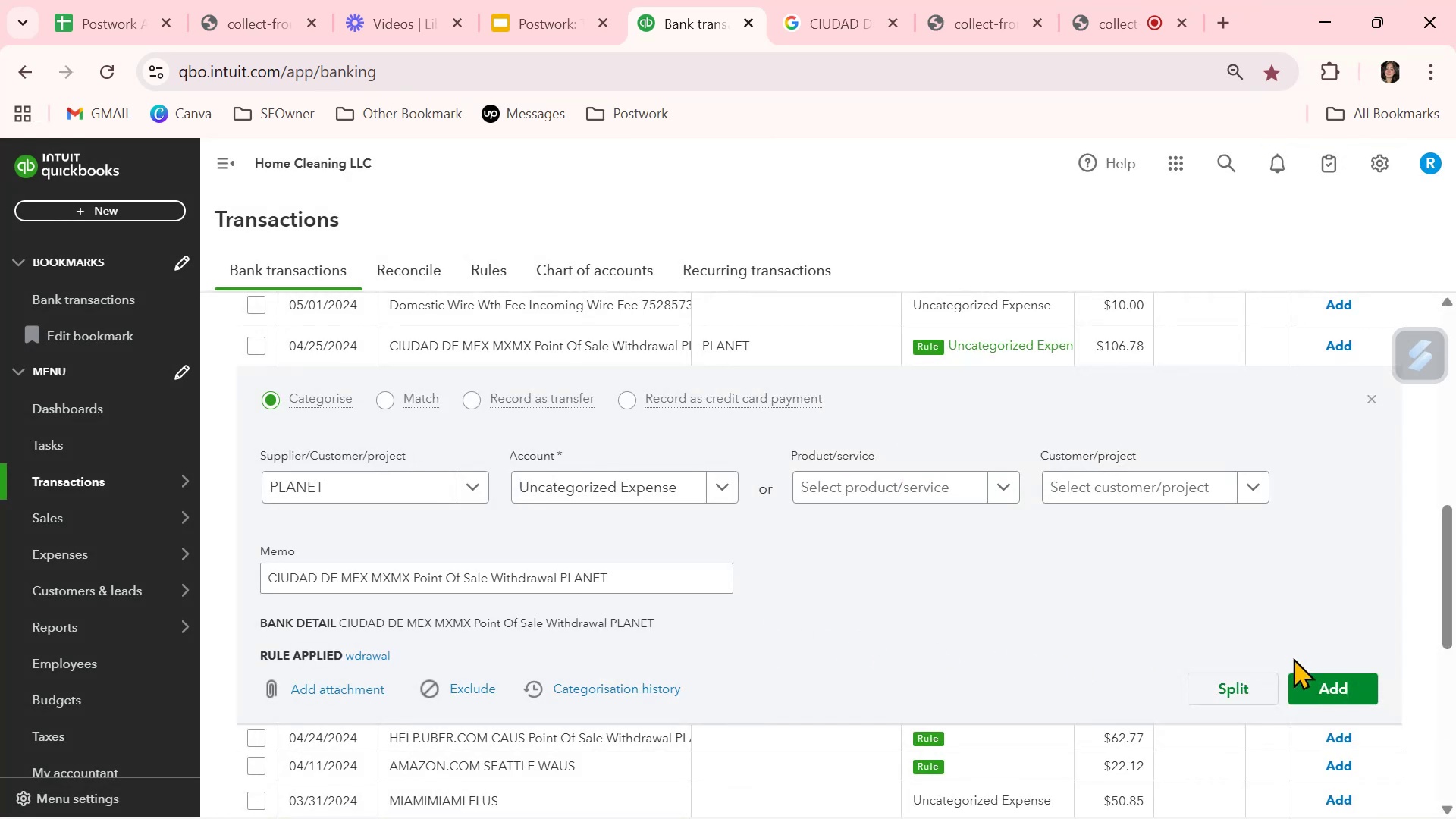 
left_click([1329, 686])
 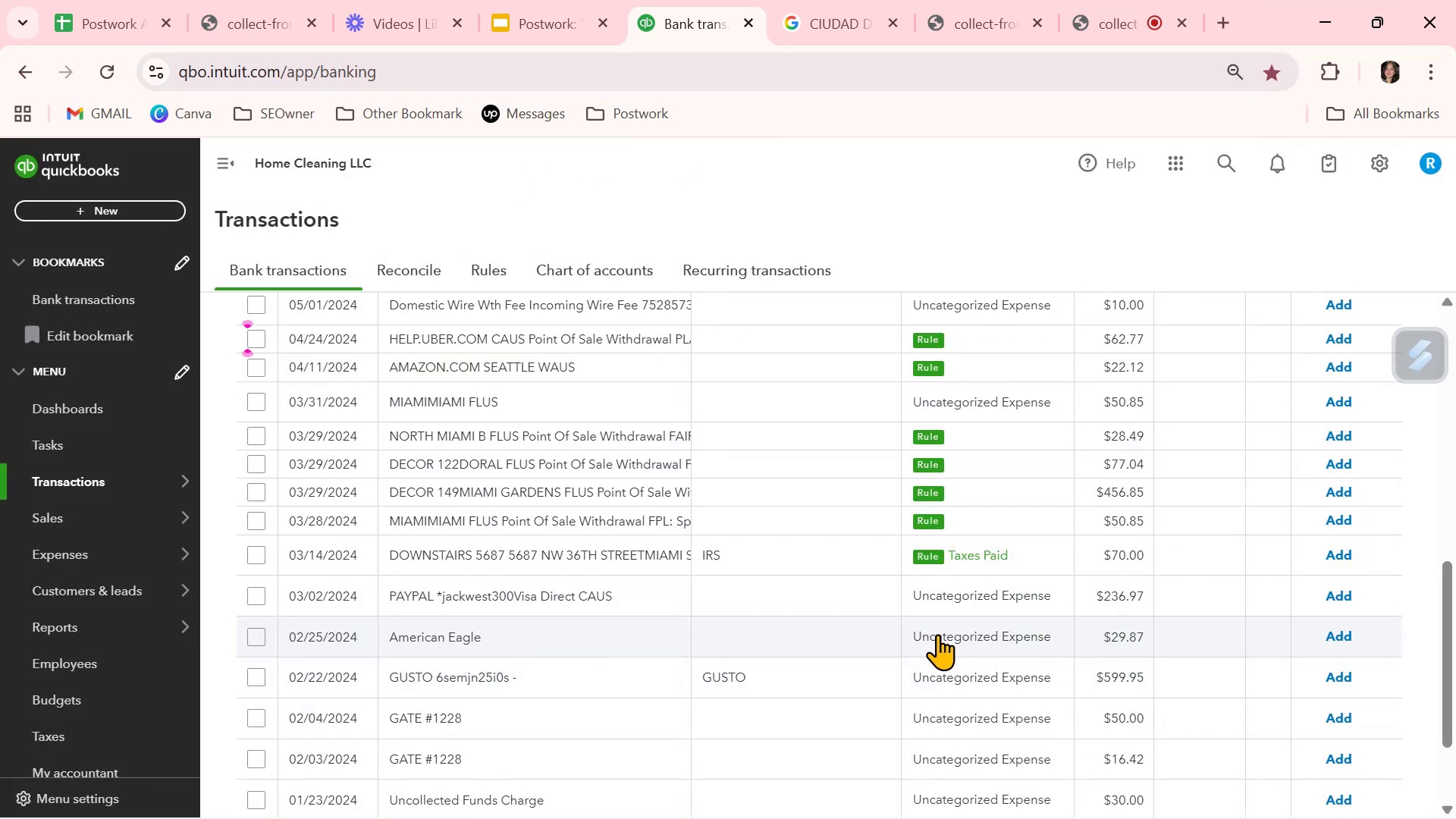 
wait(7.81)
 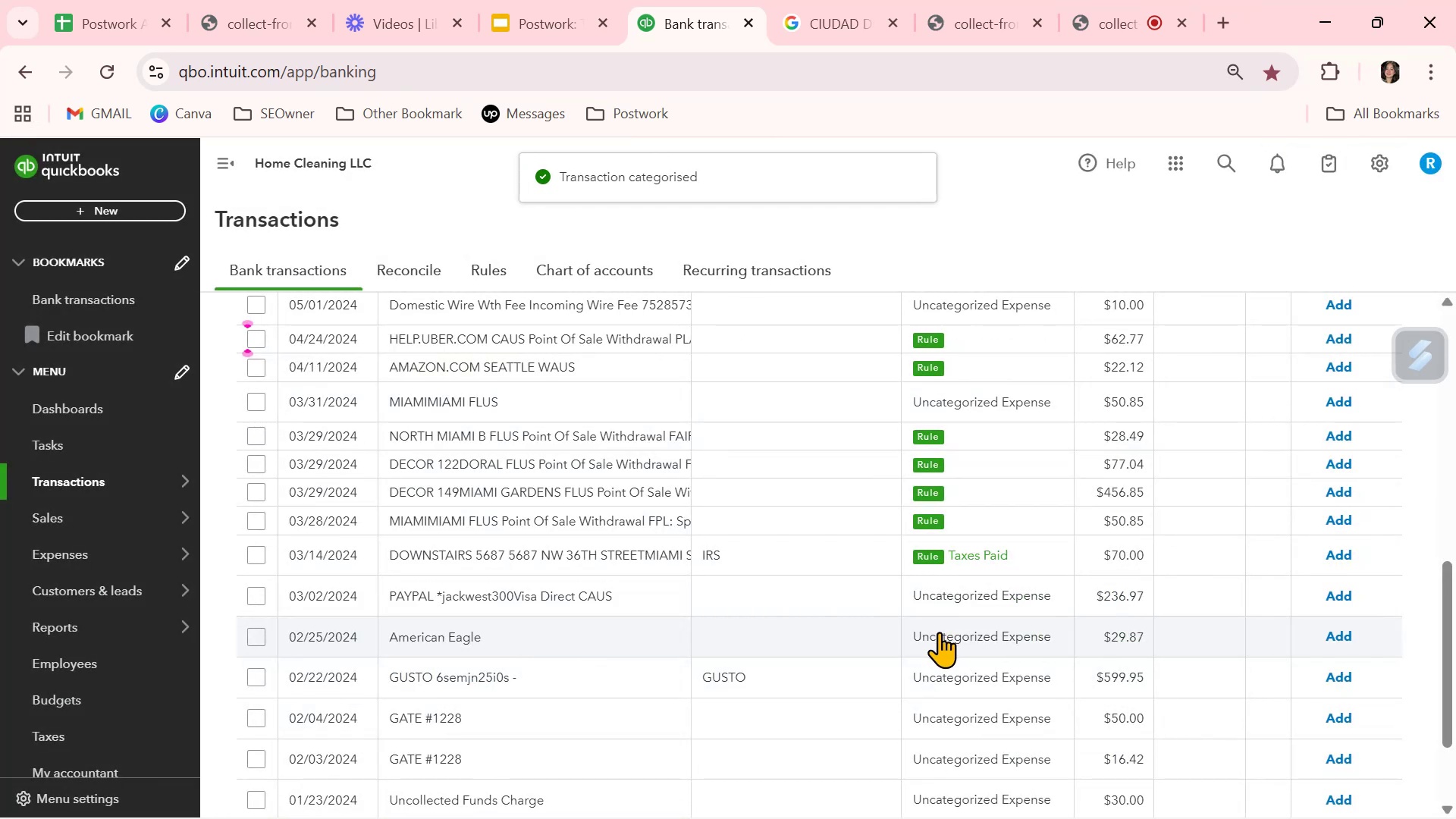 
left_click([1031, 432])
 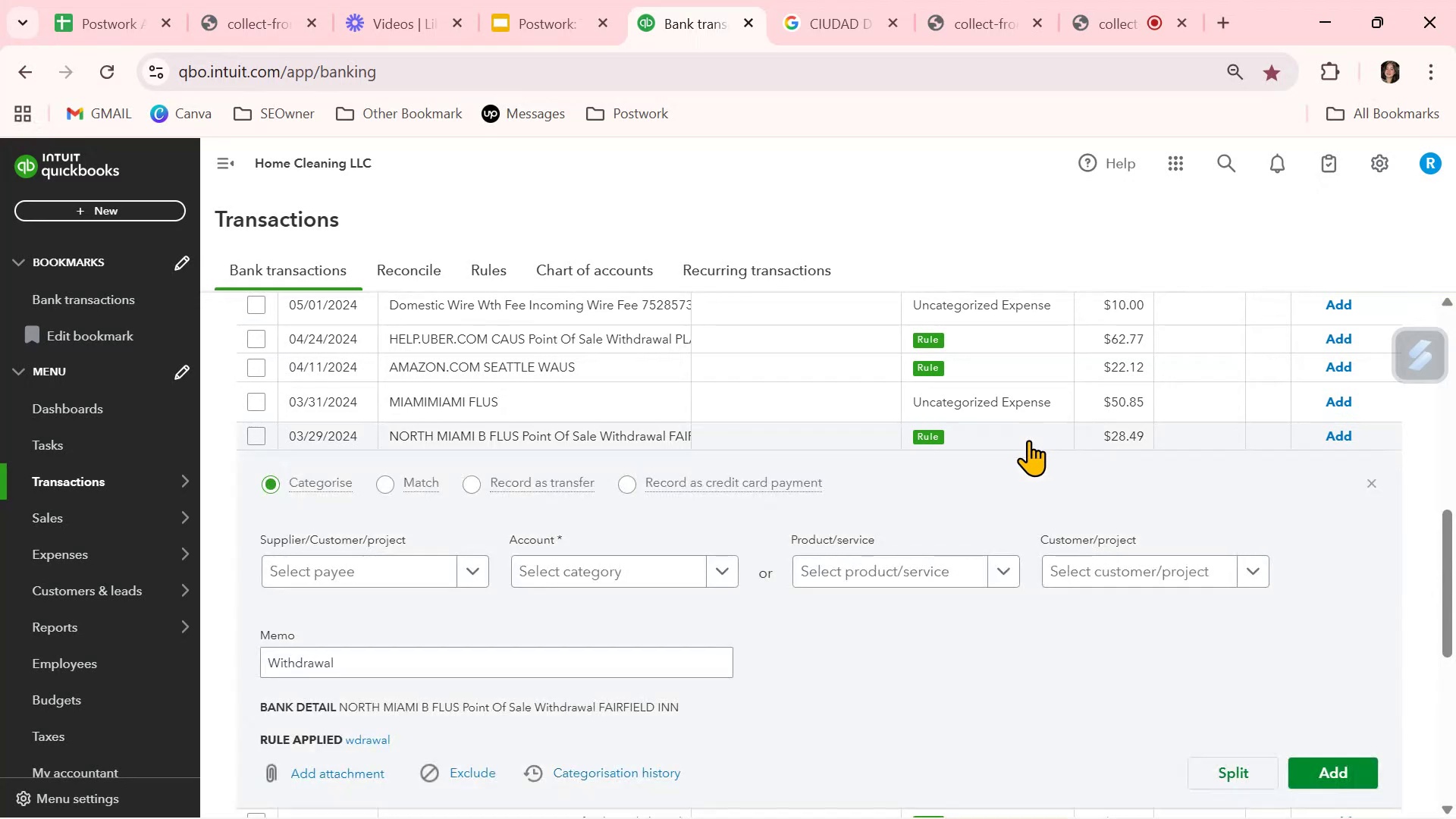 
scroll: coordinate [968, 629], scroll_direction: down, amount: 1.0
 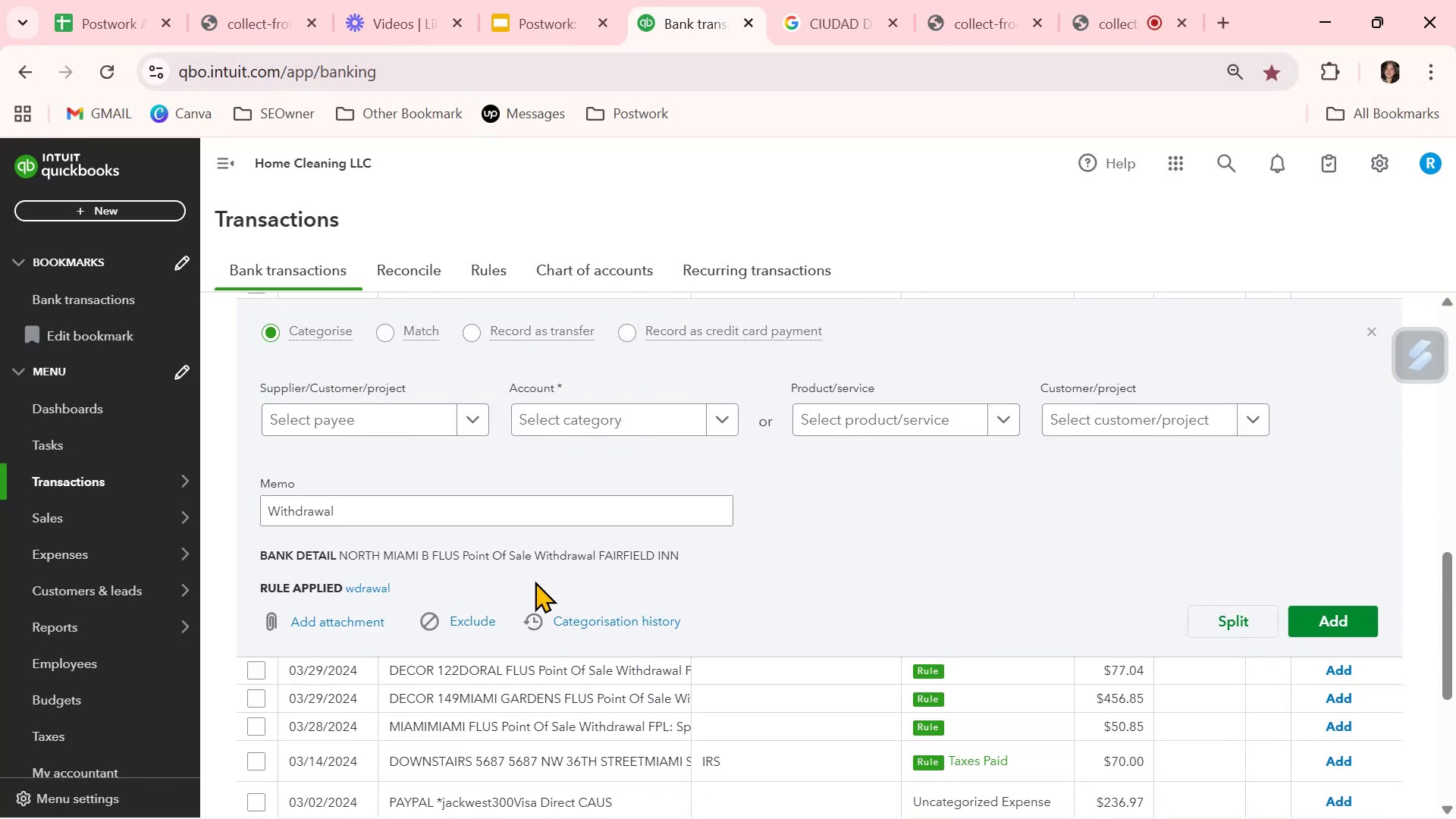 
wait(5.22)
 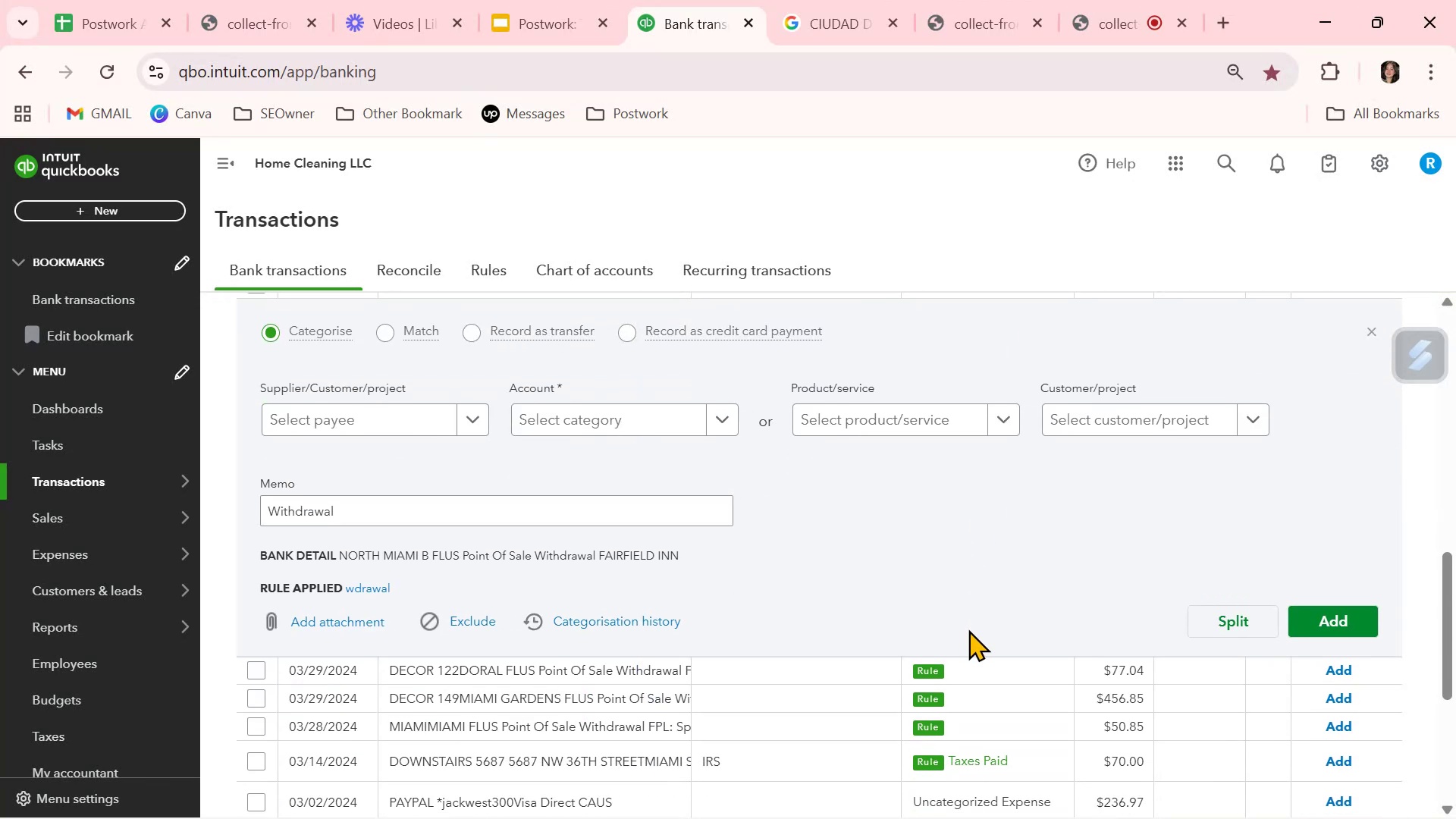 
scroll: coordinate [535, 568], scroll_direction: up, amount: 1.0
 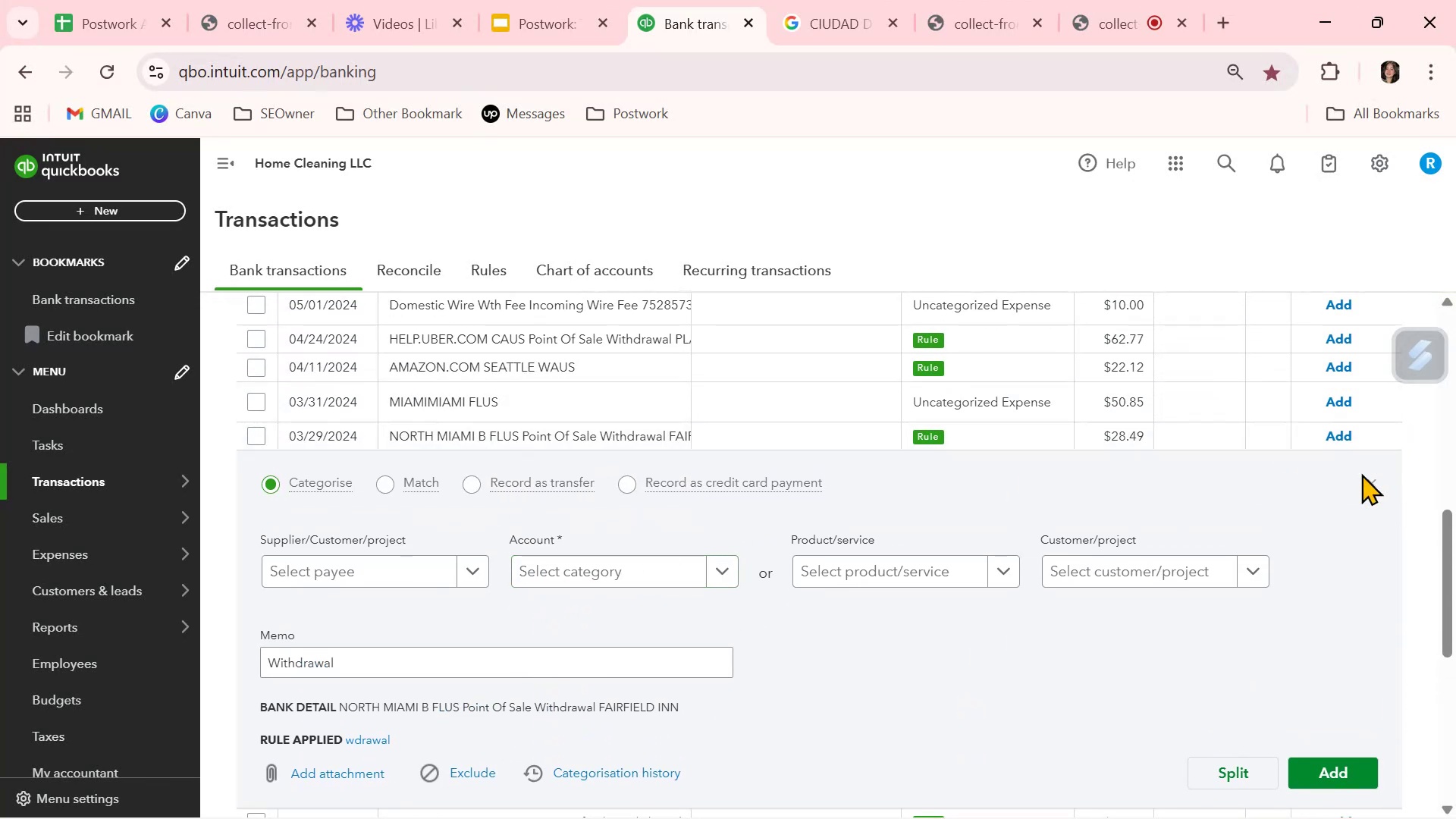 
left_click([1372, 483])
 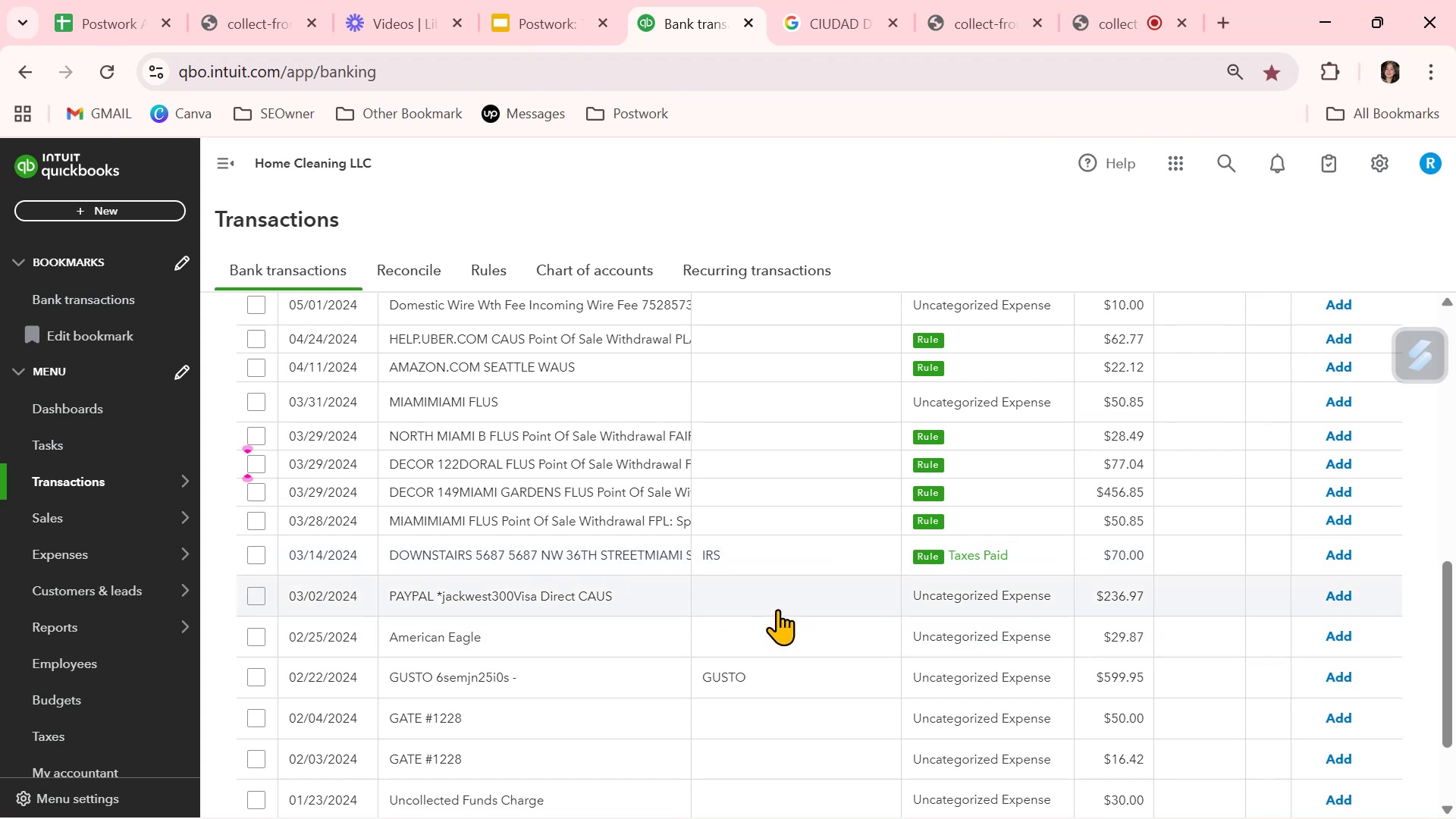 
wait(7.84)
 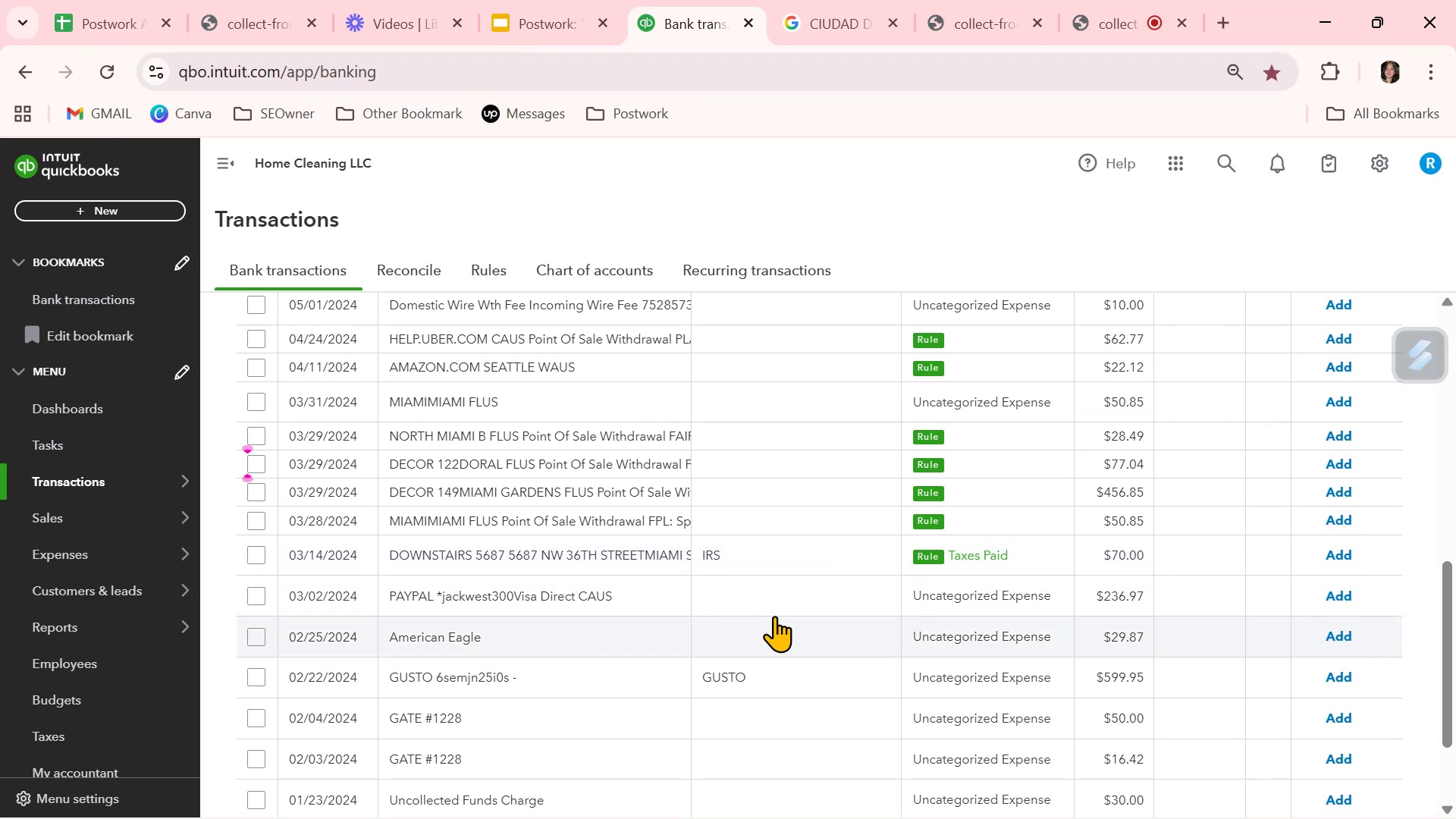 
left_click_drag(start_coordinate=[312, 740], to_coordinate=[232, 735])
 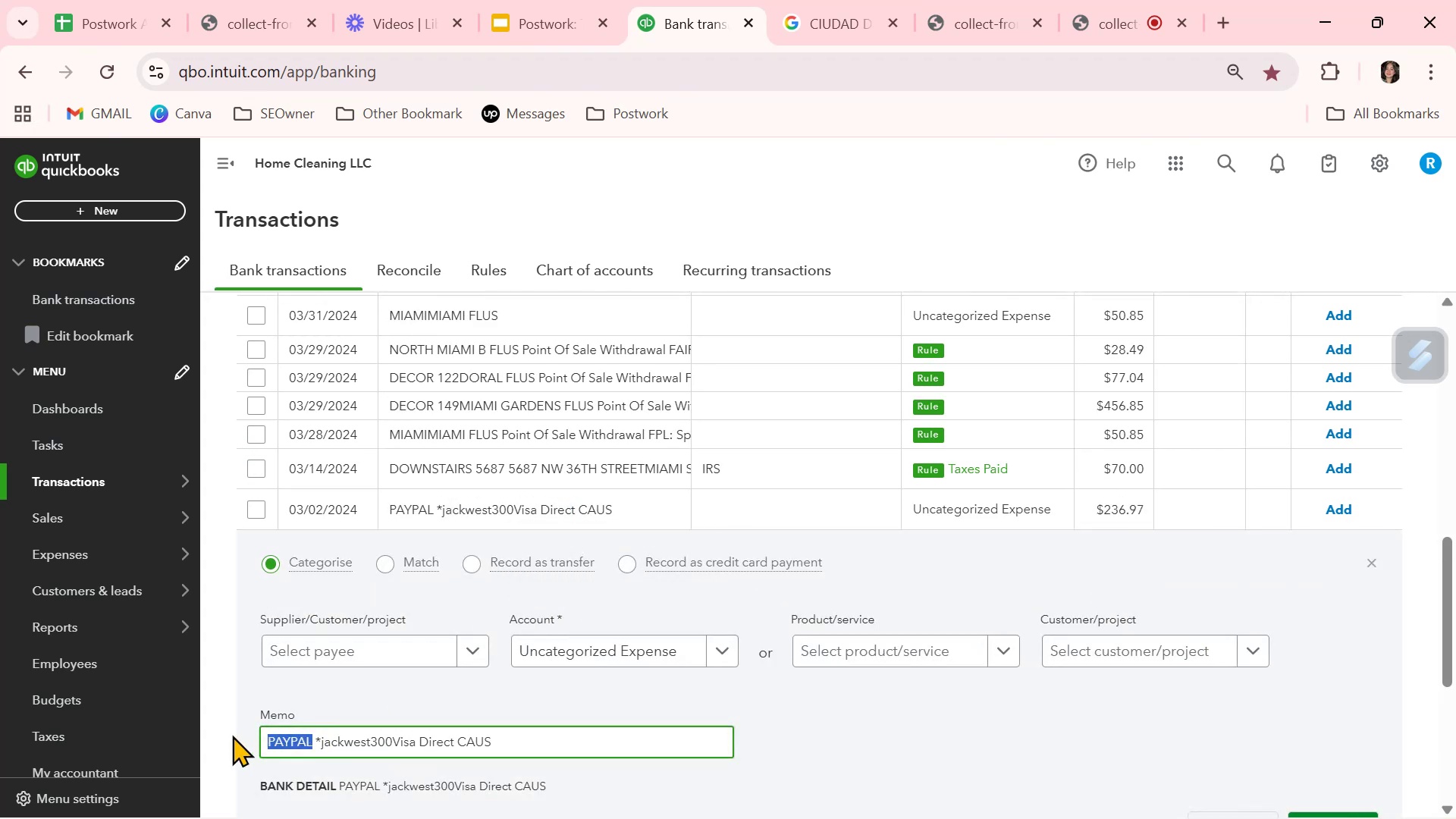 
key(Control+ControlLeft)
 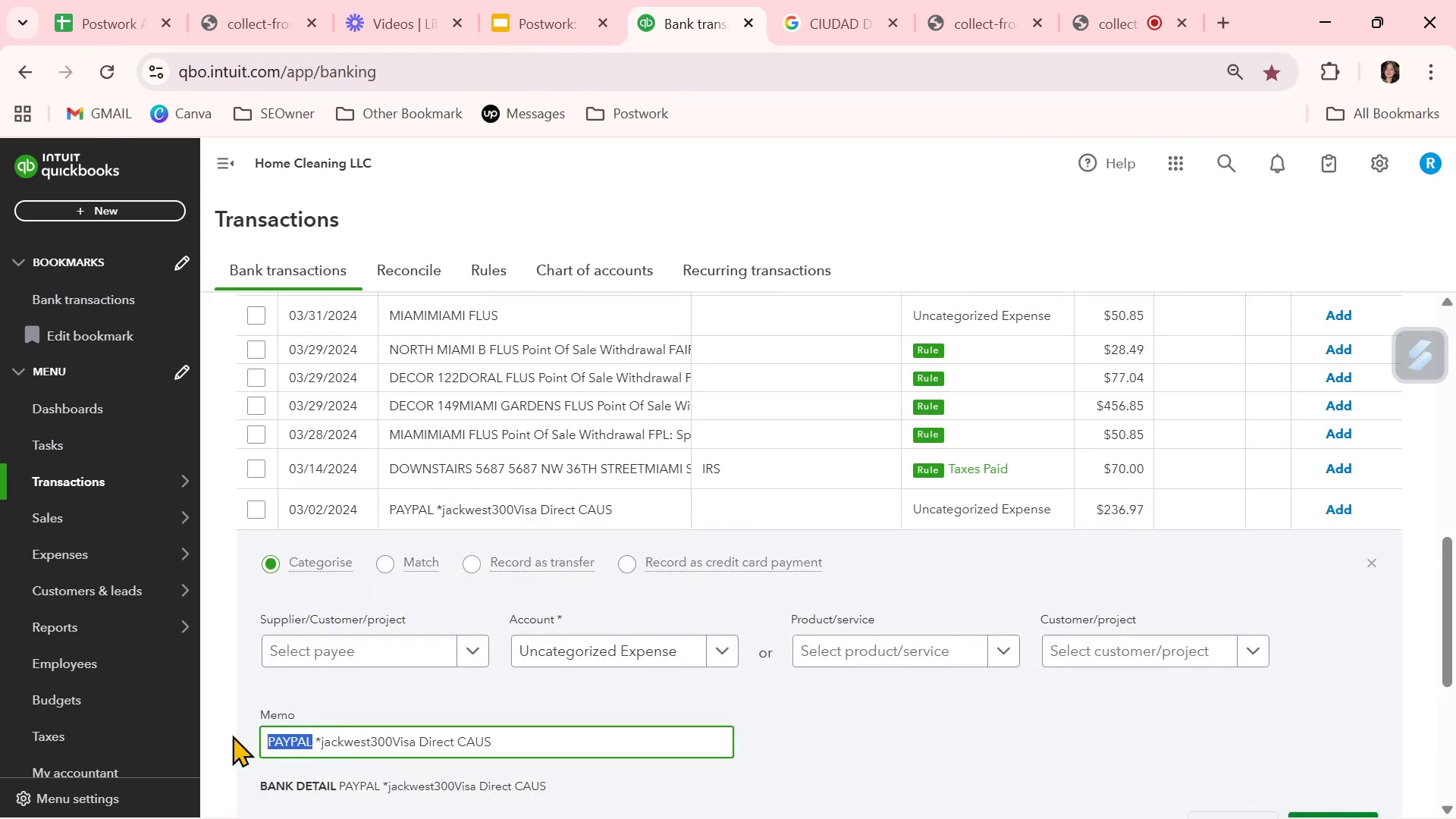 
key(Control+C)
 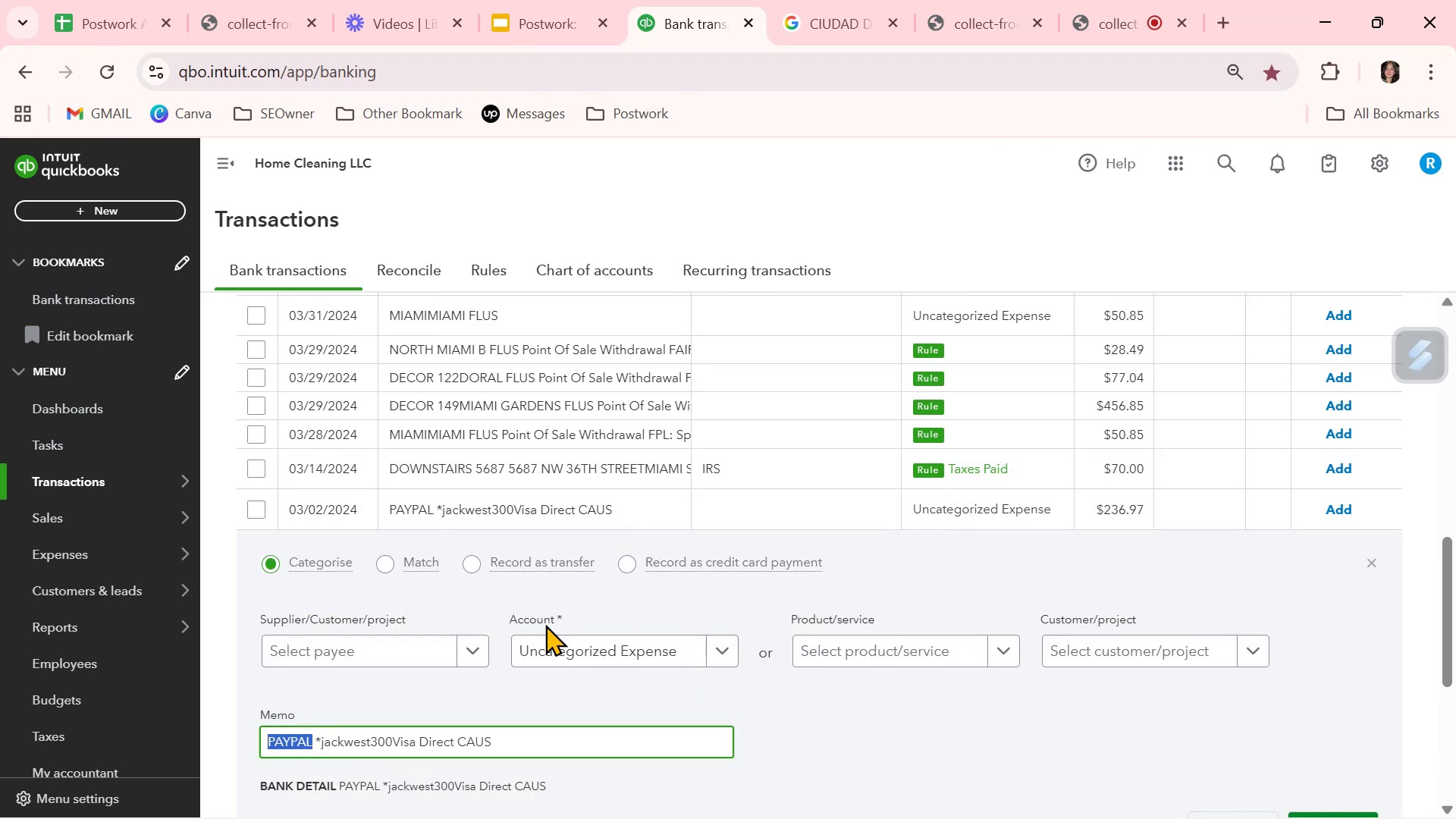 
left_click([392, 657])
 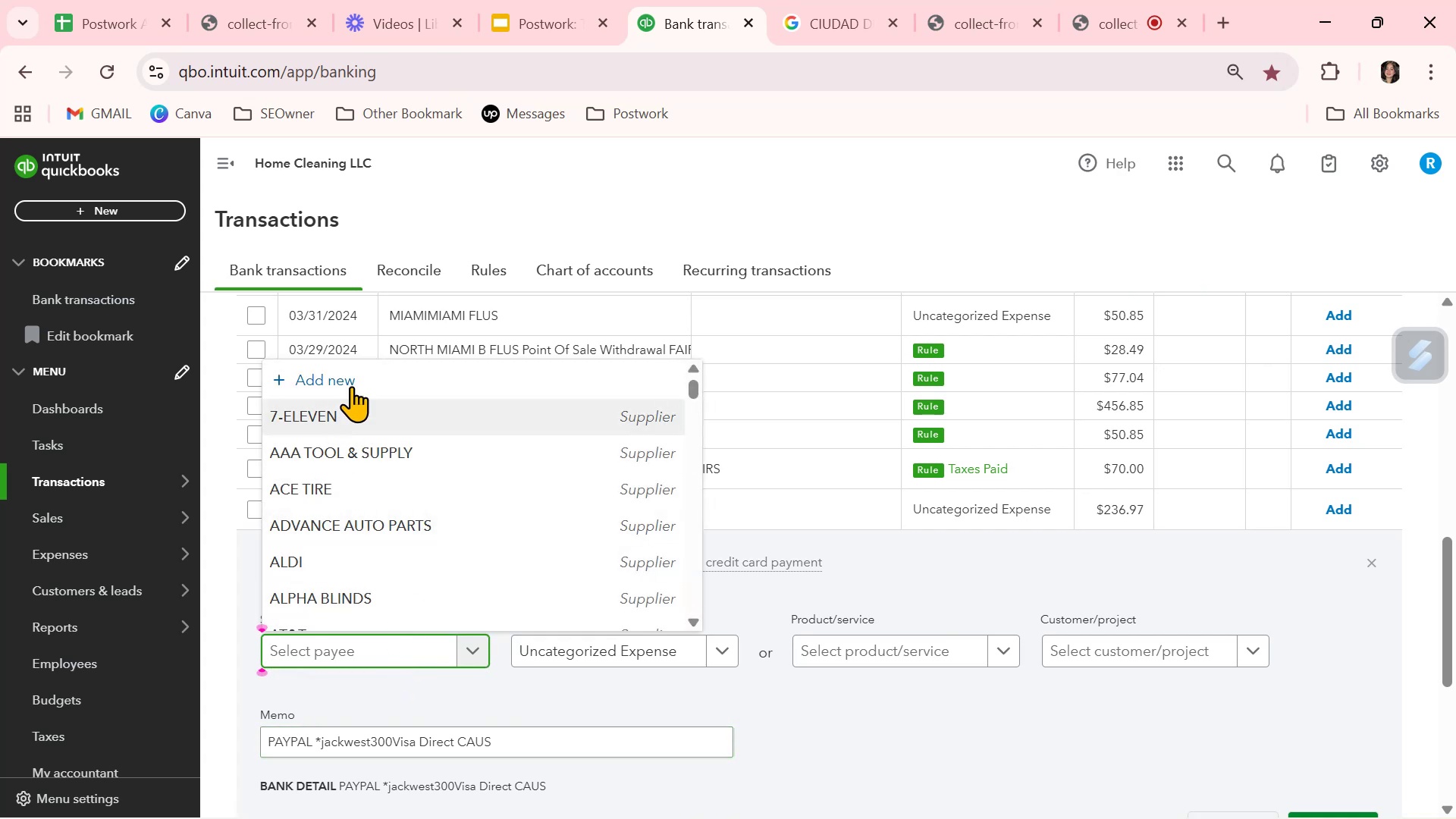 
left_click([352, 381])
 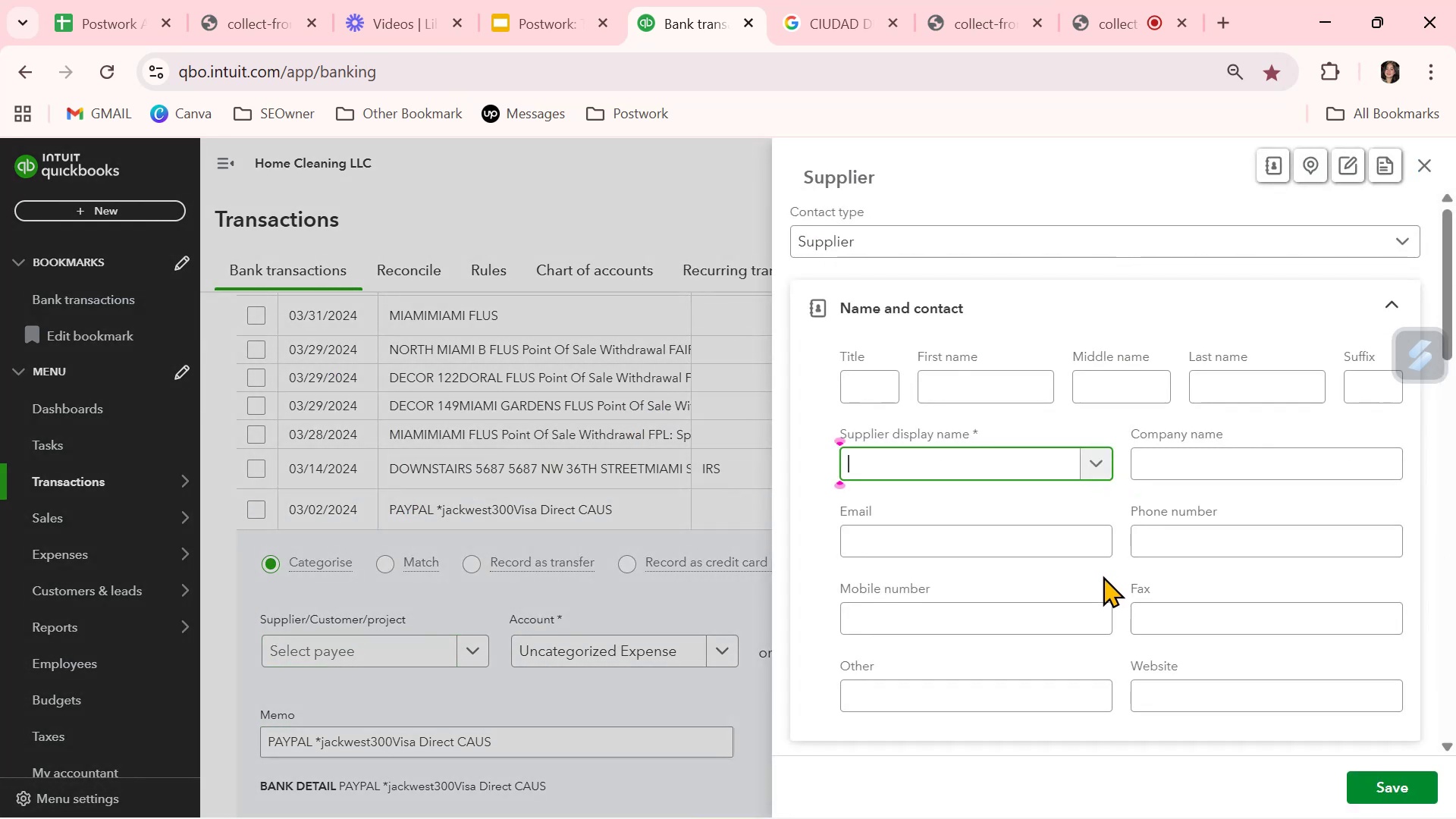 
key(Control+ControlLeft)
 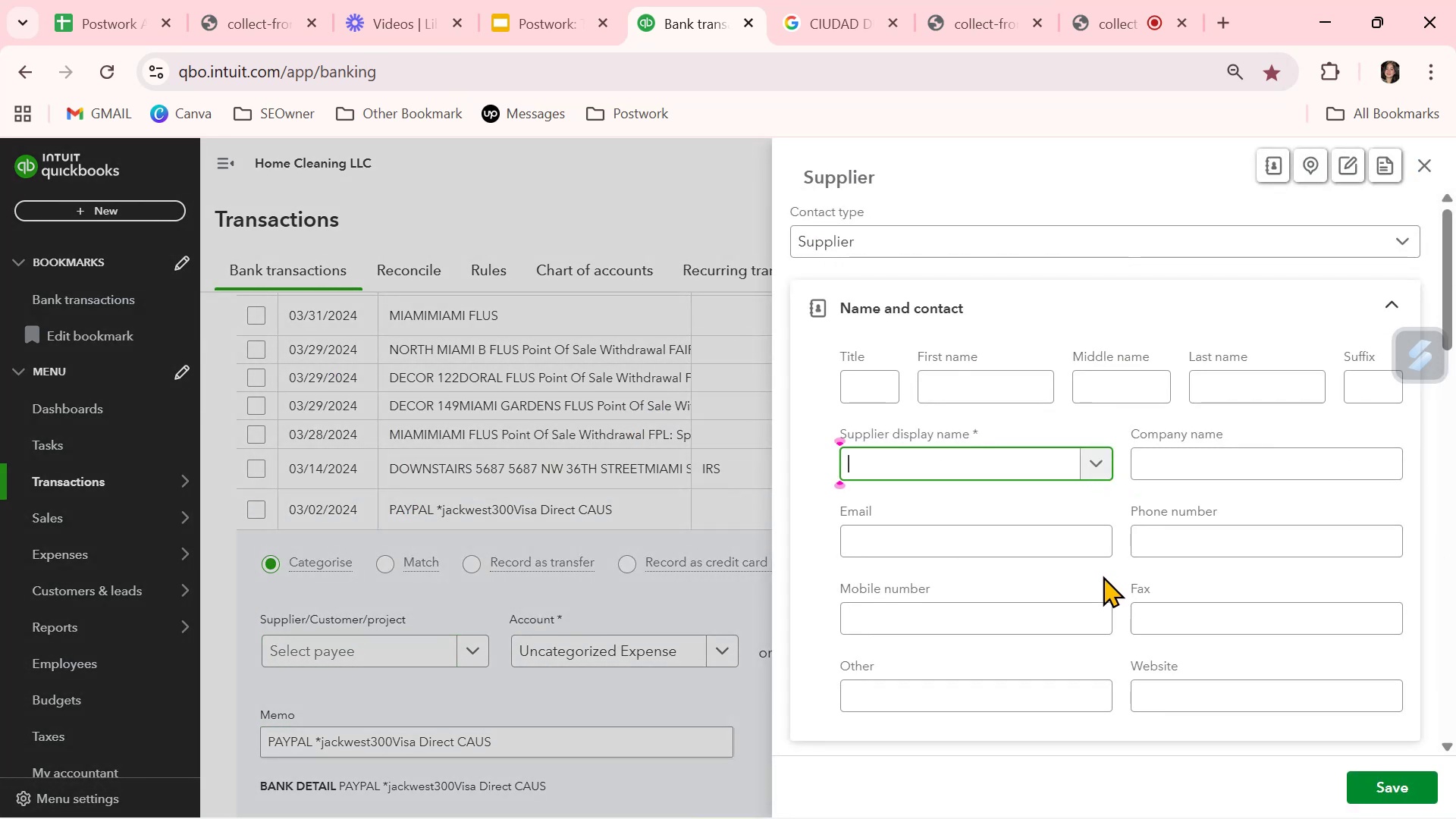 
key(Control+V)
 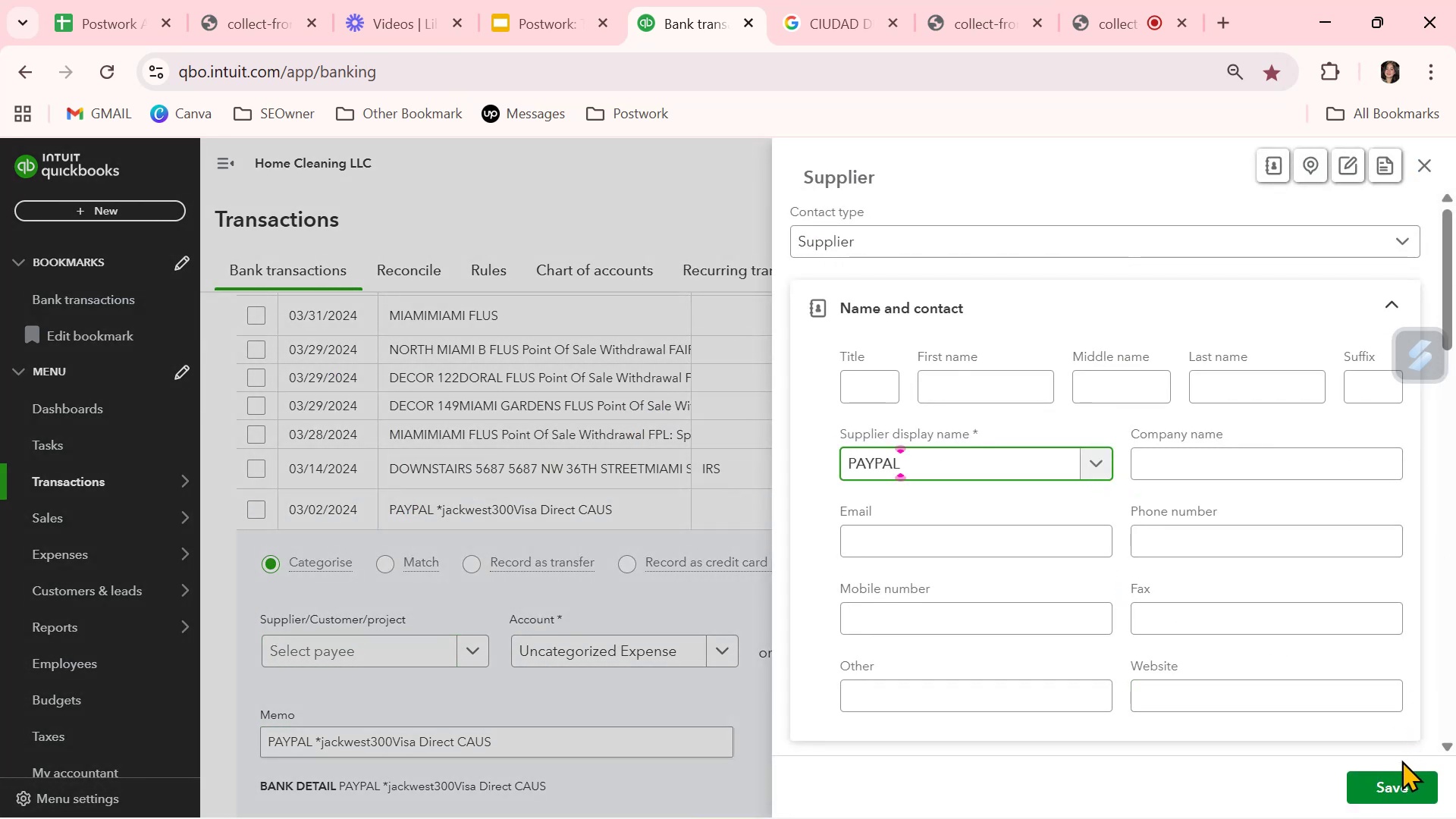 
left_click([1395, 786])
 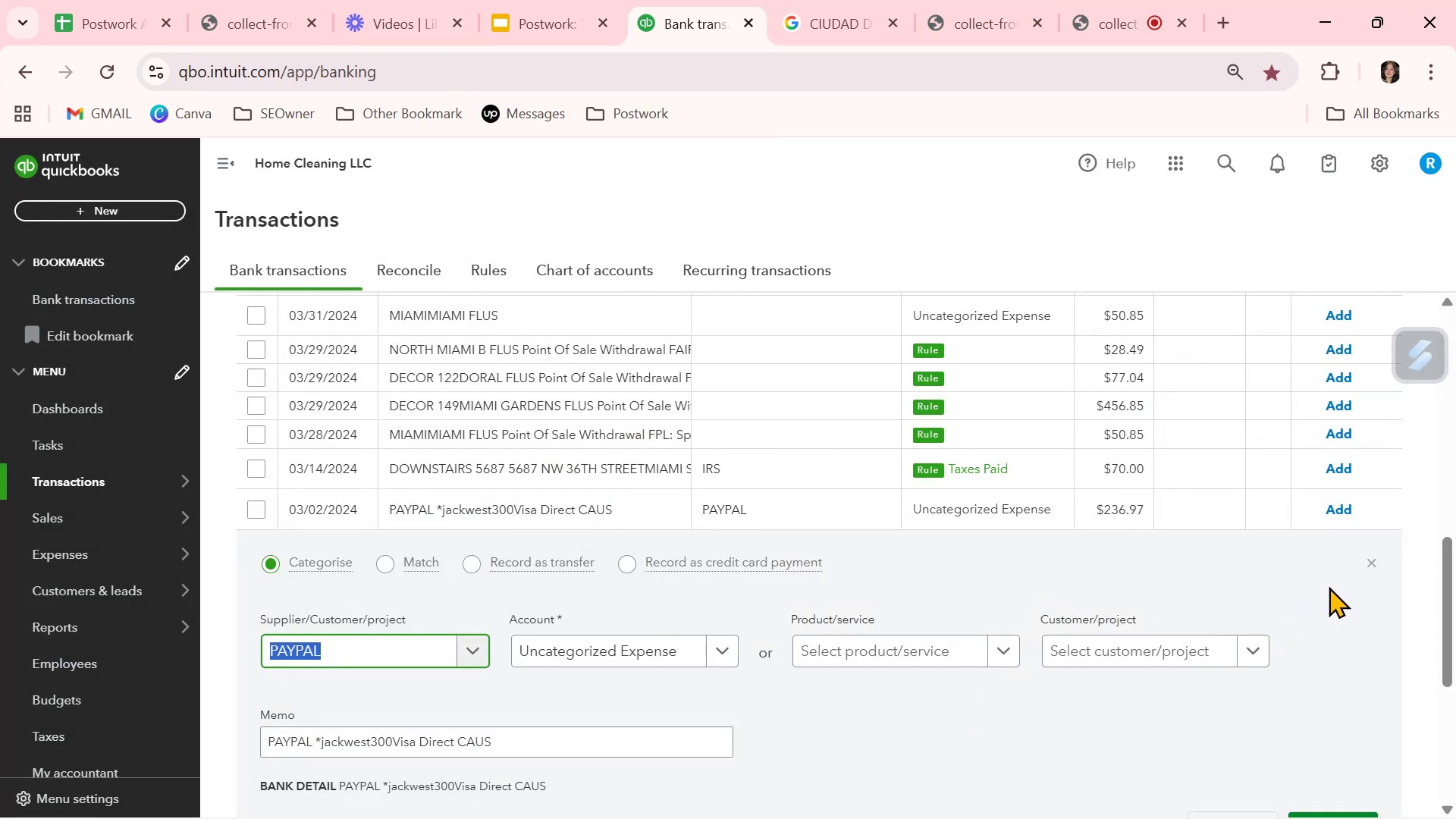 
left_click([1373, 563])
 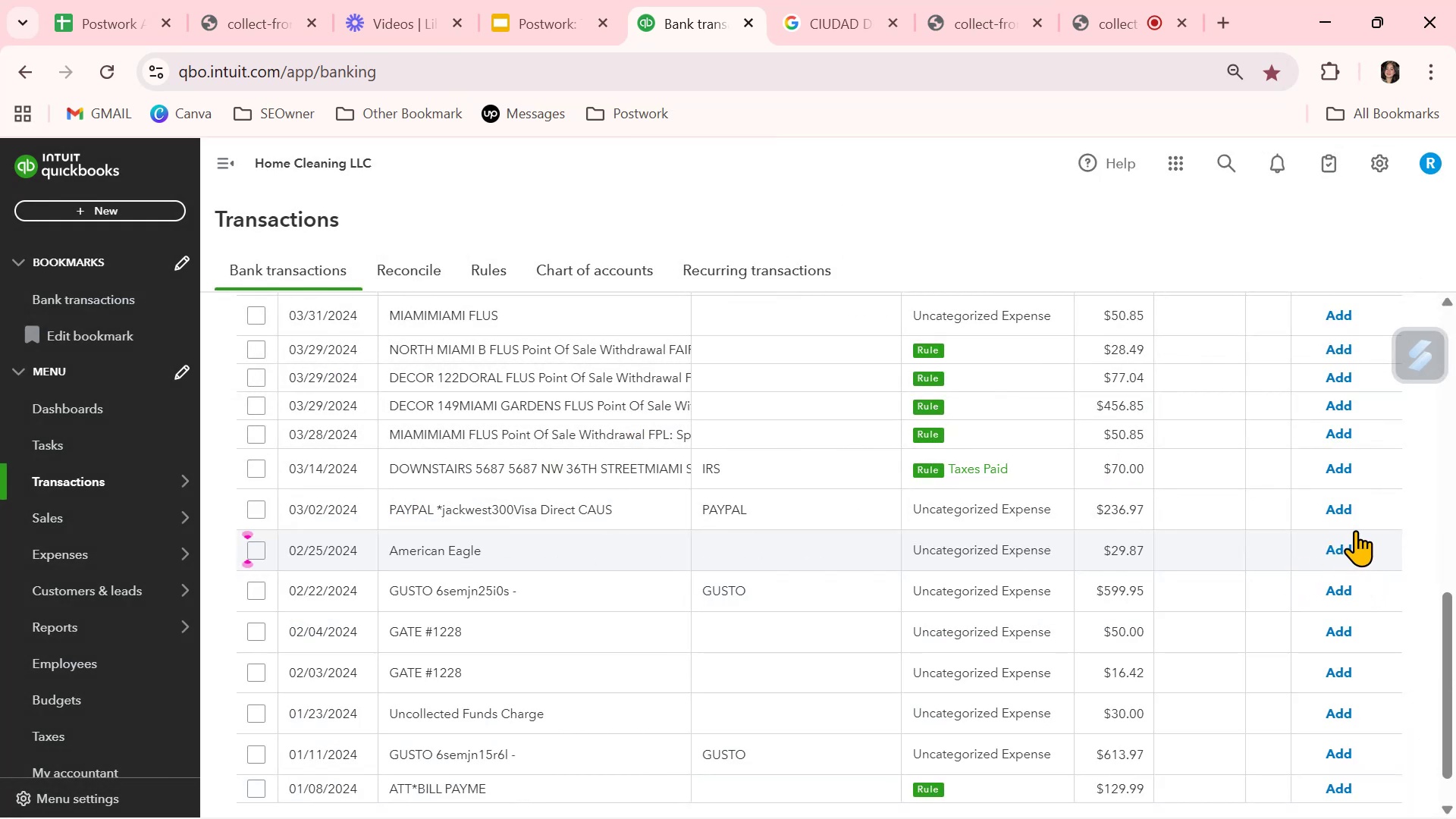 
left_click([1344, 508])
 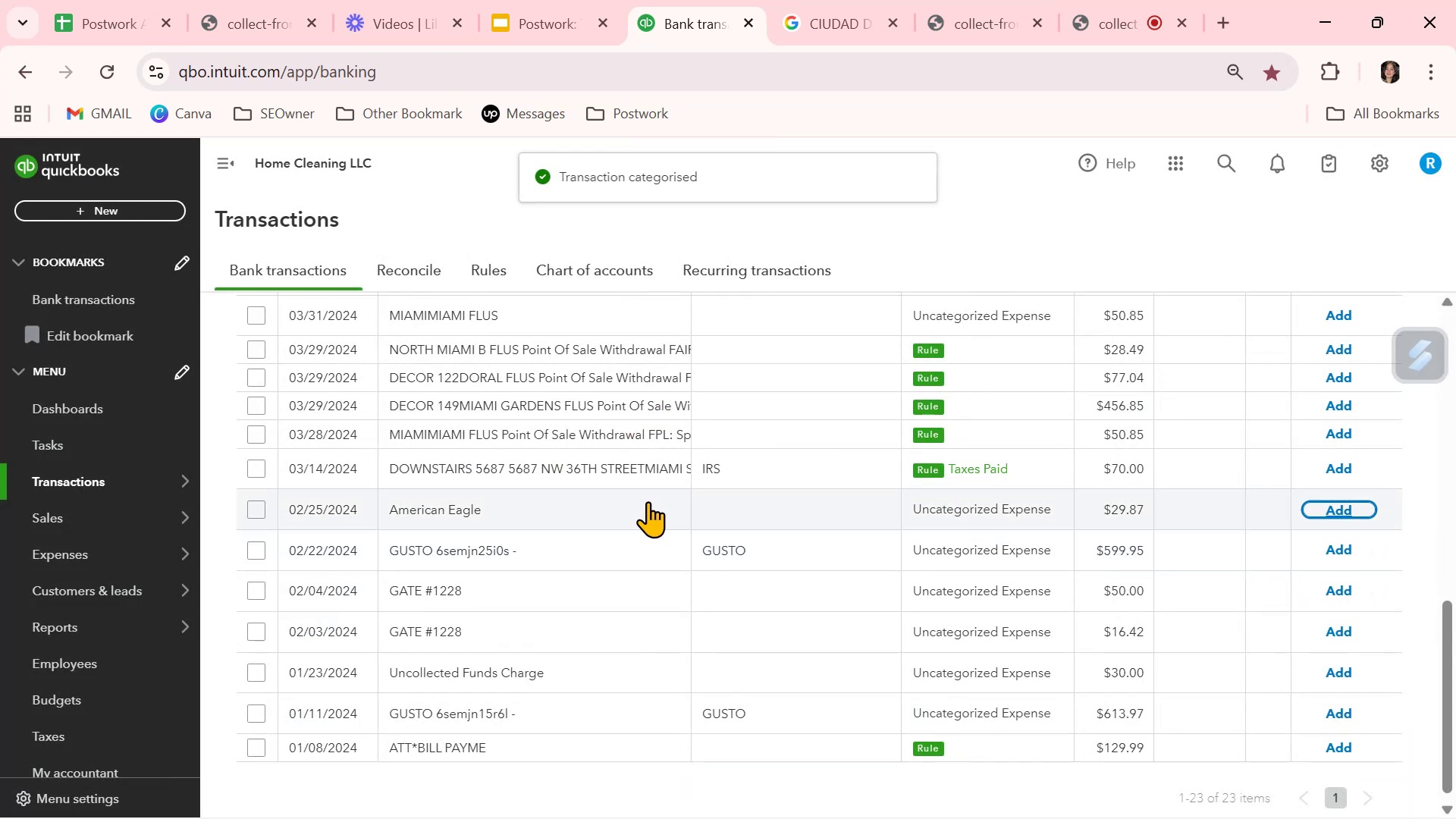 
left_click([624, 504])
 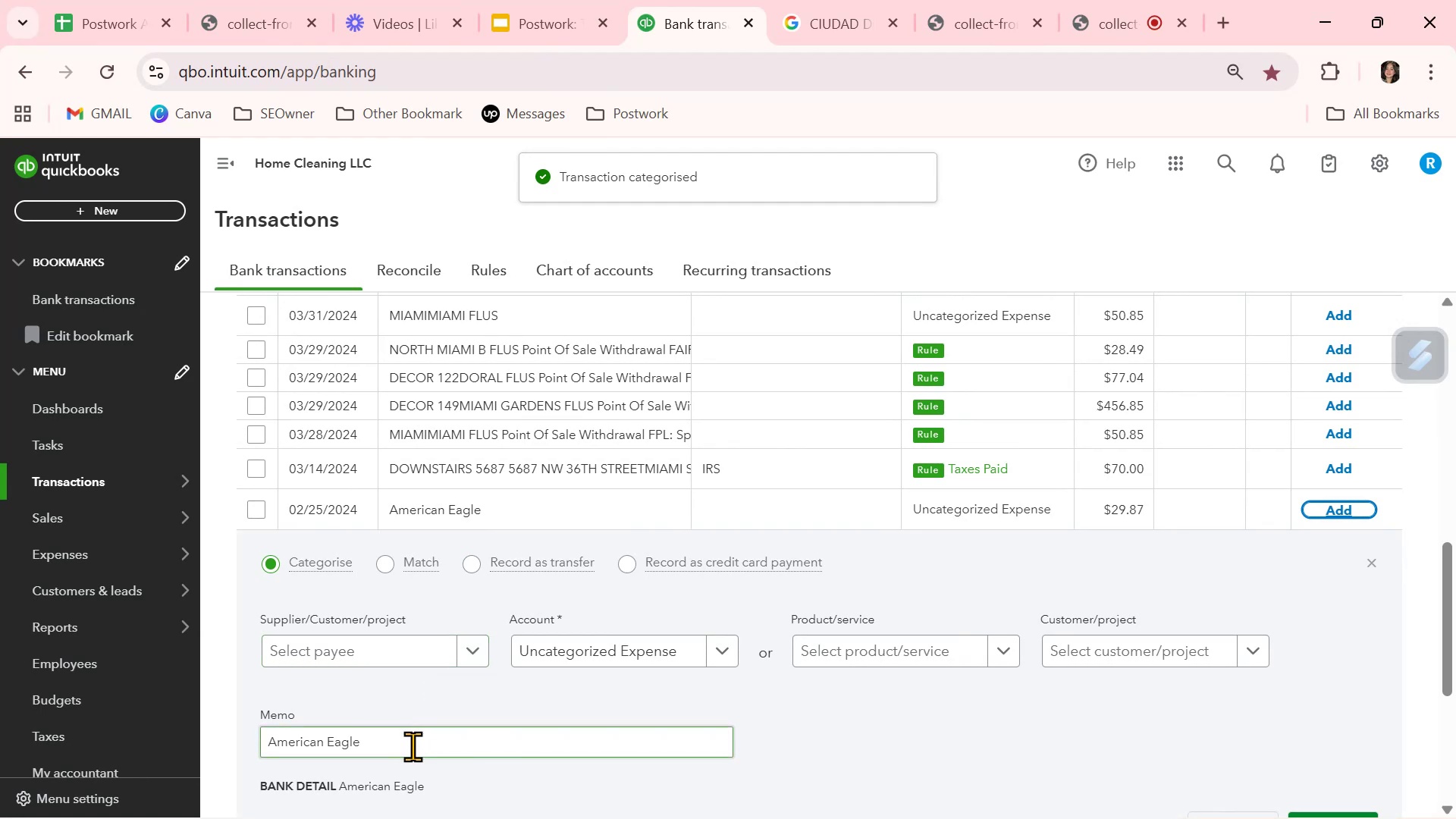 
double_click([413, 747])
 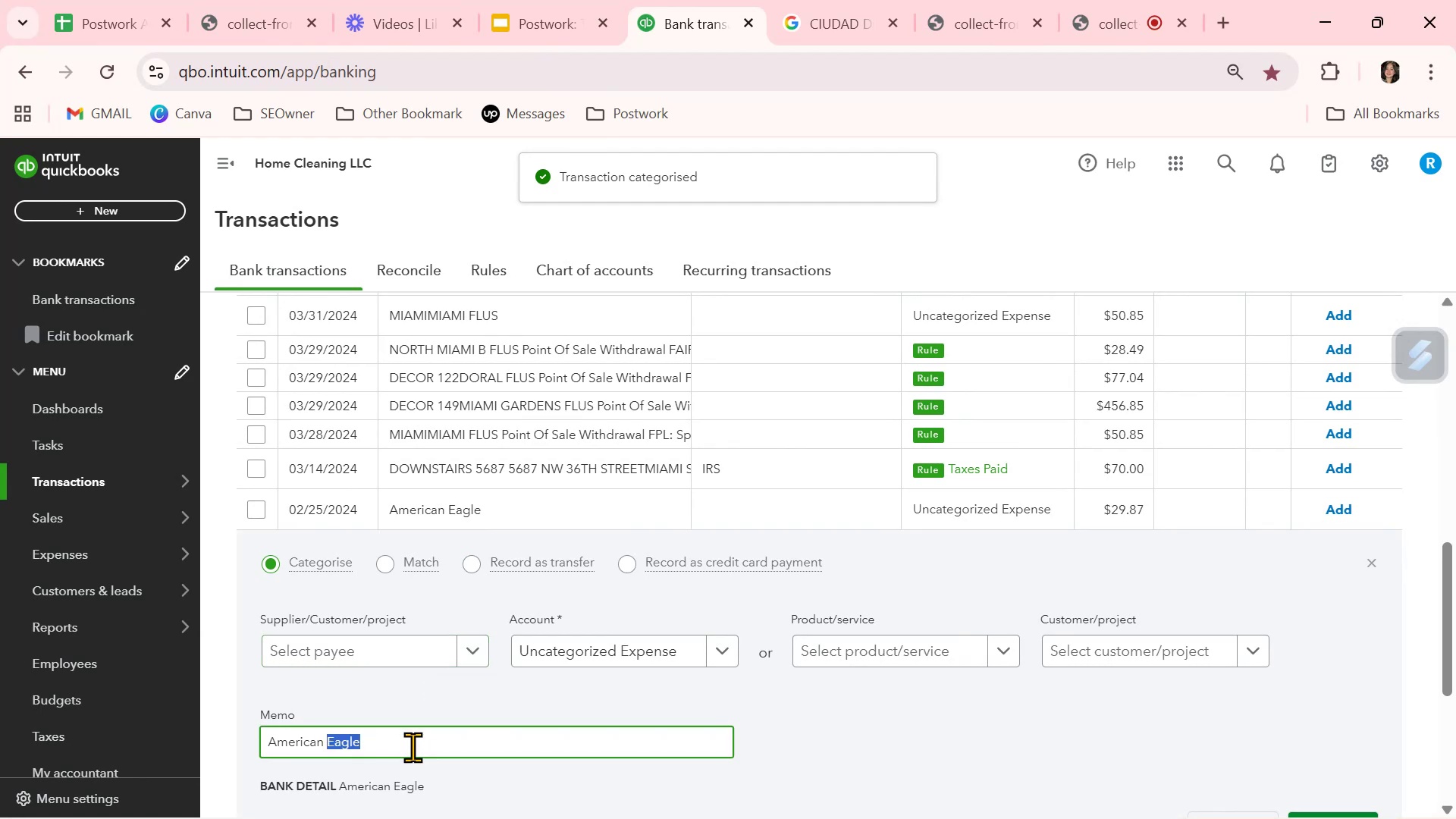 
triple_click([413, 747])
 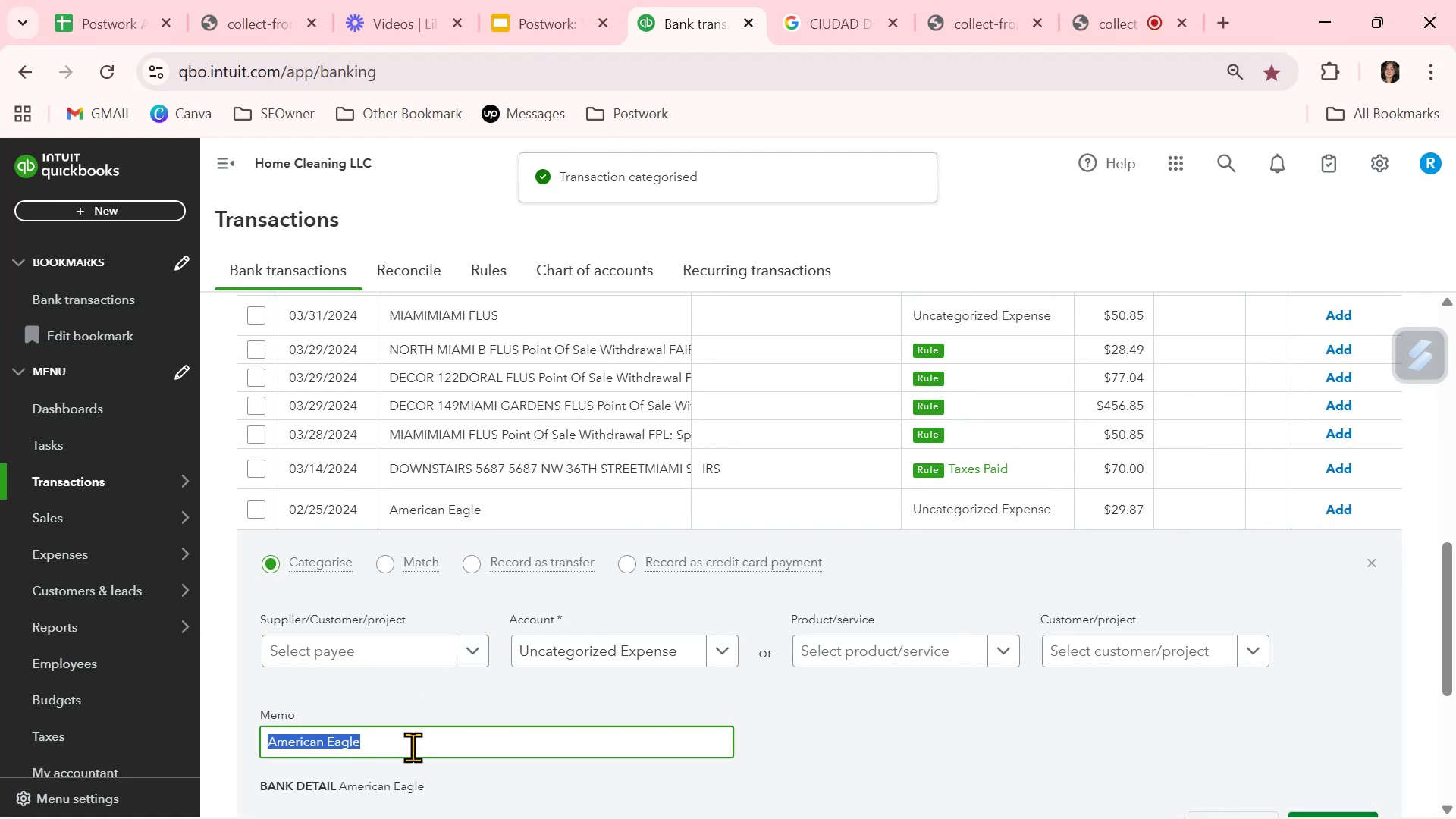 
key(Control+ControlLeft)
 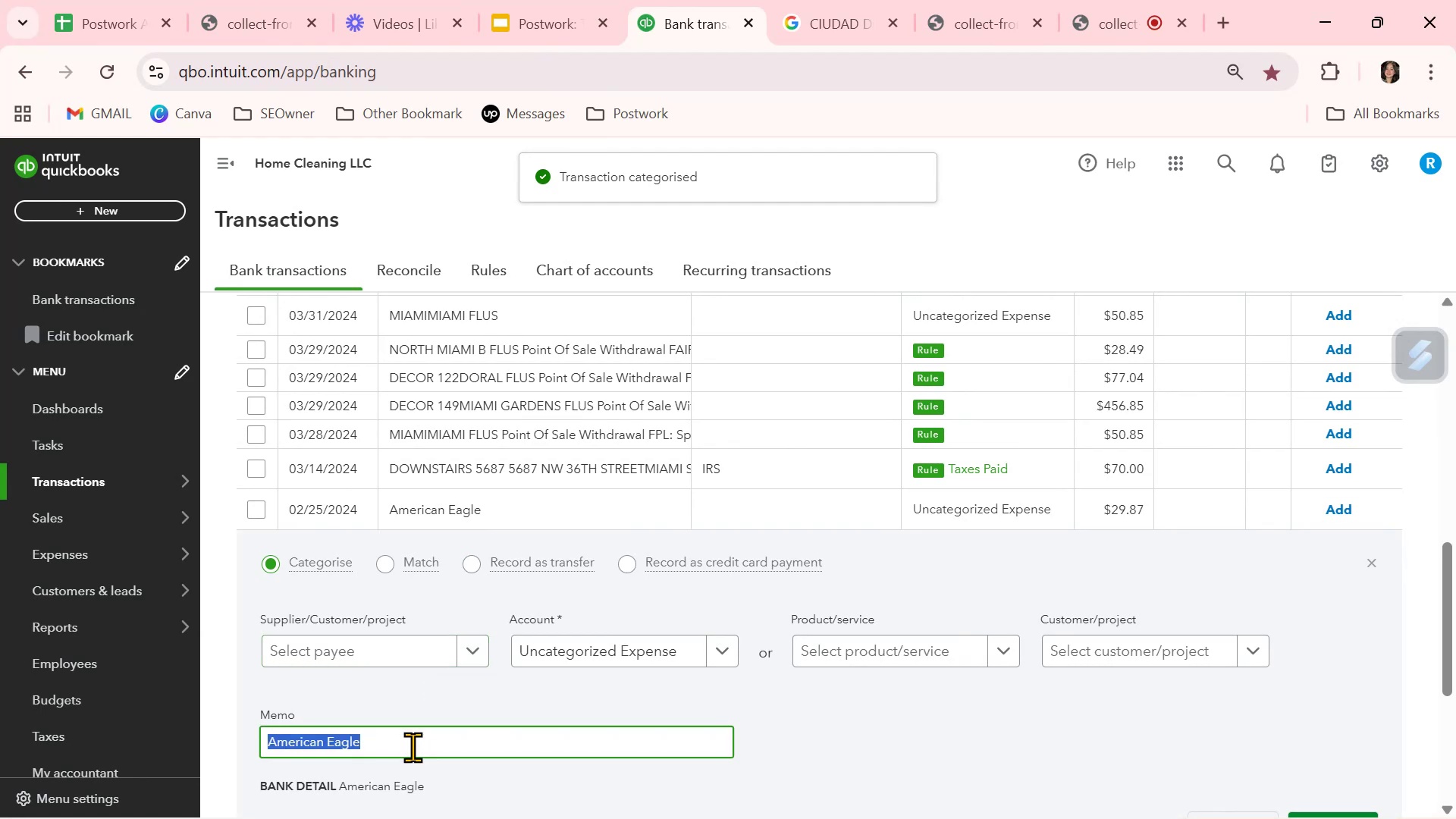 
key(Control+C)
 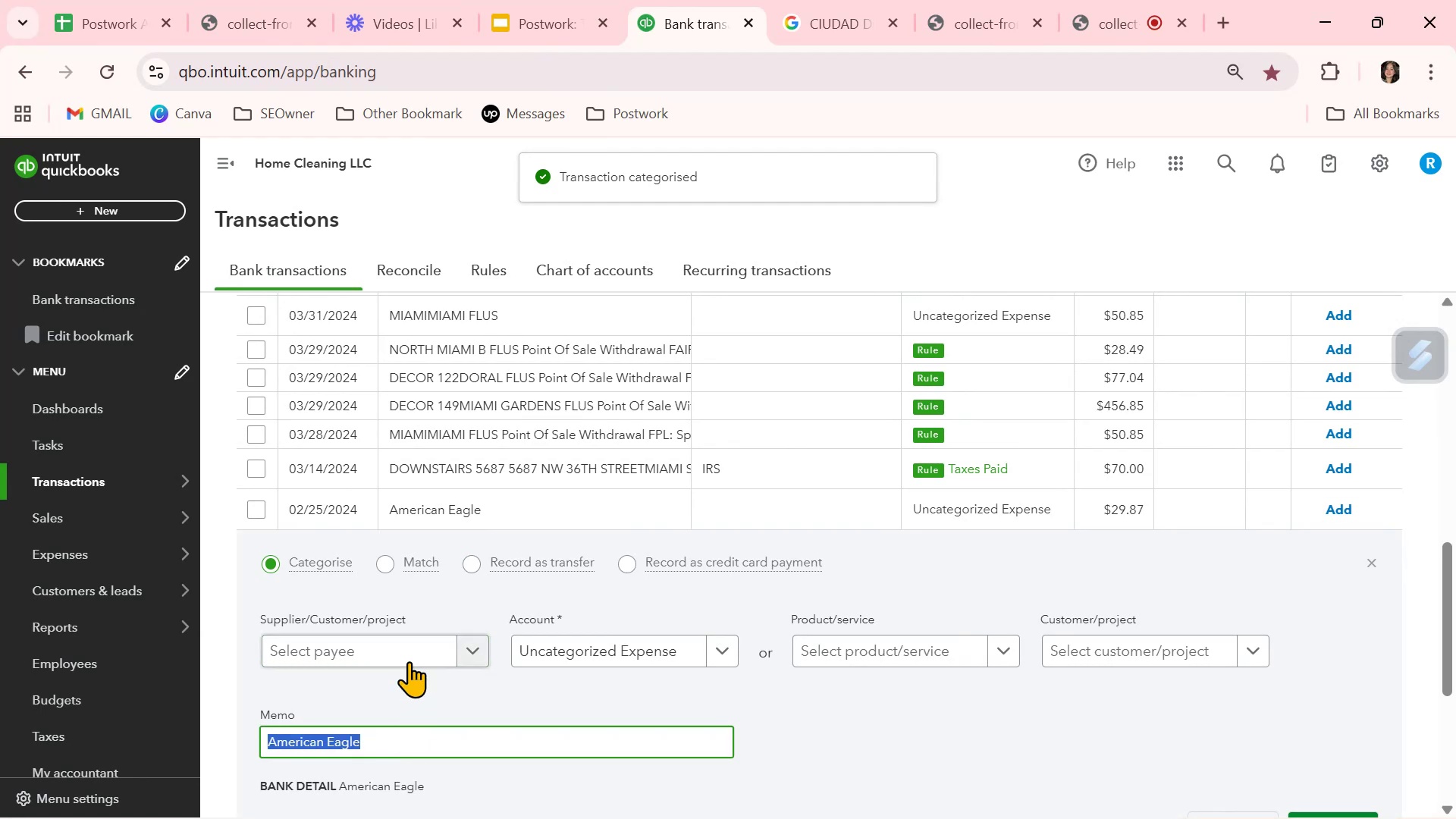 
left_click([412, 656])
 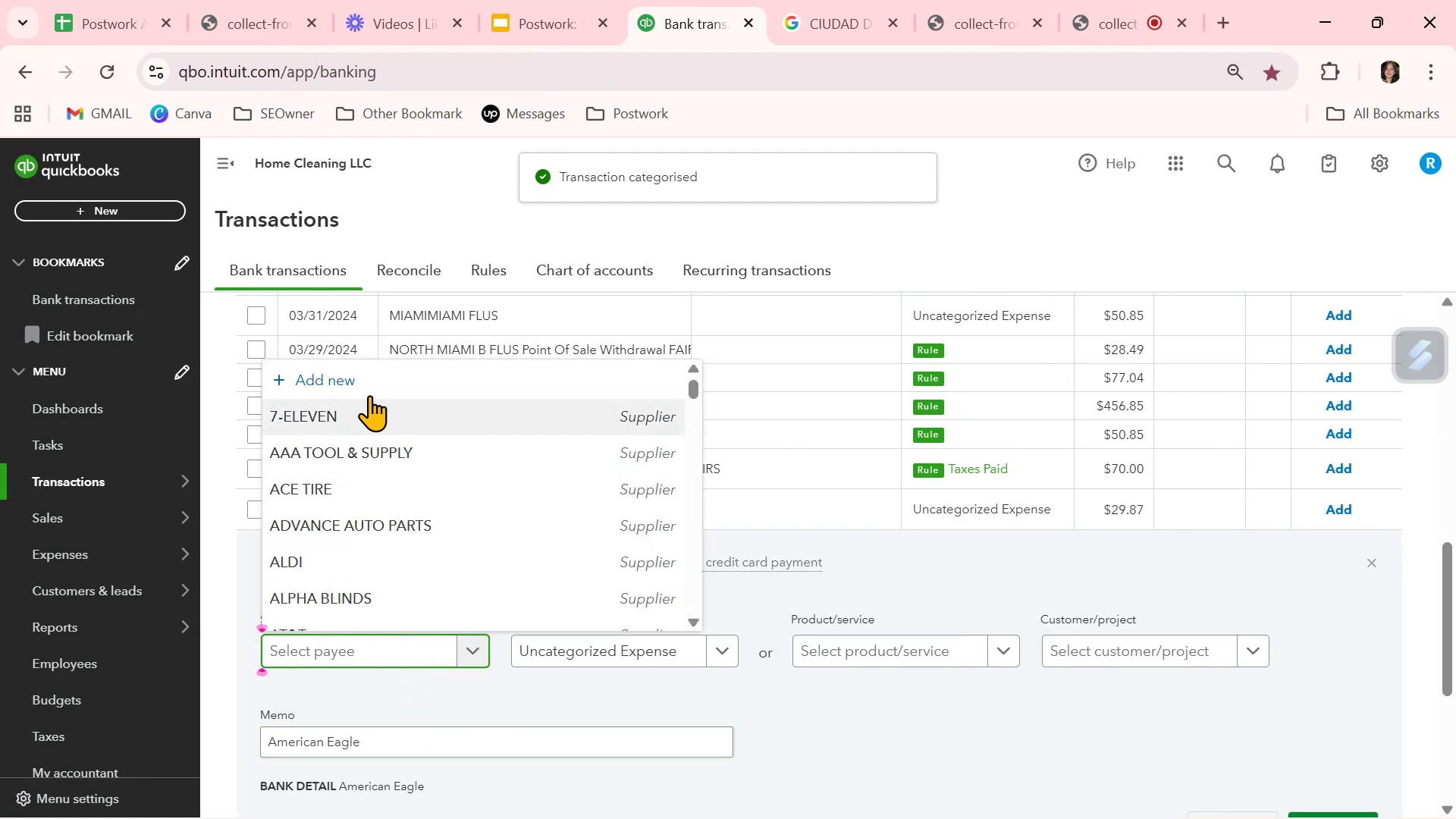 
left_click([380, 384])
 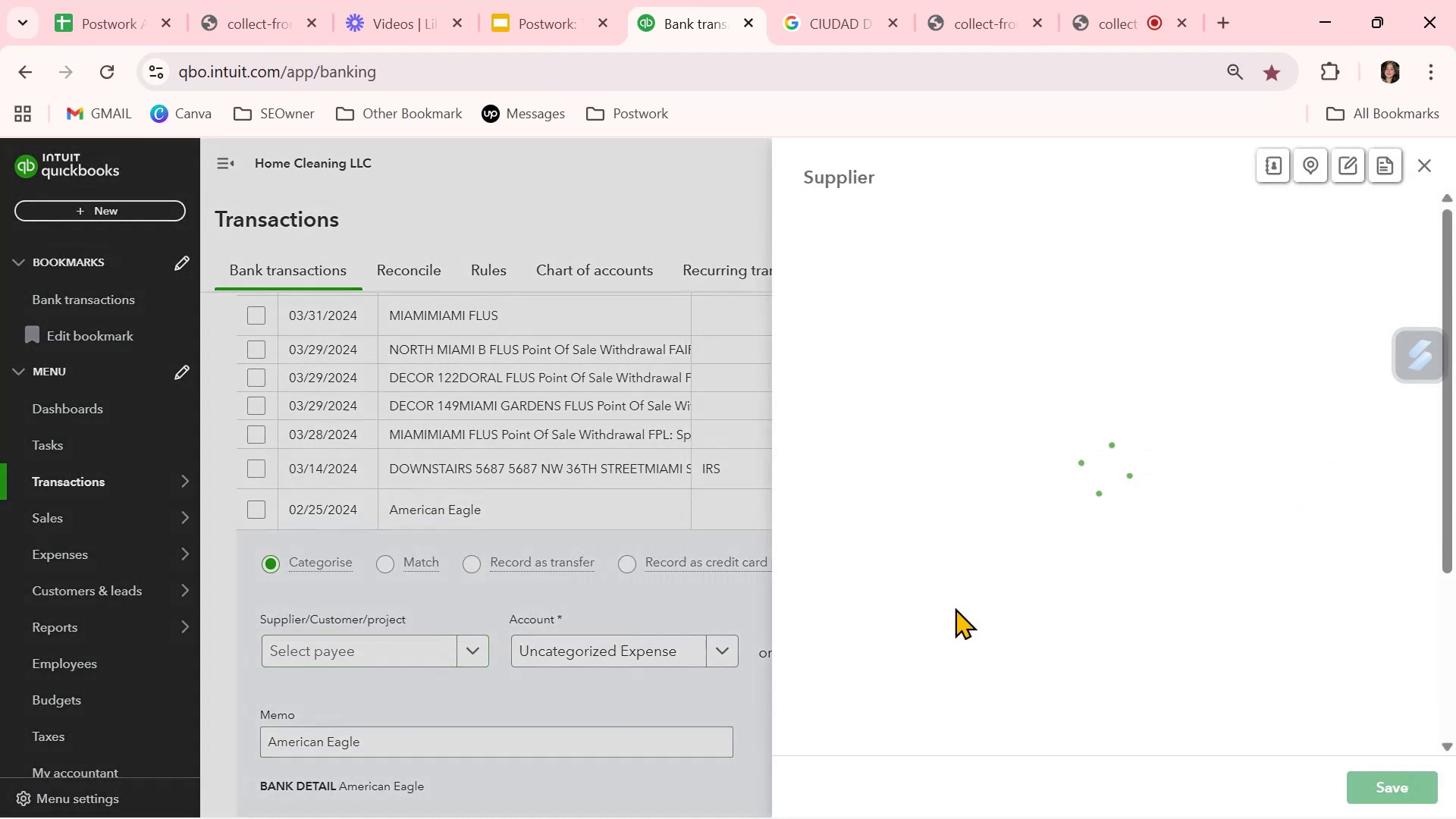 
key(Control+ControlLeft)
 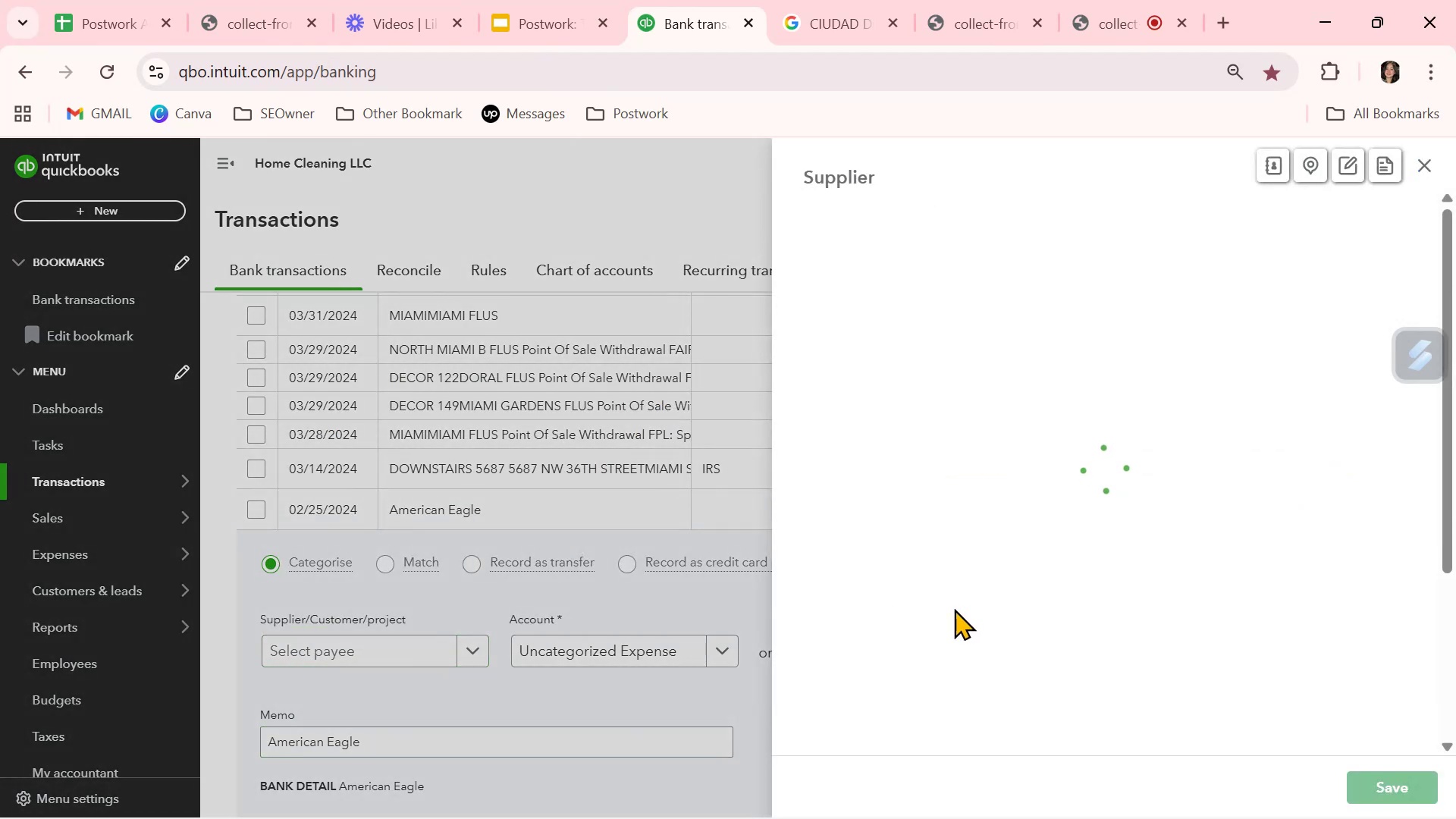 
key(Control+V)
 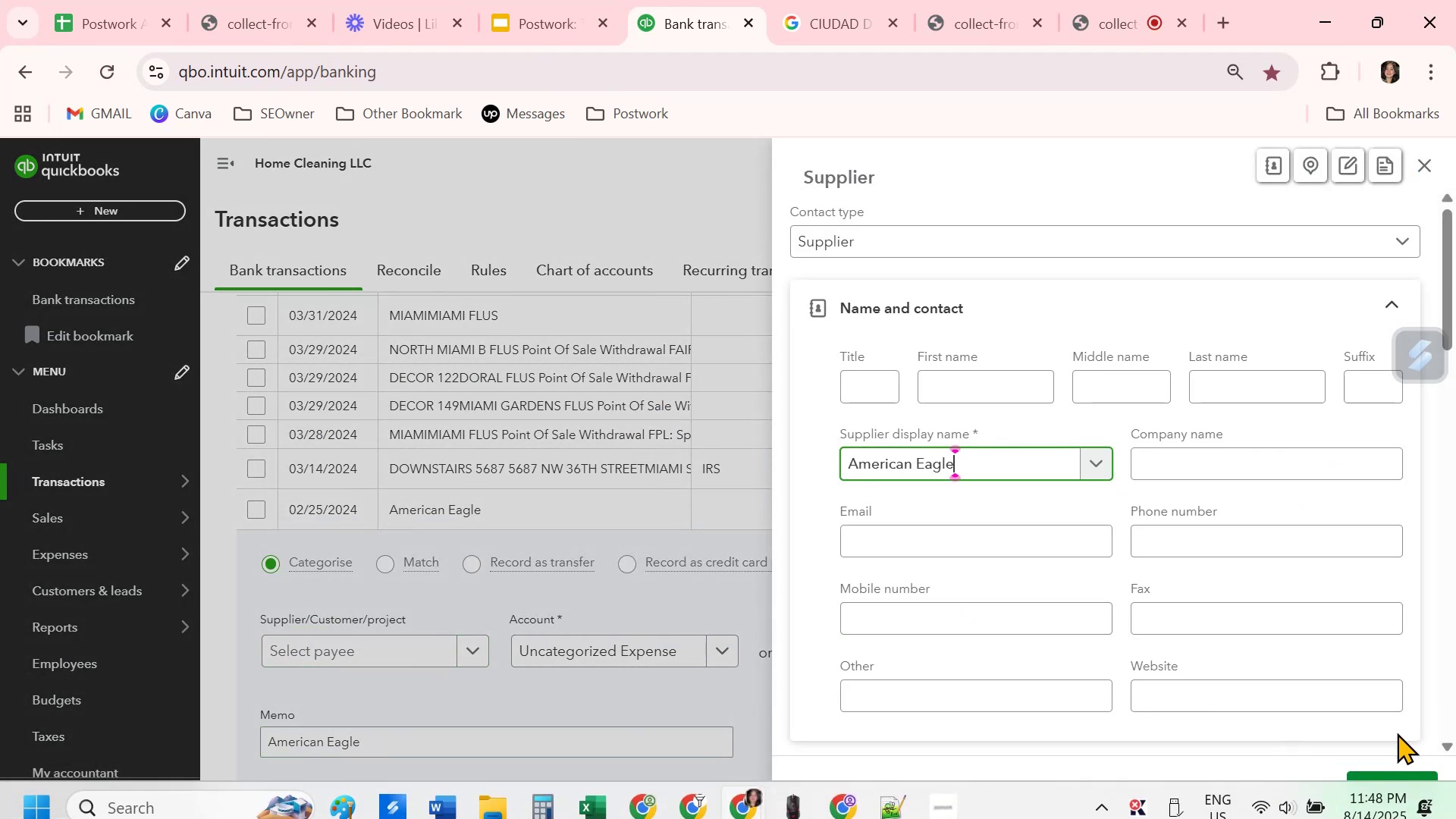 
left_click([1386, 791])
 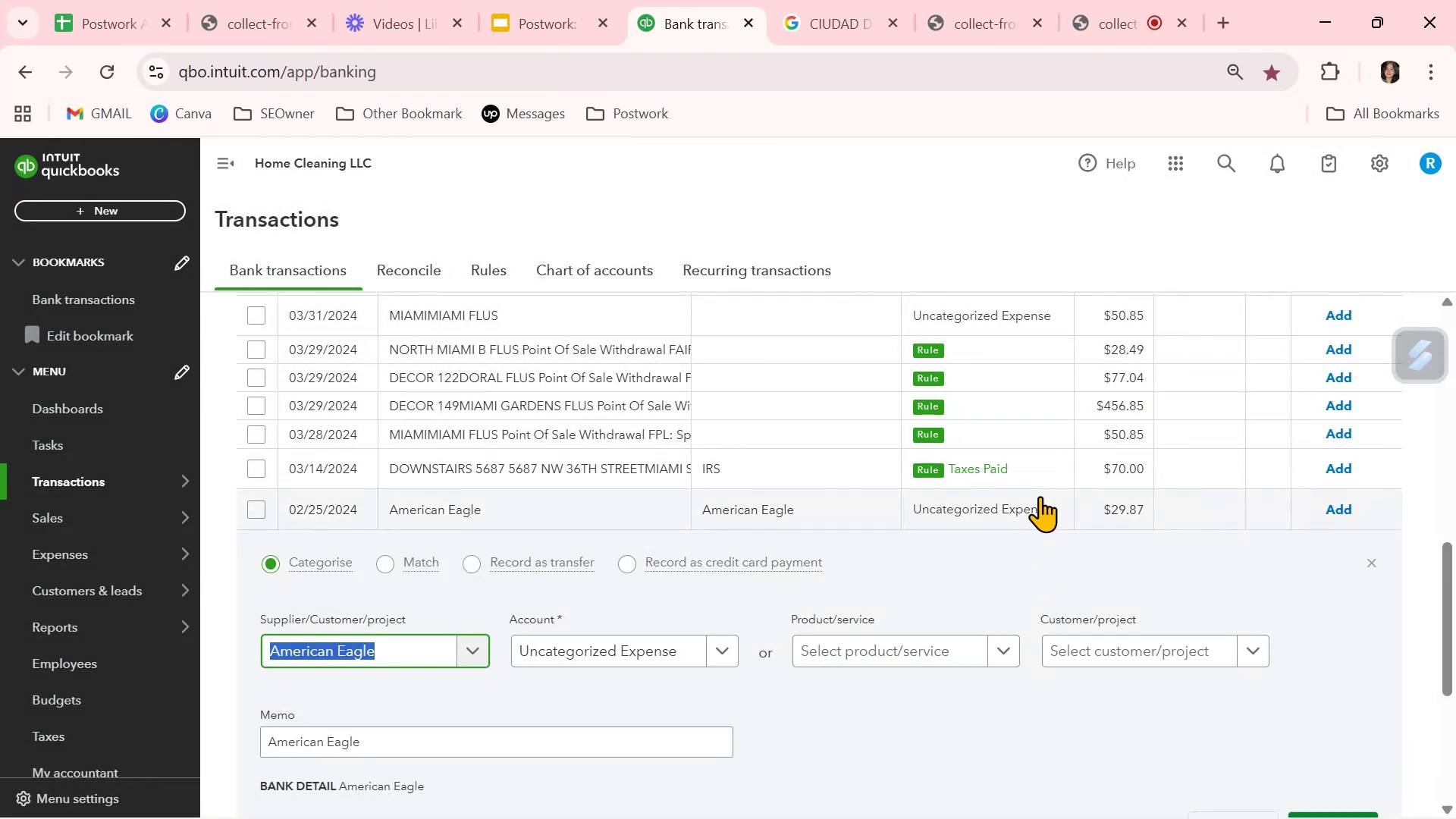 
scroll: coordinate [1355, 786], scroll_direction: down, amount: 1.0
 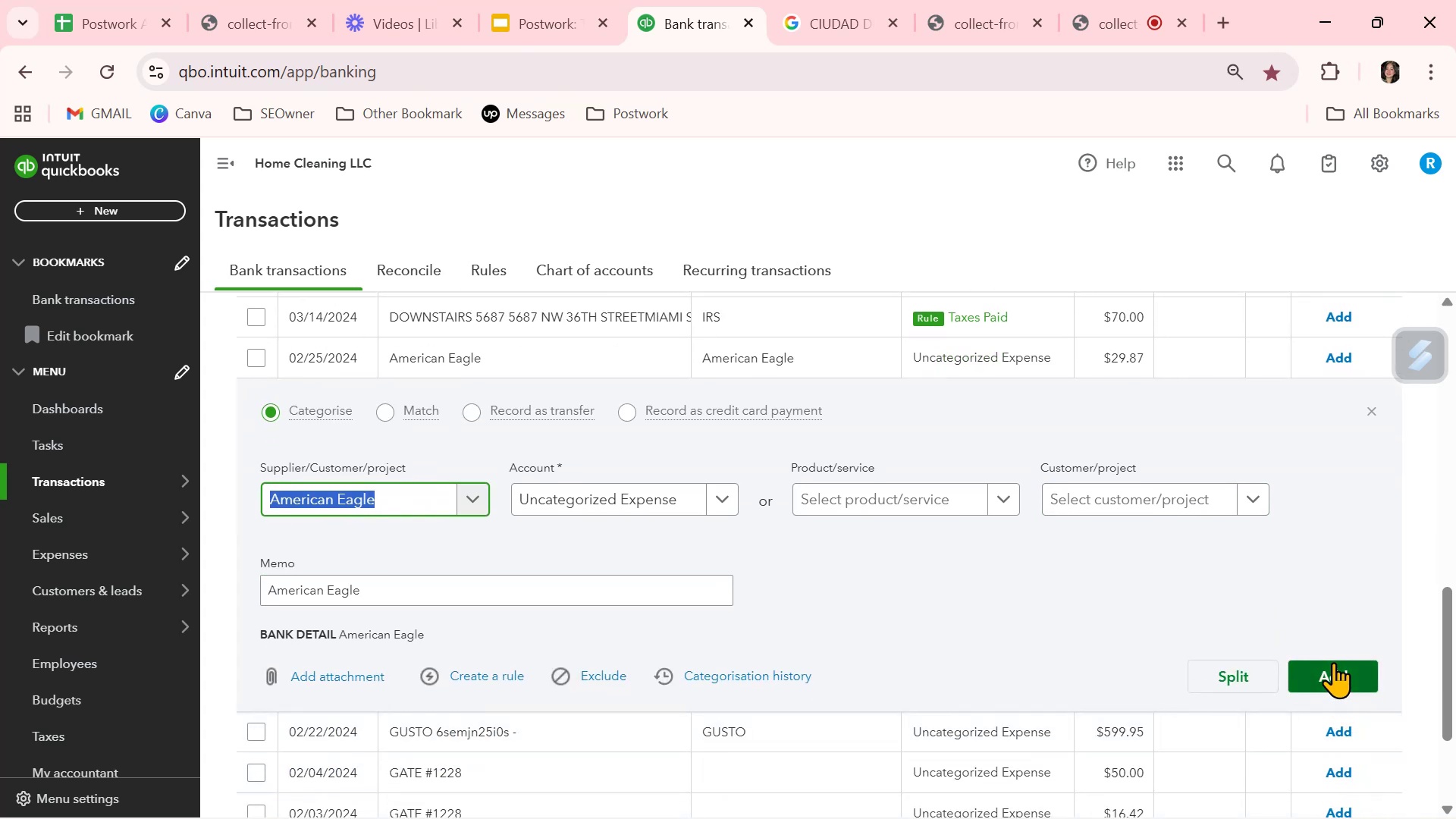 
left_click([1331, 666])
 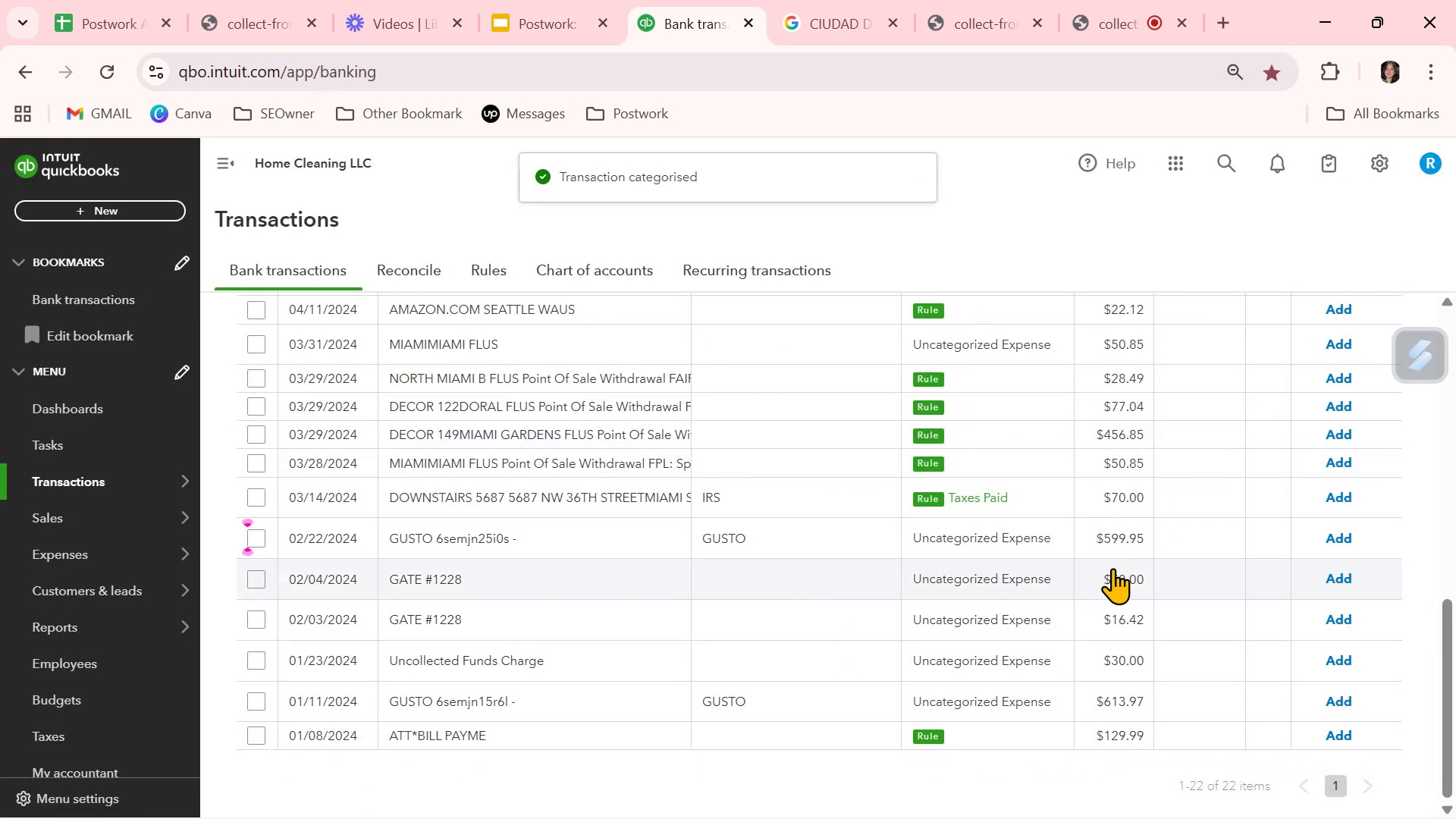 
left_click([1341, 535])
 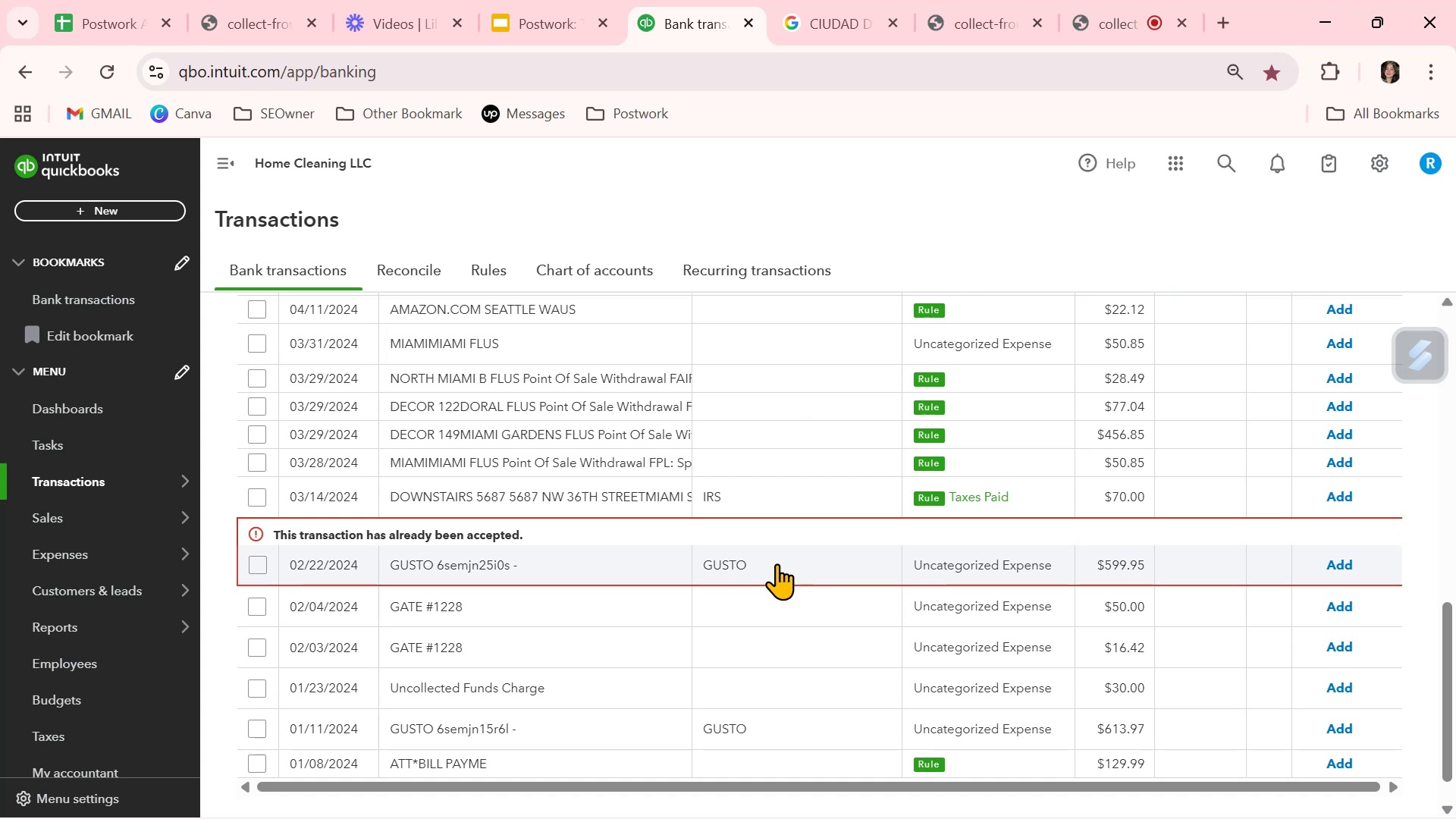 
wait(7.42)
 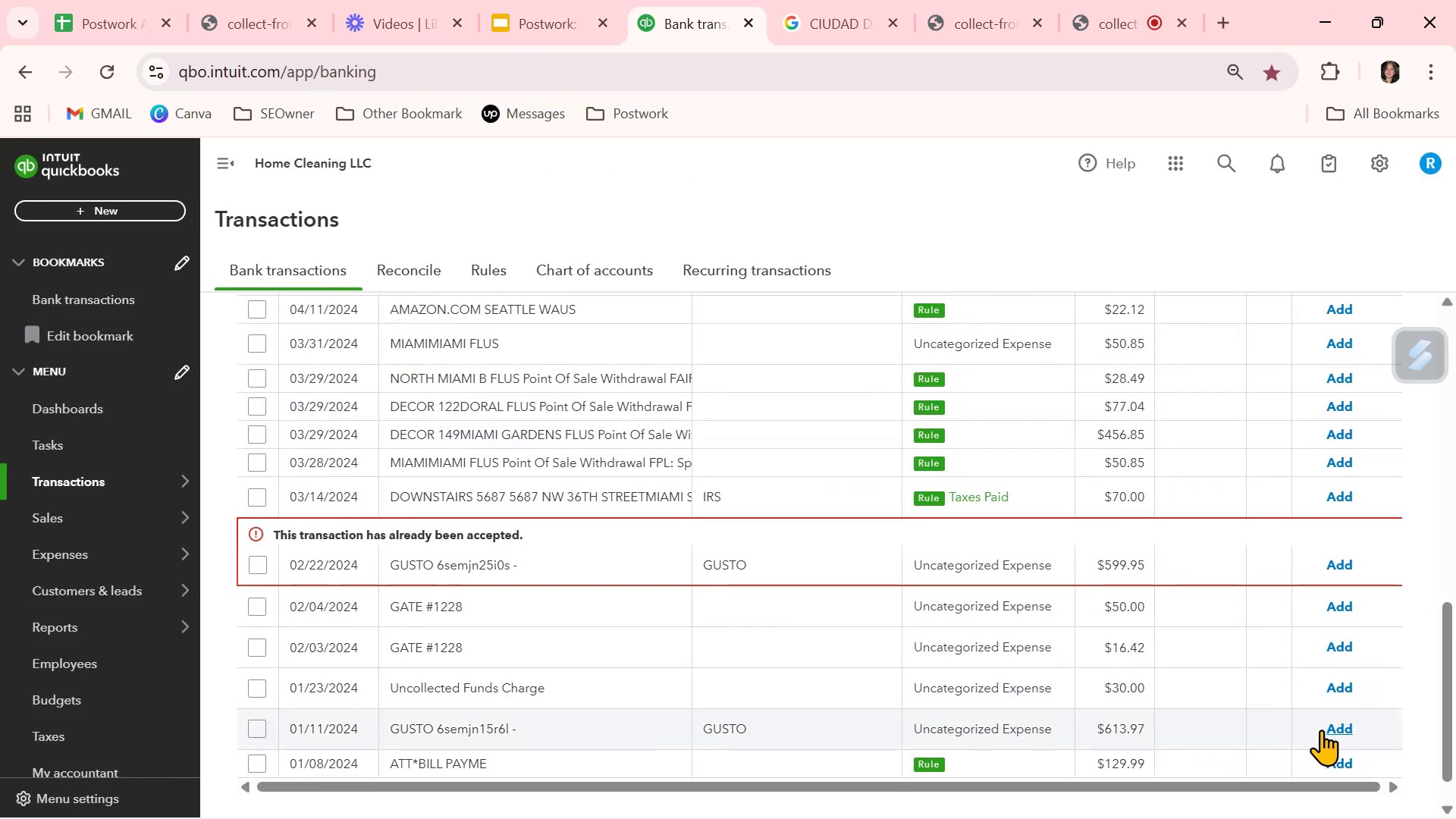 
left_click([1326, 725])
 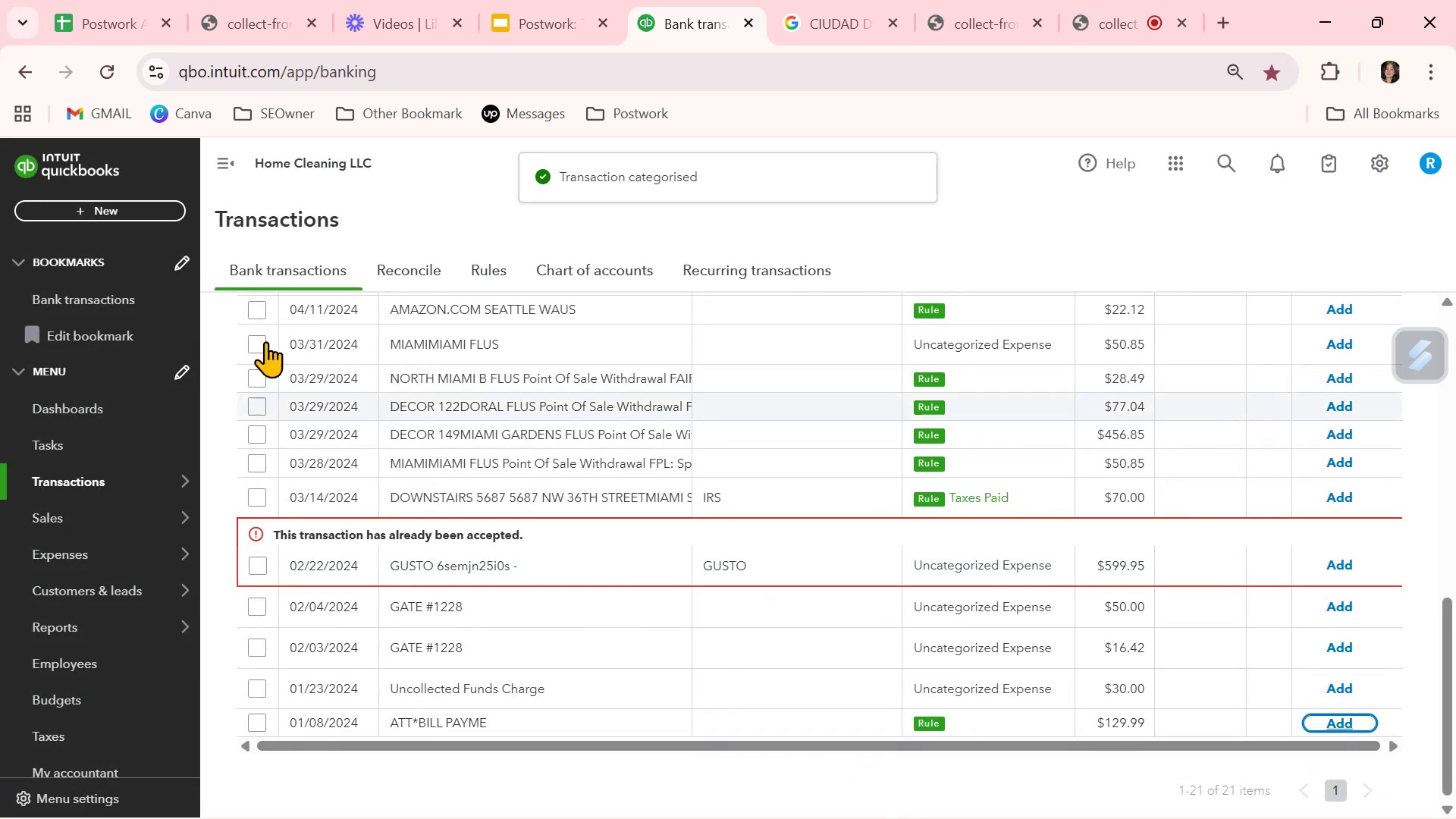 
left_click([96, 64])
 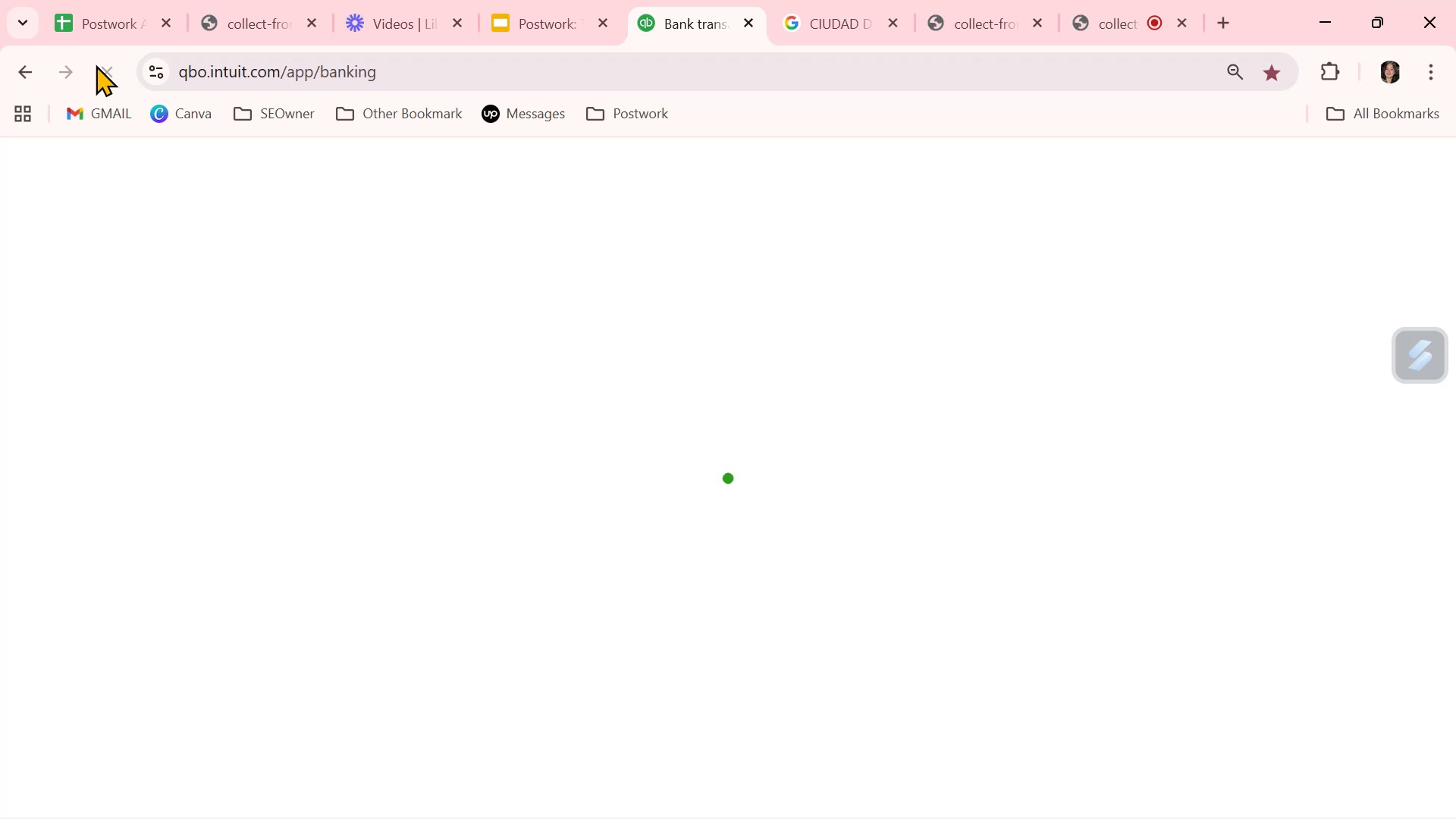 
wait(9.37)
 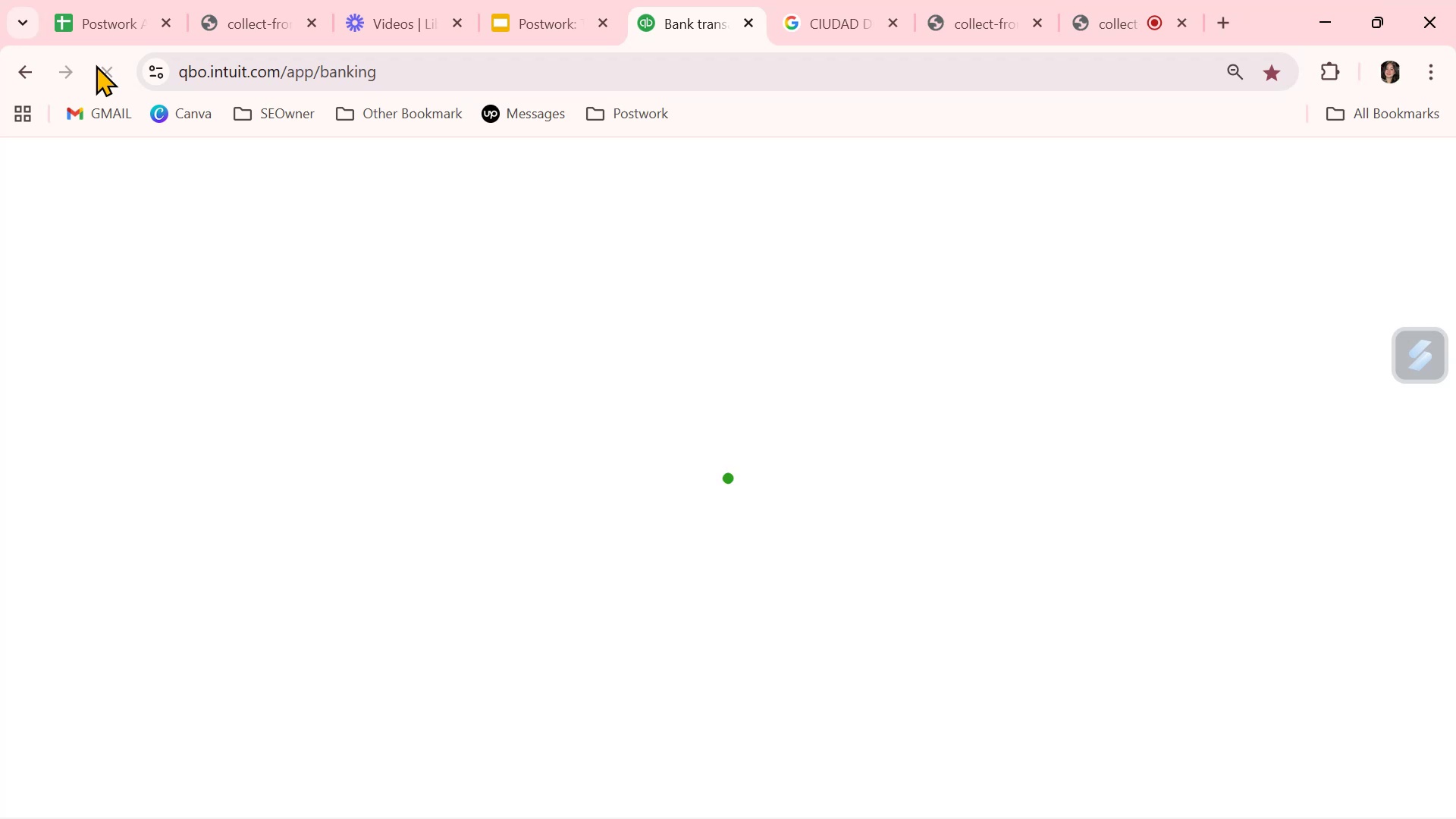 
left_click([952, 719])
 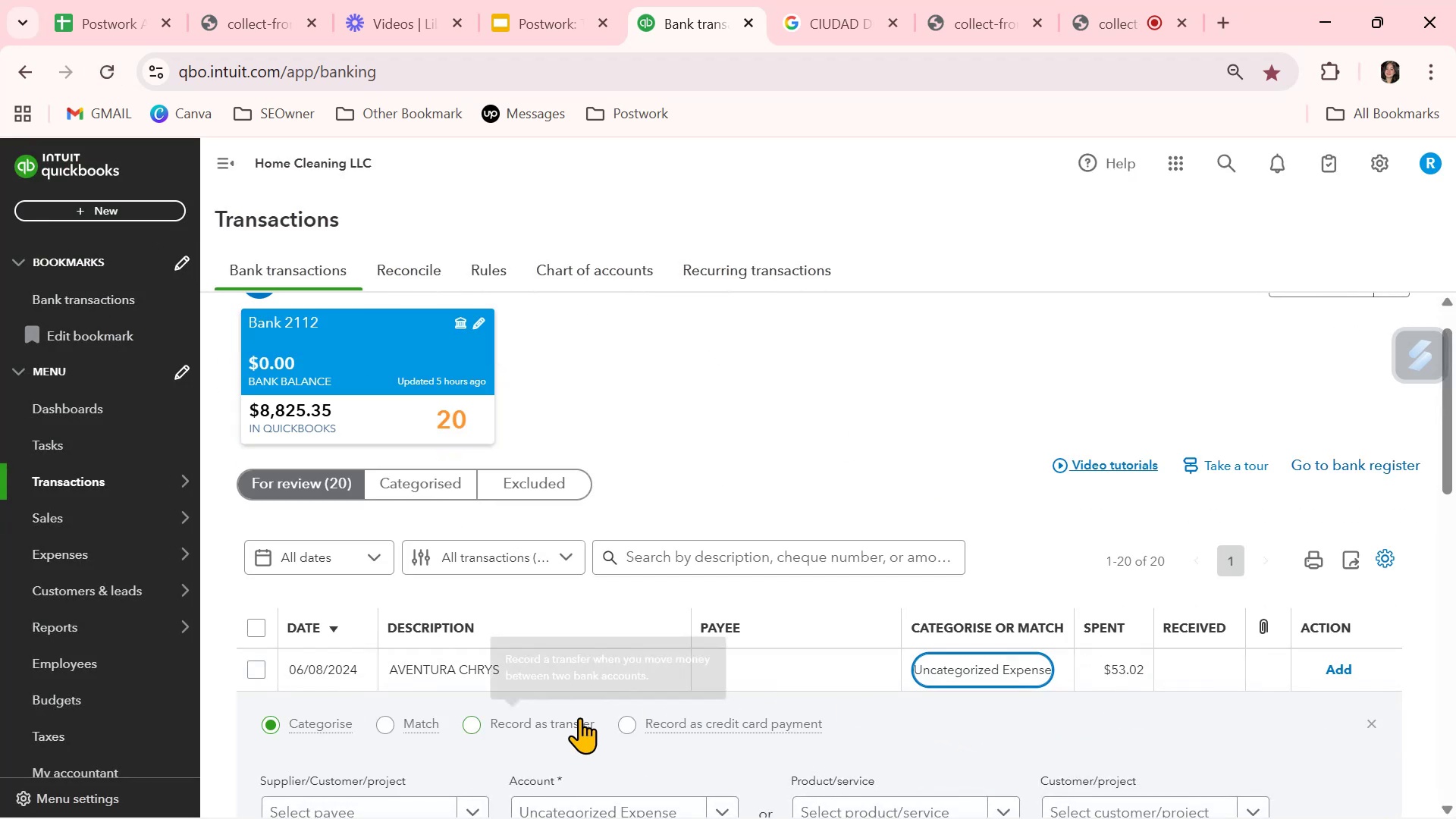 
scroll: coordinate [464, 736], scroll_direction: down, amount: 1.0
 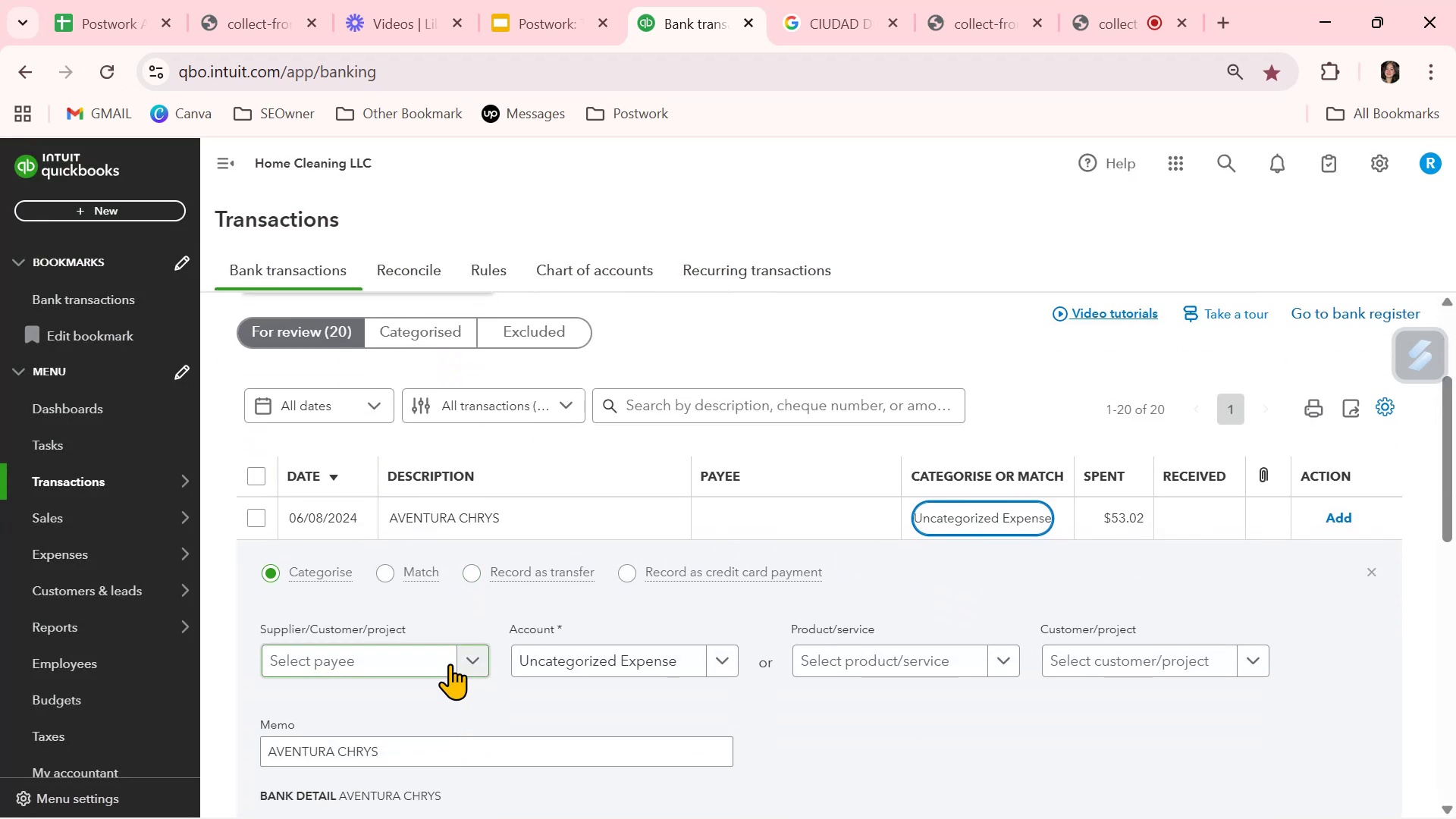 
left_click([447, 664])
 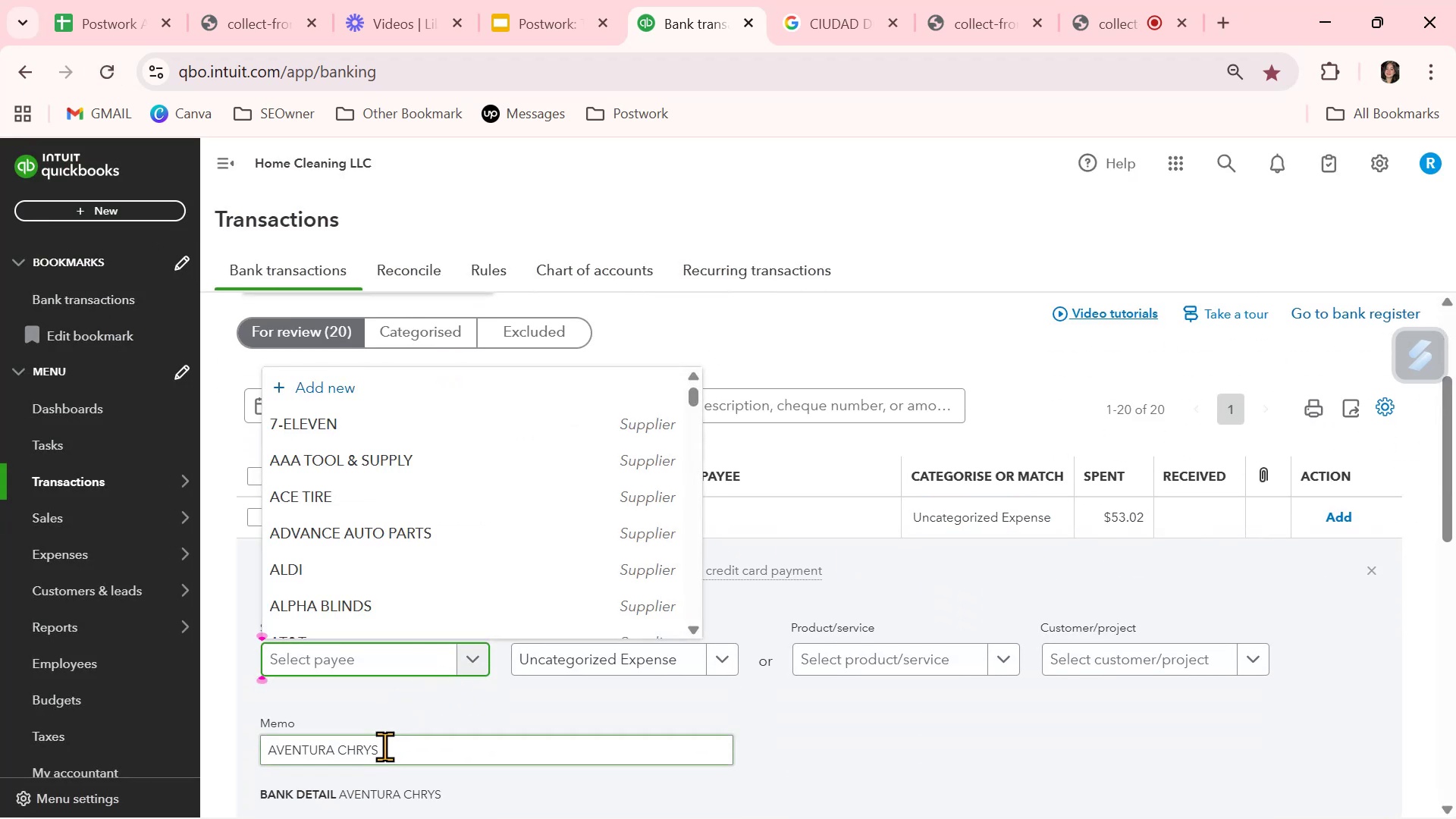 
double_click([386, 745])
 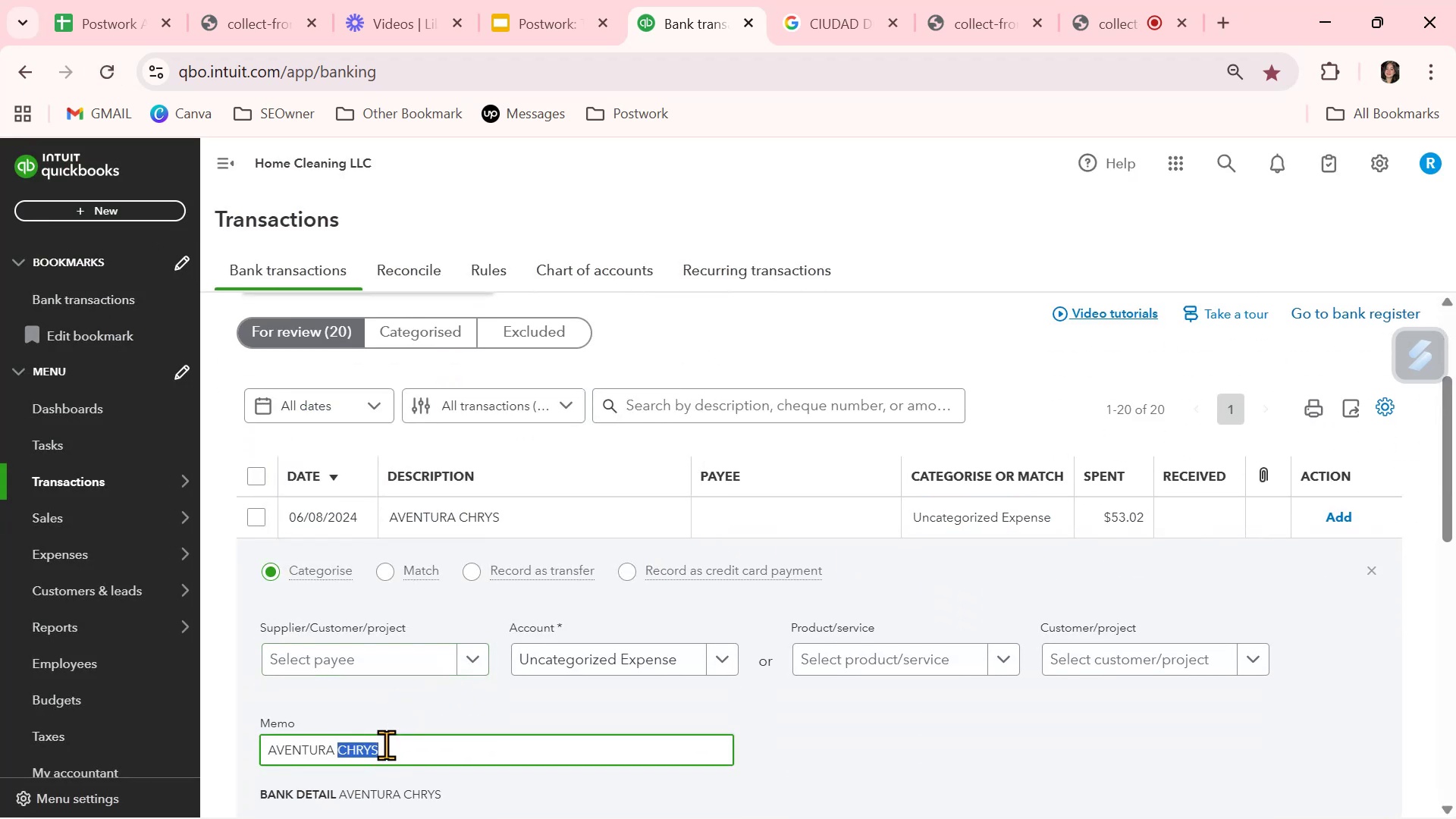 
triple_click([386, 745])
 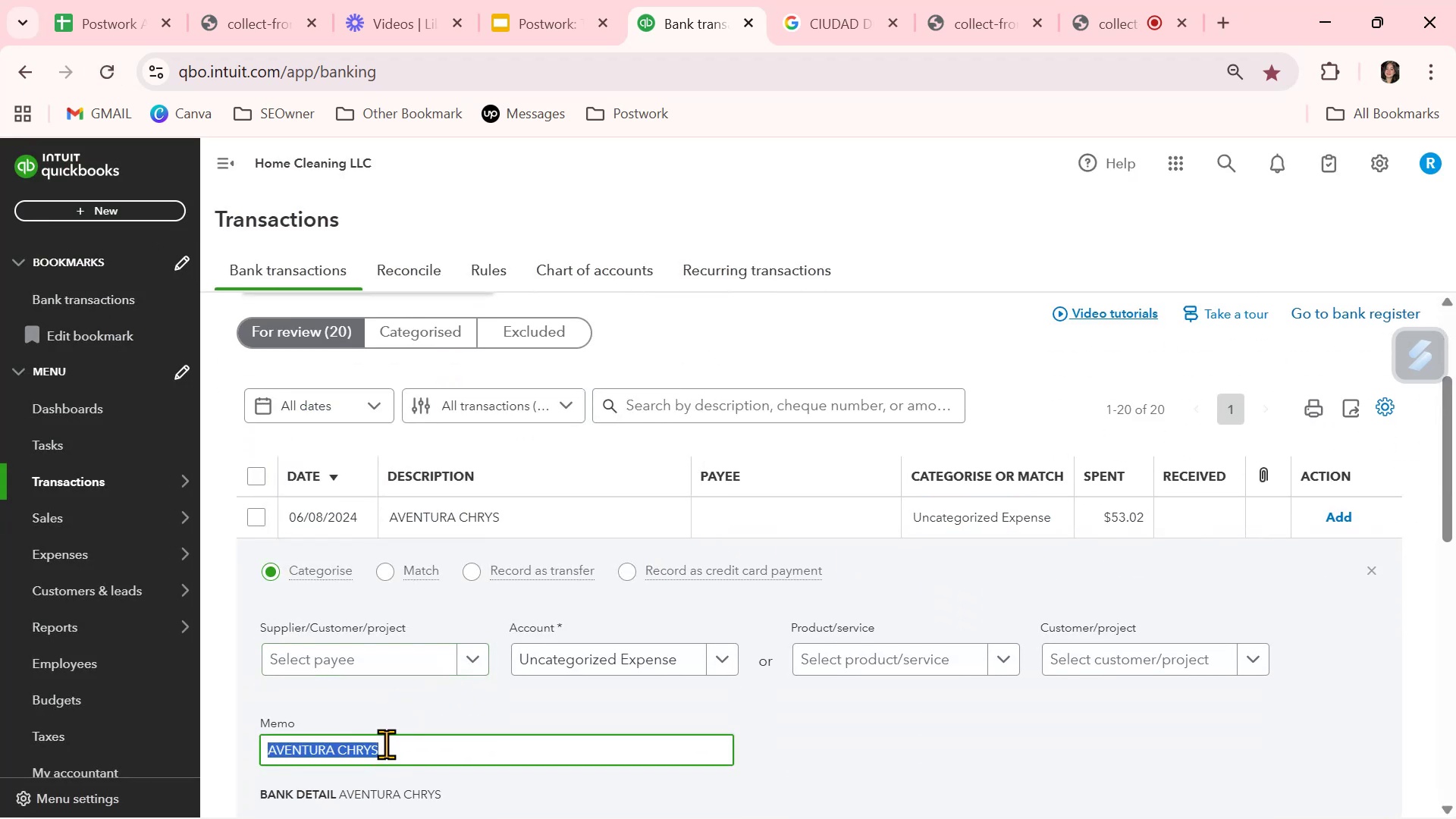 
key(Control+ControlLeft)
 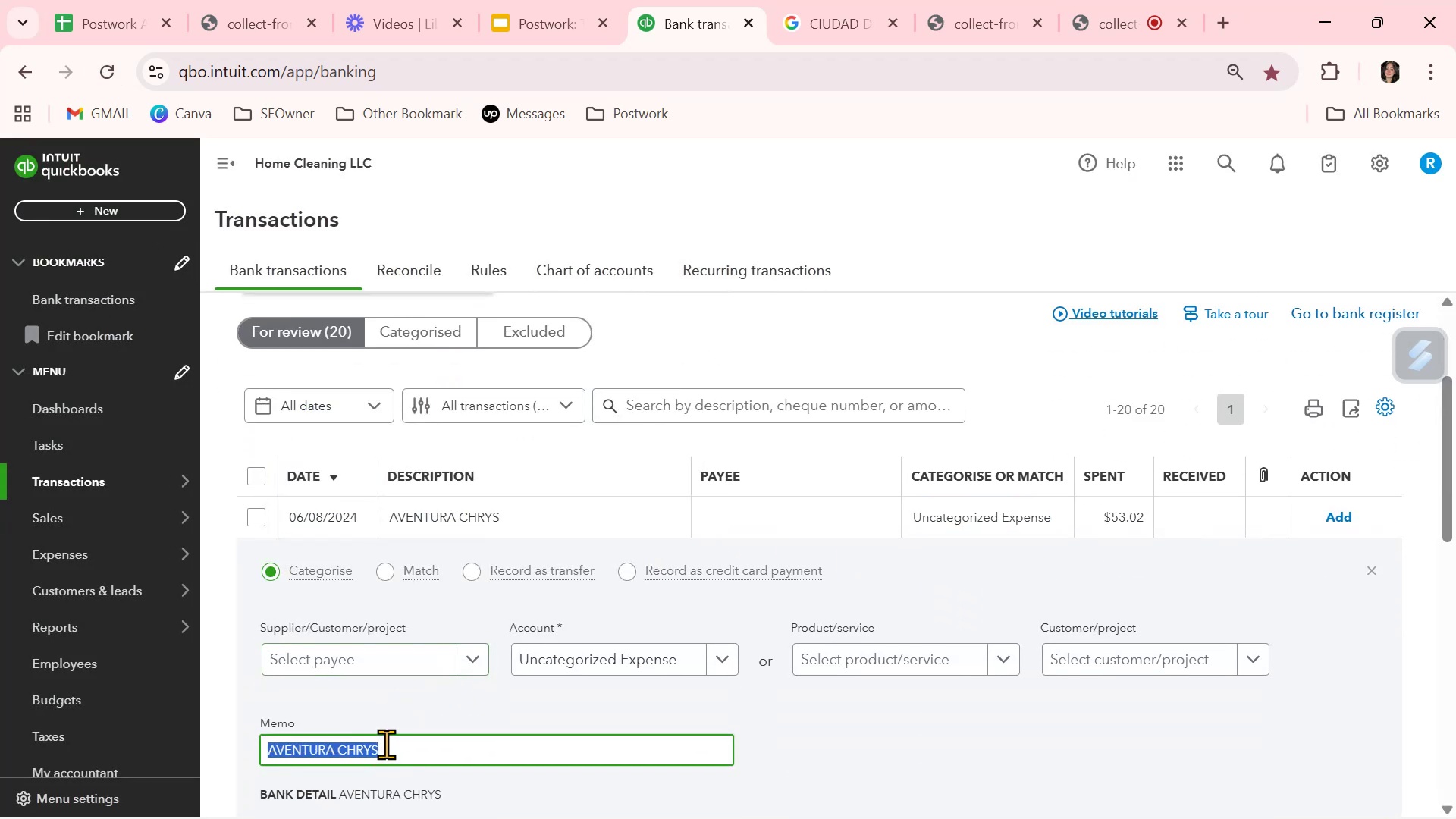 
key(Control+C)
 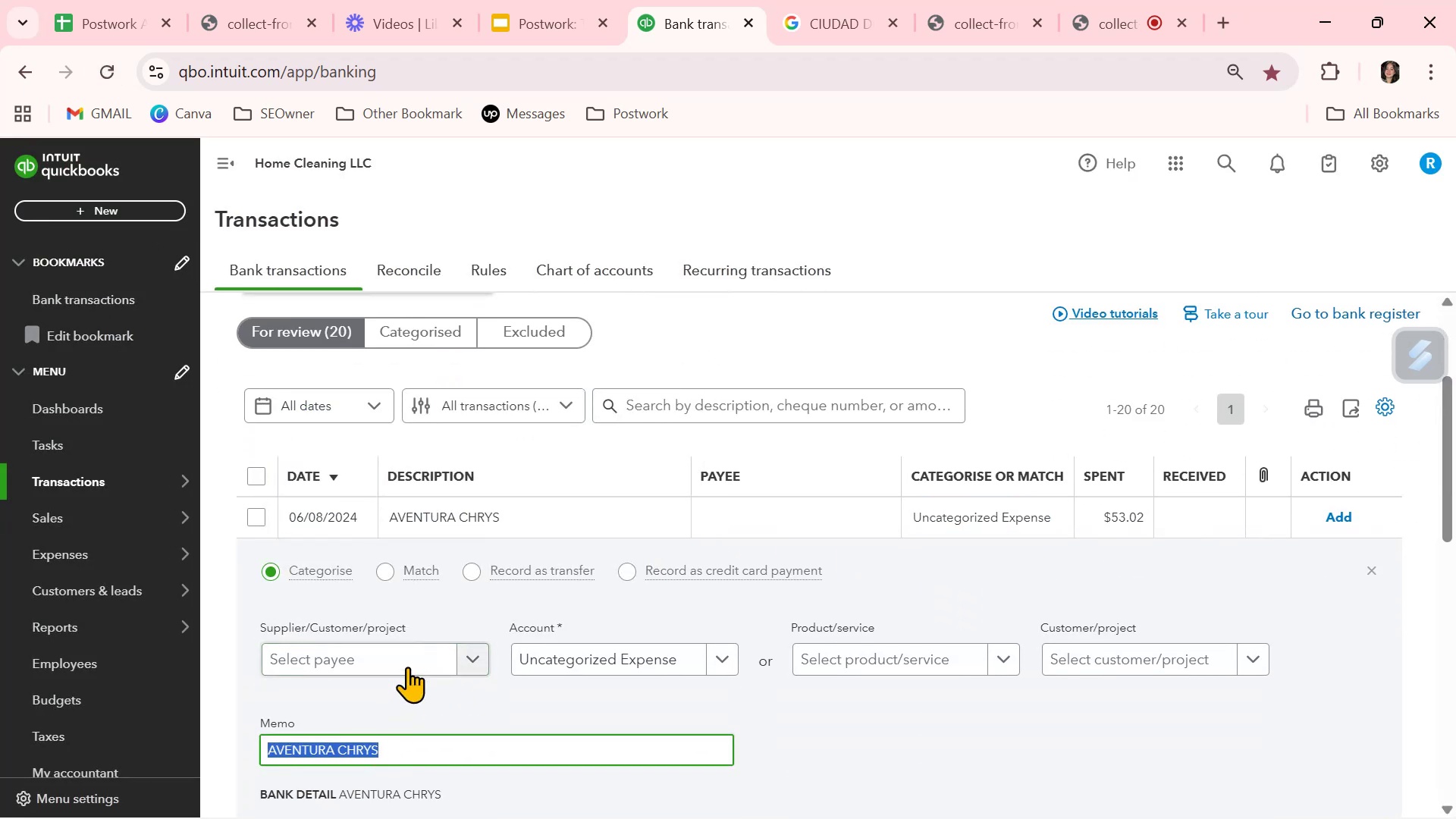 
left_click([408, 664])
 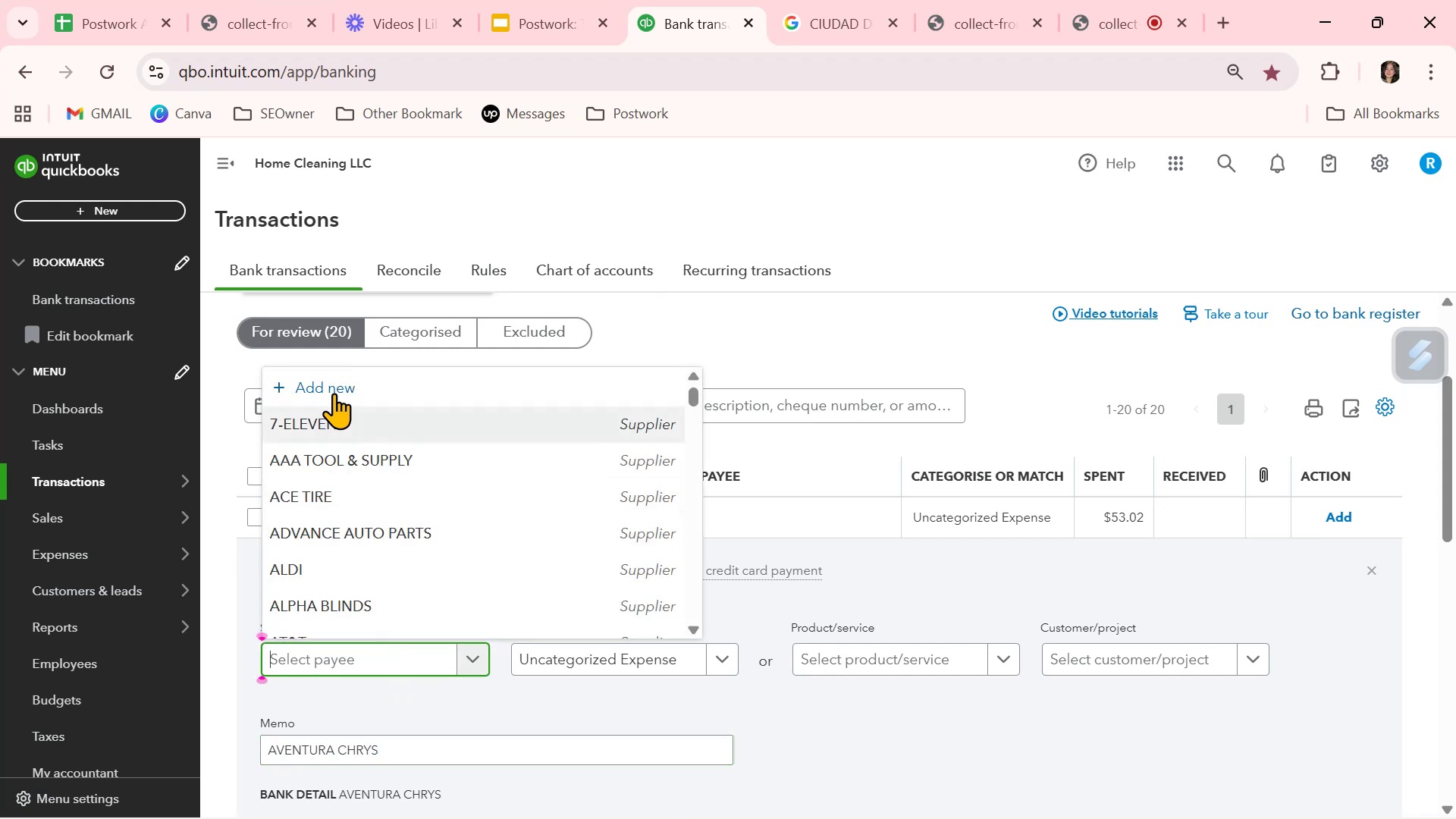 
left_click([335, 381])
 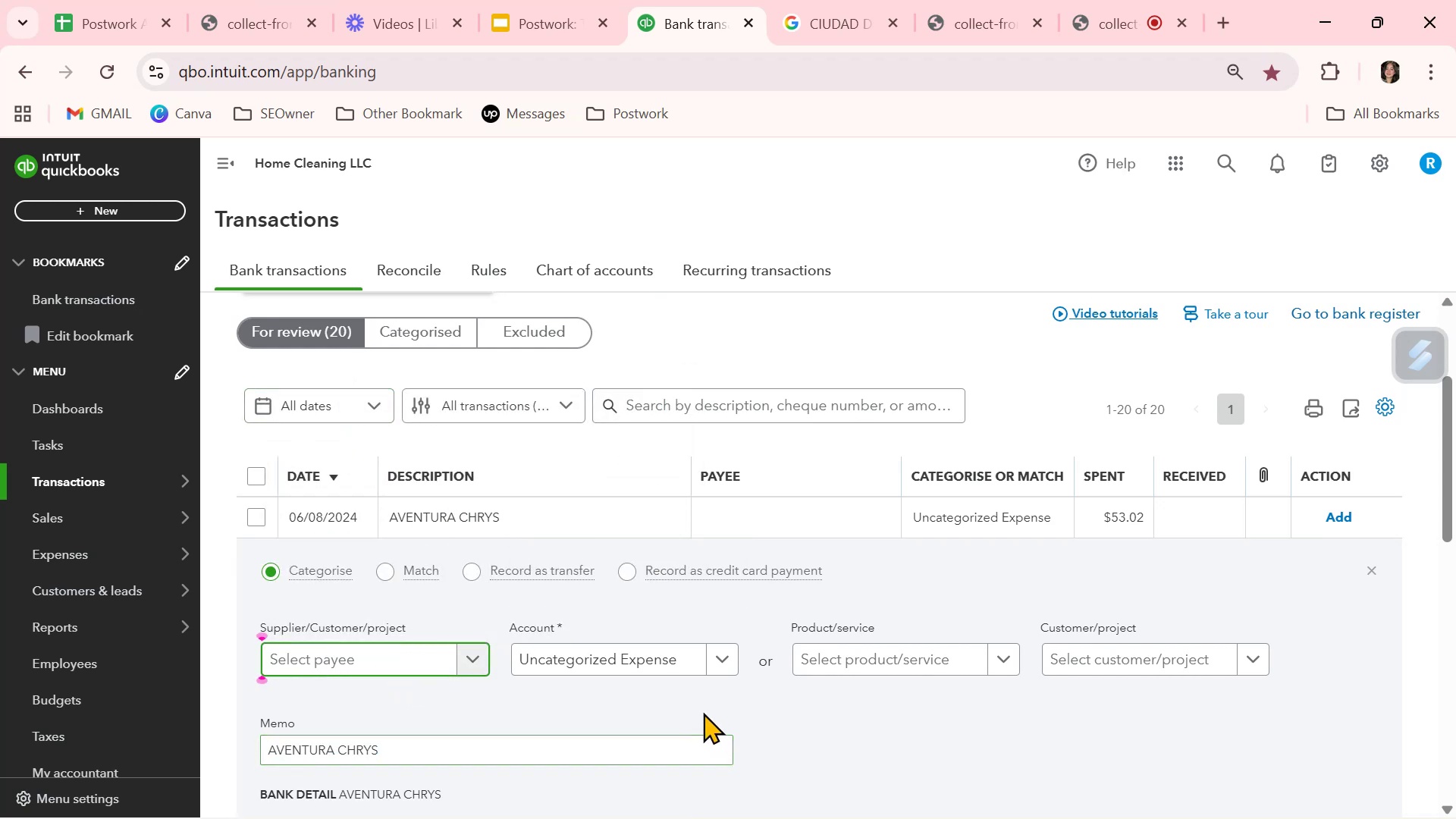 
key(Control+ControlLeft)
 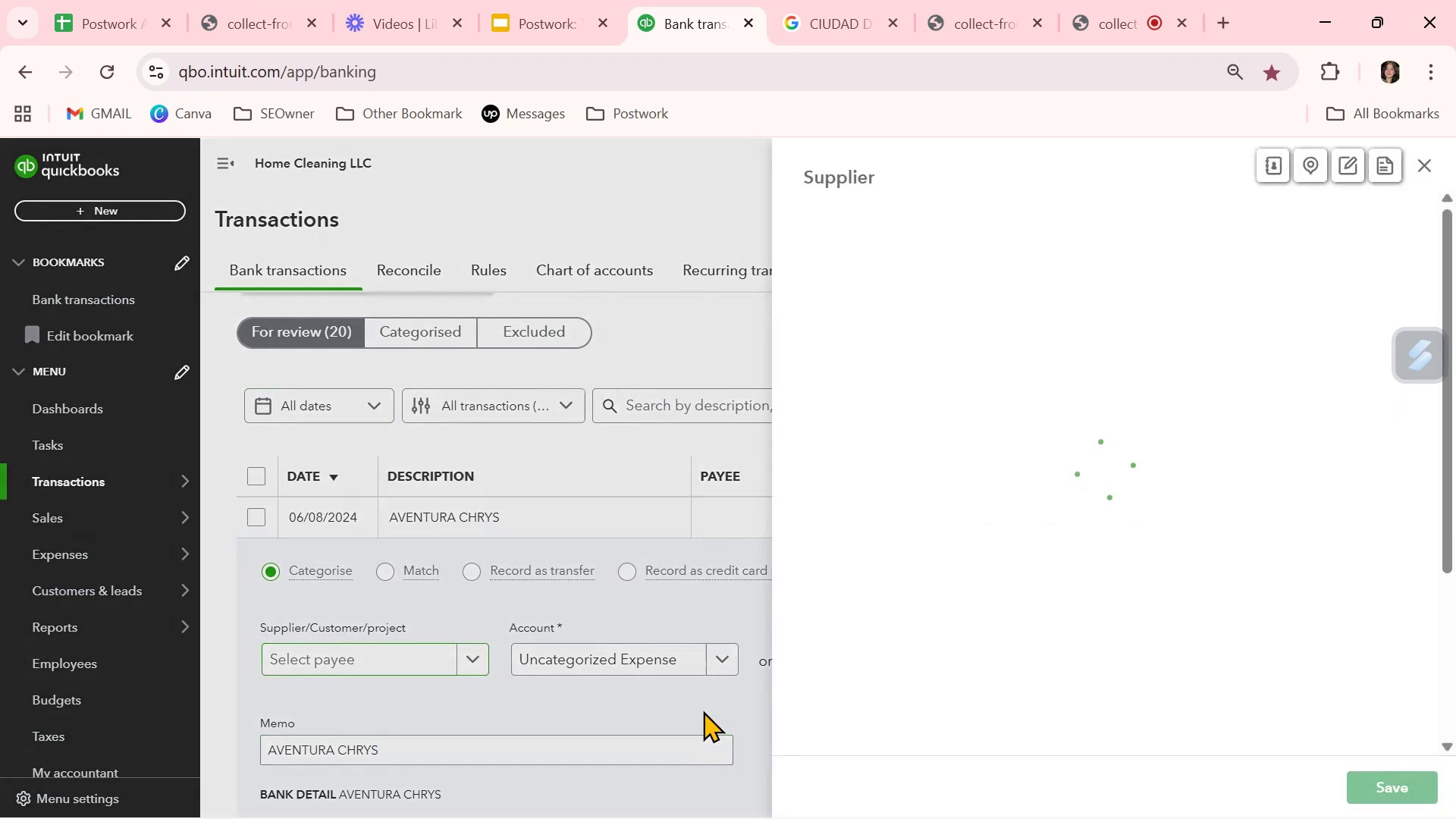 
key(Control+V)
 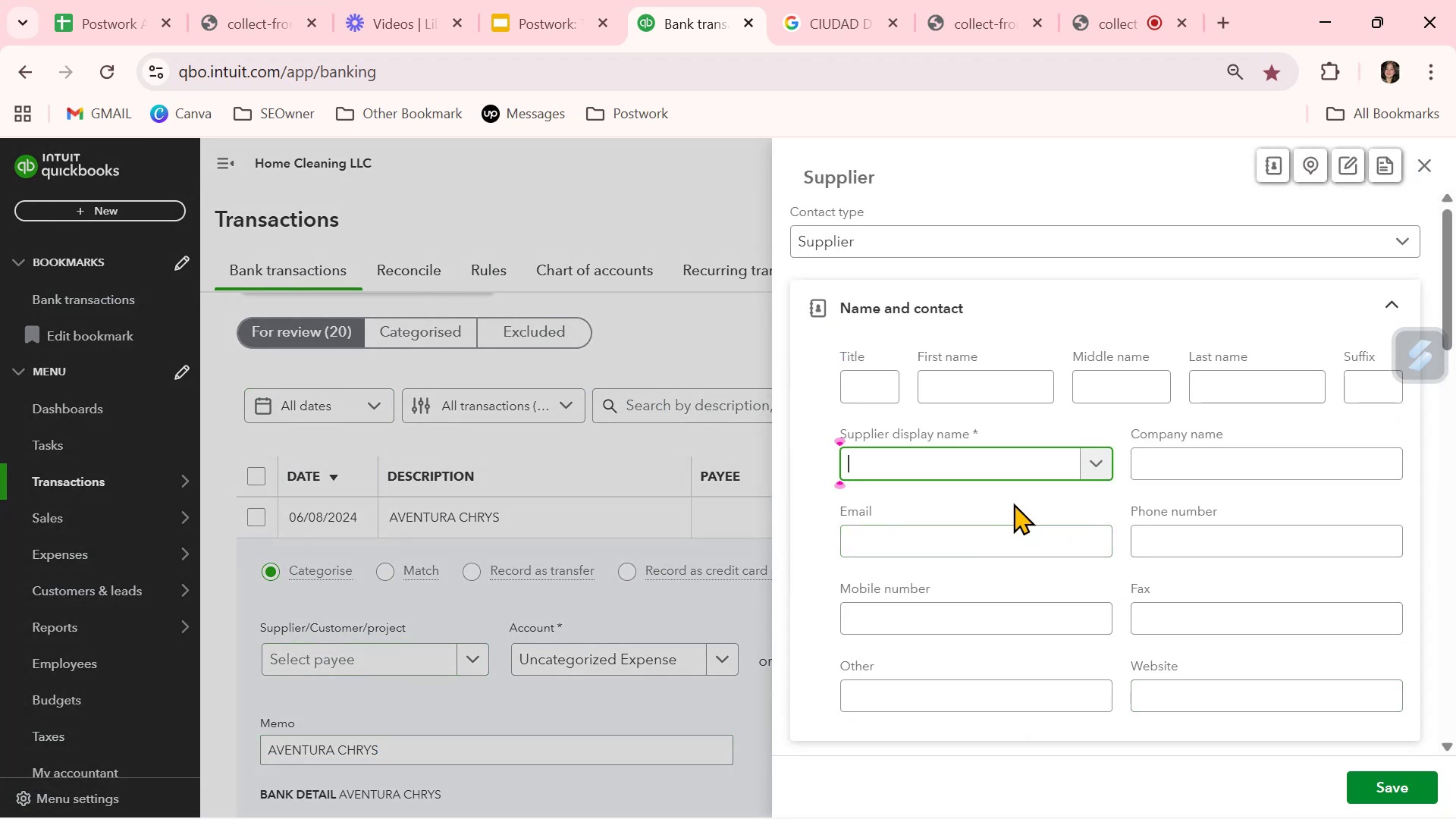 
key(Control+ControlLeft)
 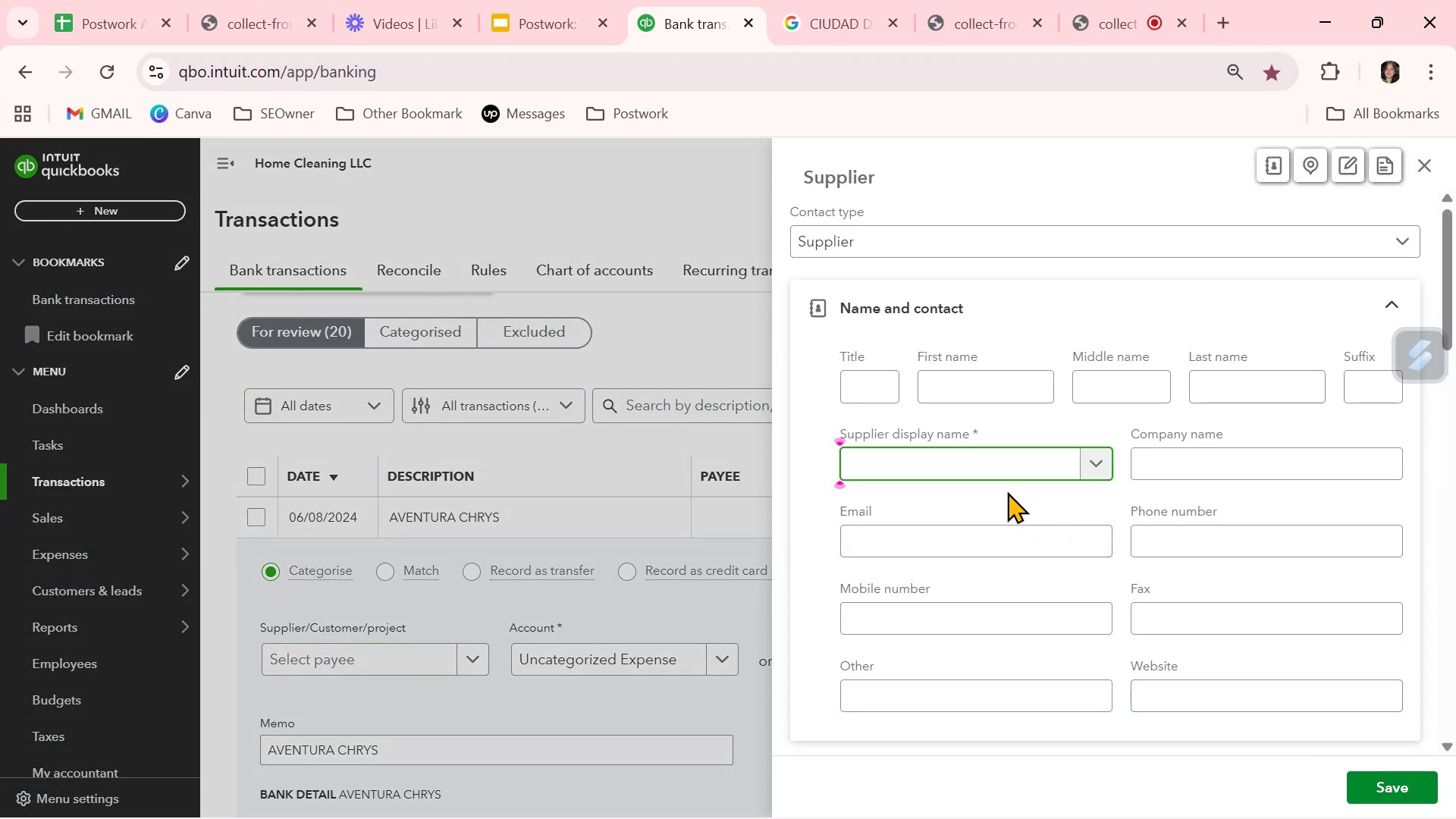 
key(Control+V)
 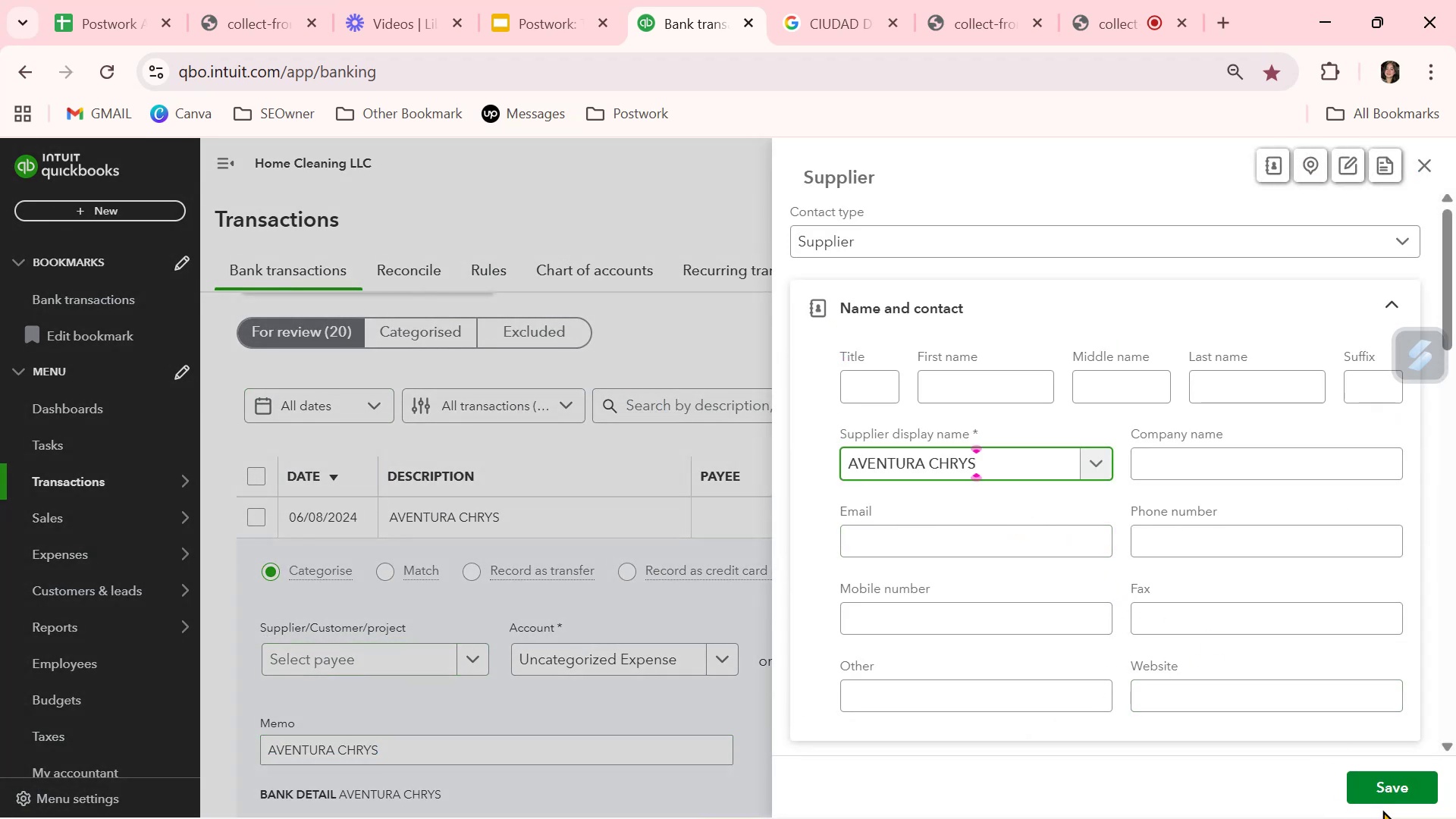 
left_click([1392, 780])
 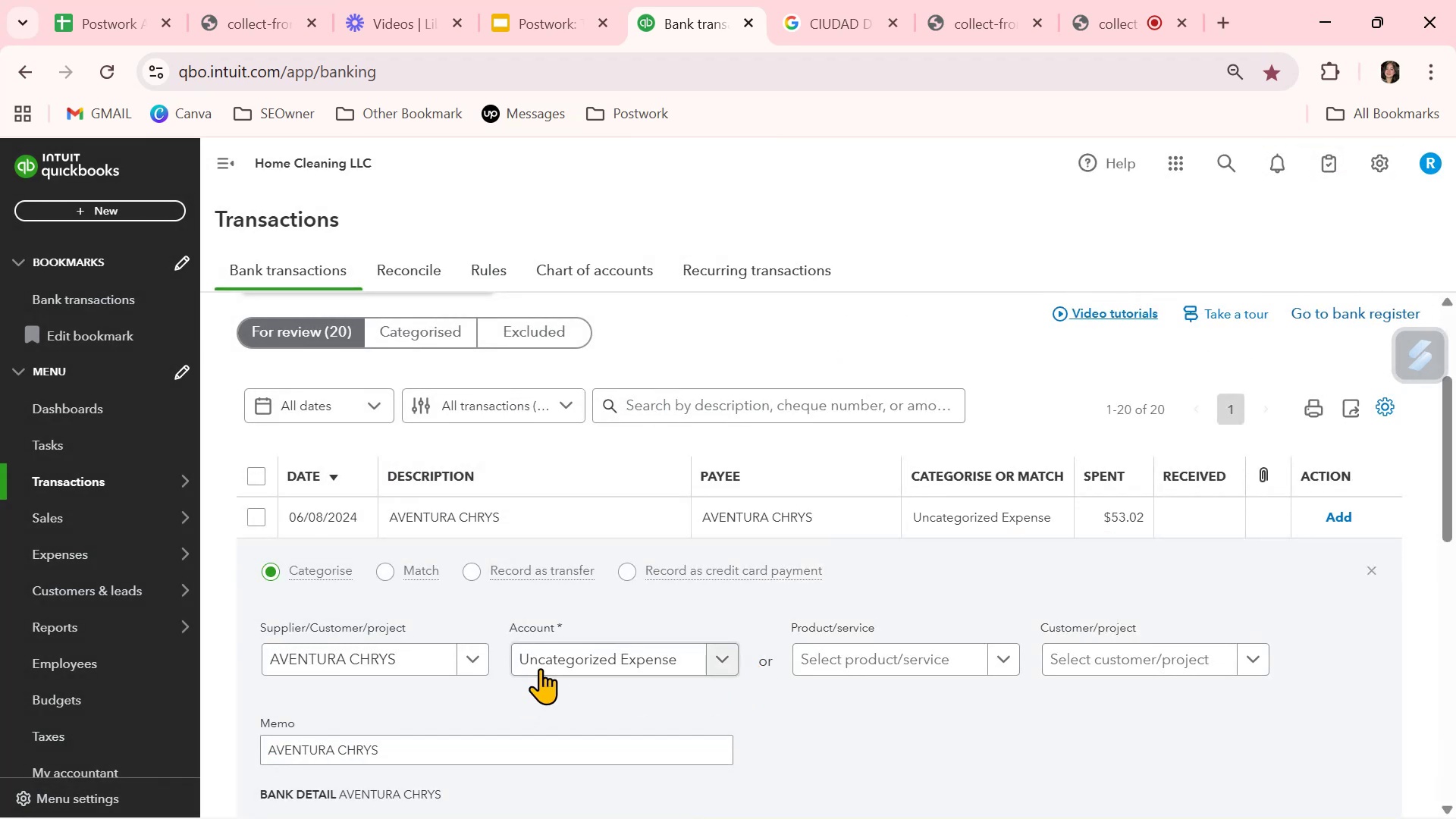 
left_click([564, 655])
 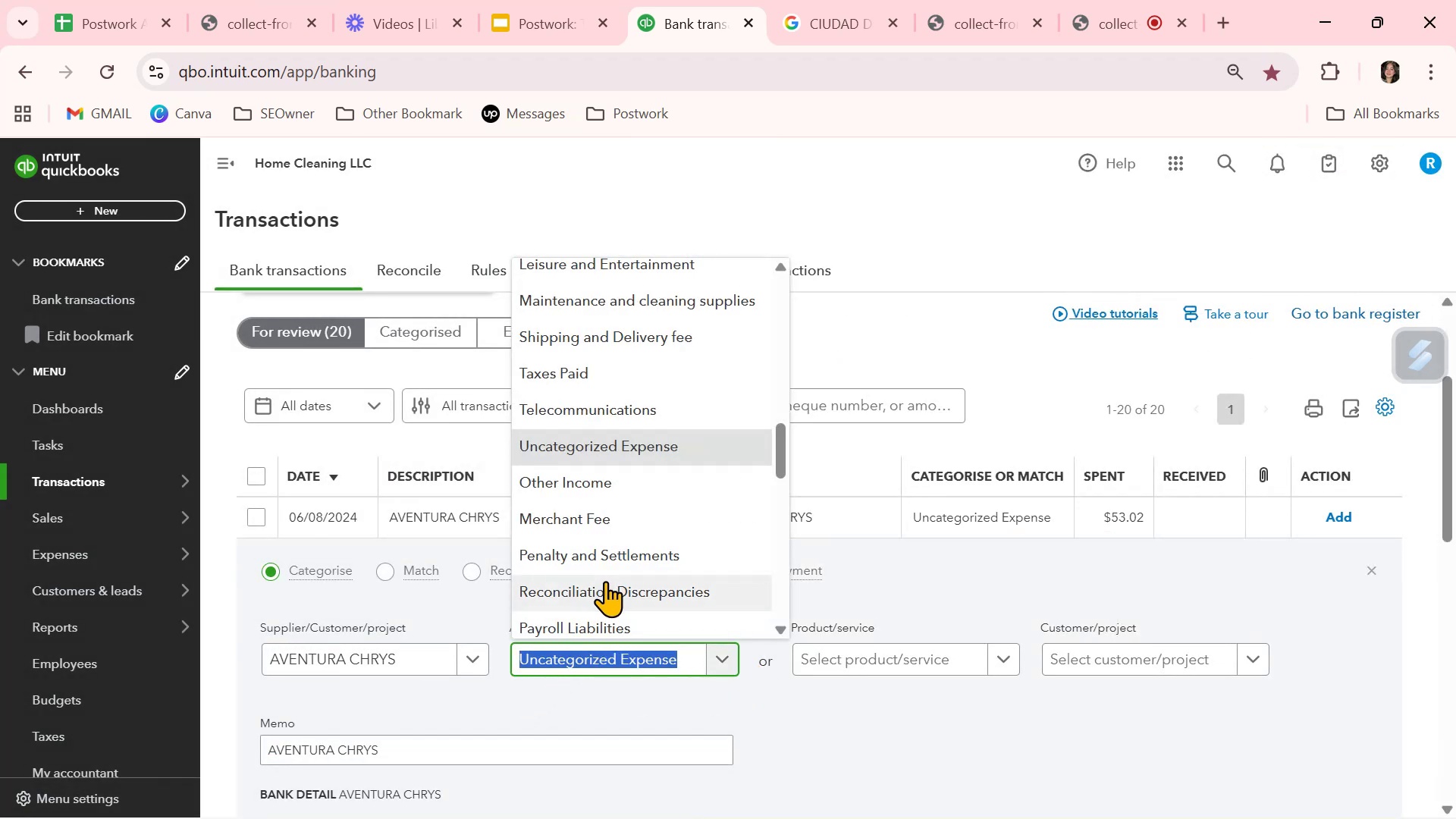 
scroll: coordinate [605, 582], scroll_direction: down, amount: 1.0
 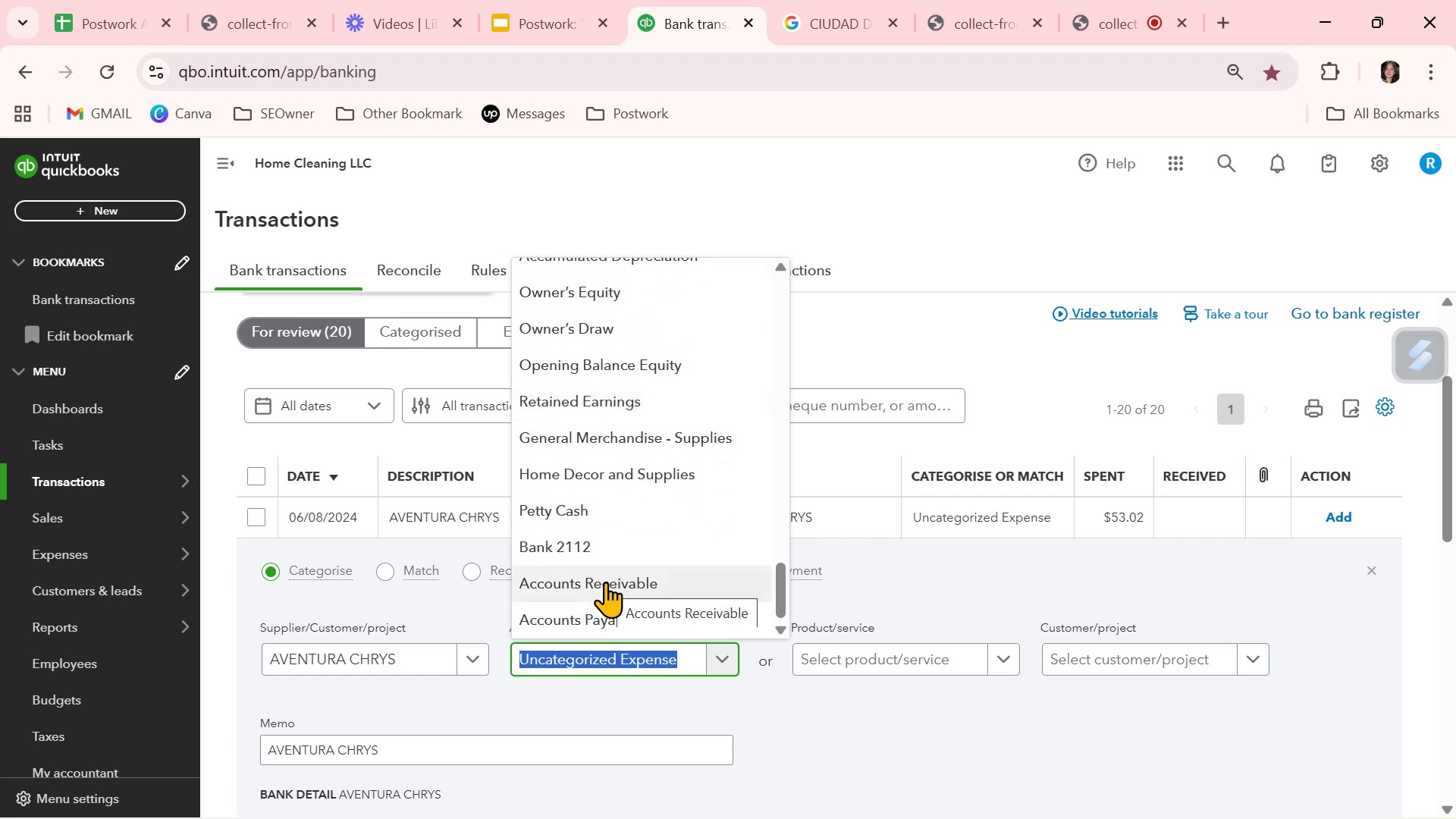 
scroll: coordinate [605, 582], scroll_direction: up, amount: 3.0
 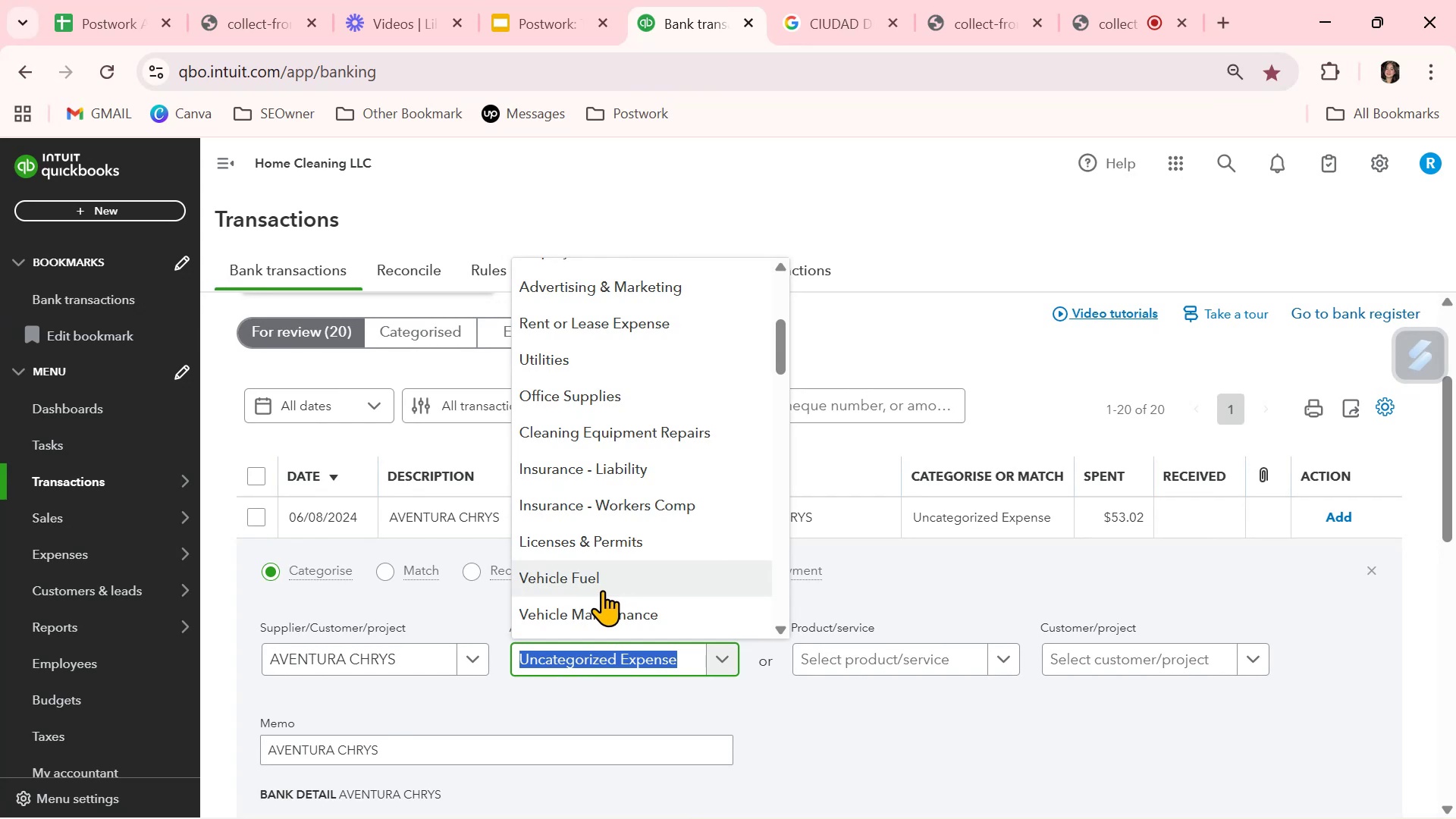 
left_click([601, 611])
 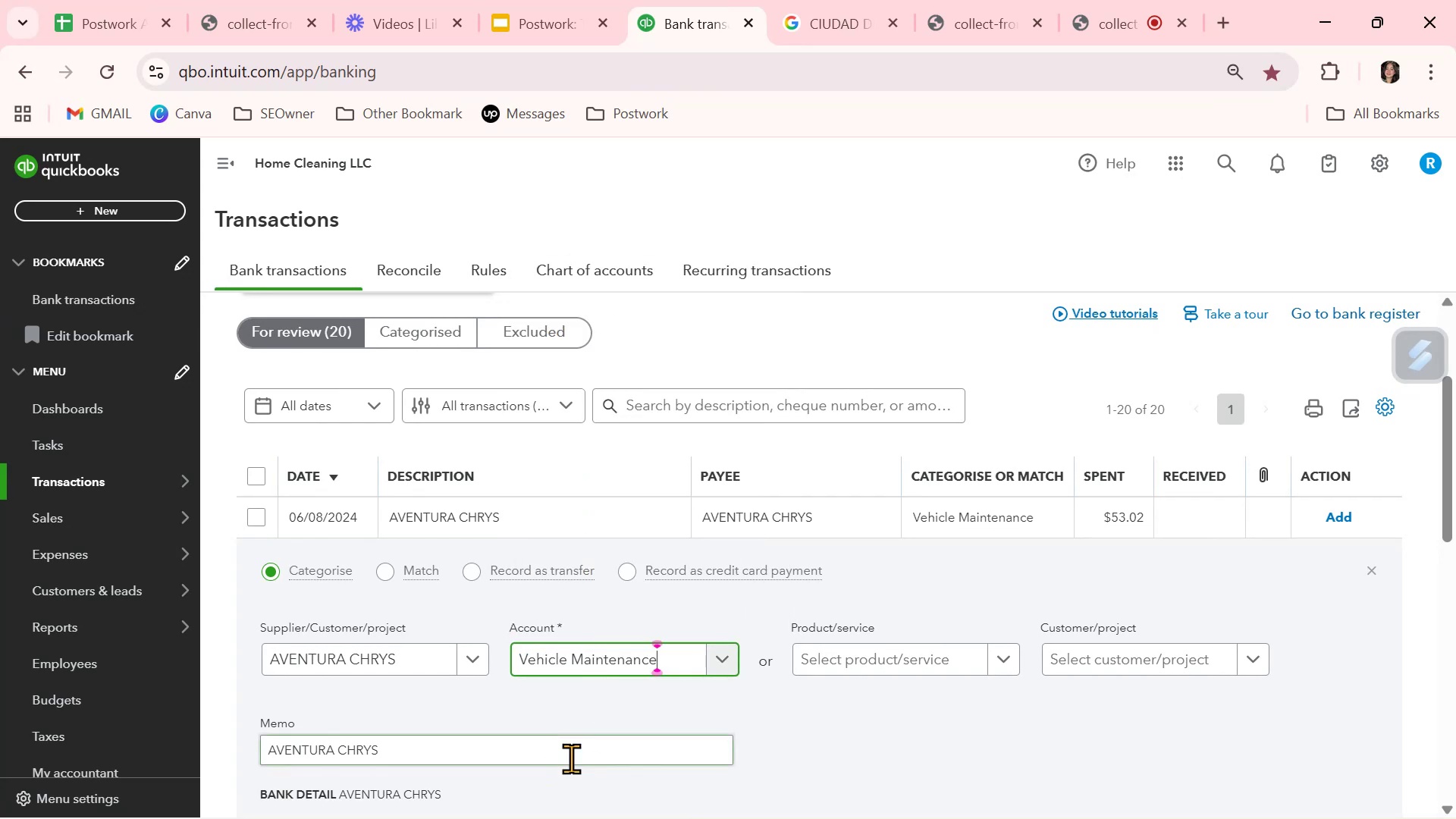 
scroll: coordinate [836, 694], scroll_direction: down, amount: 2.0
 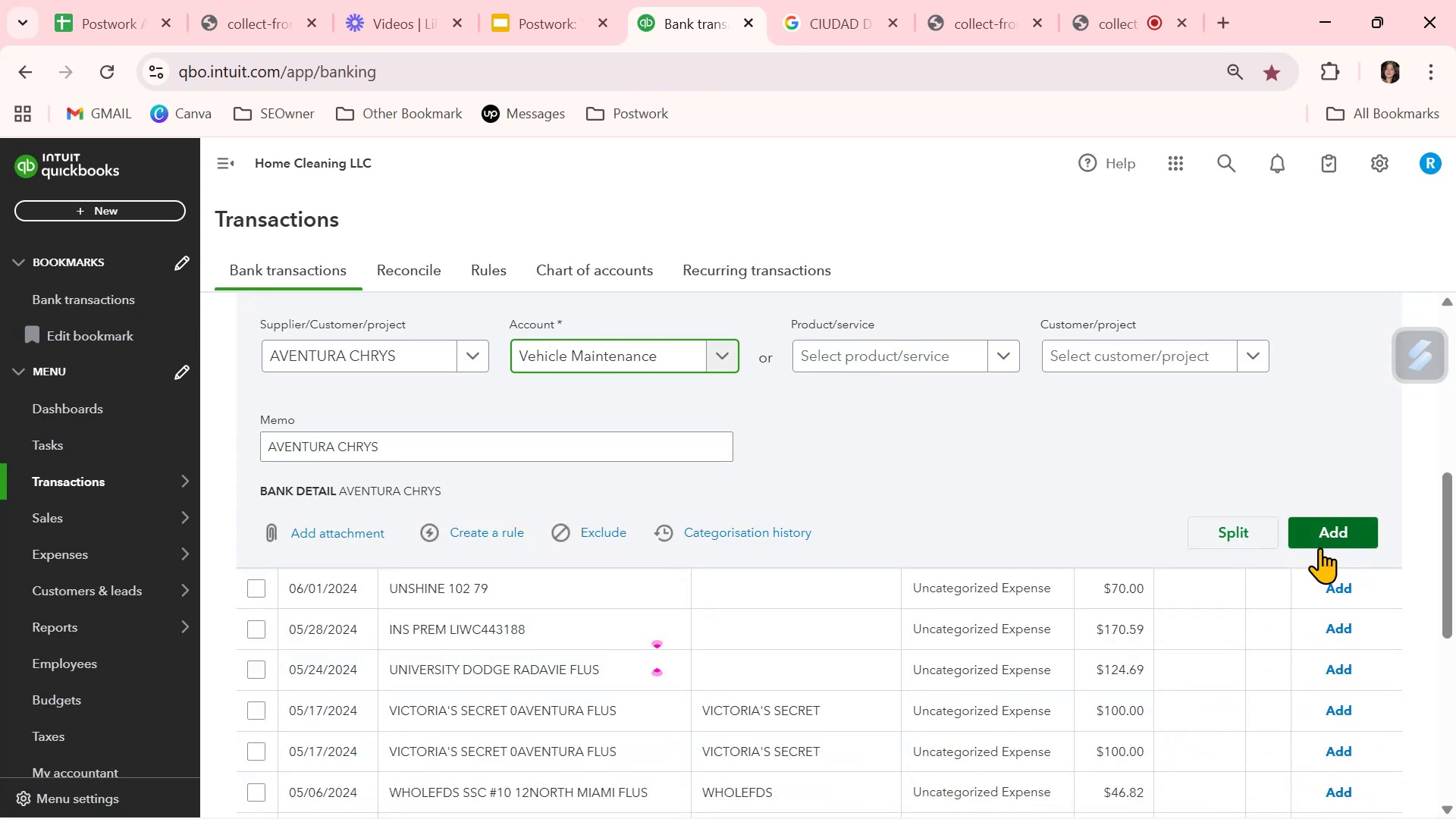 
left_click([1321, 536])
 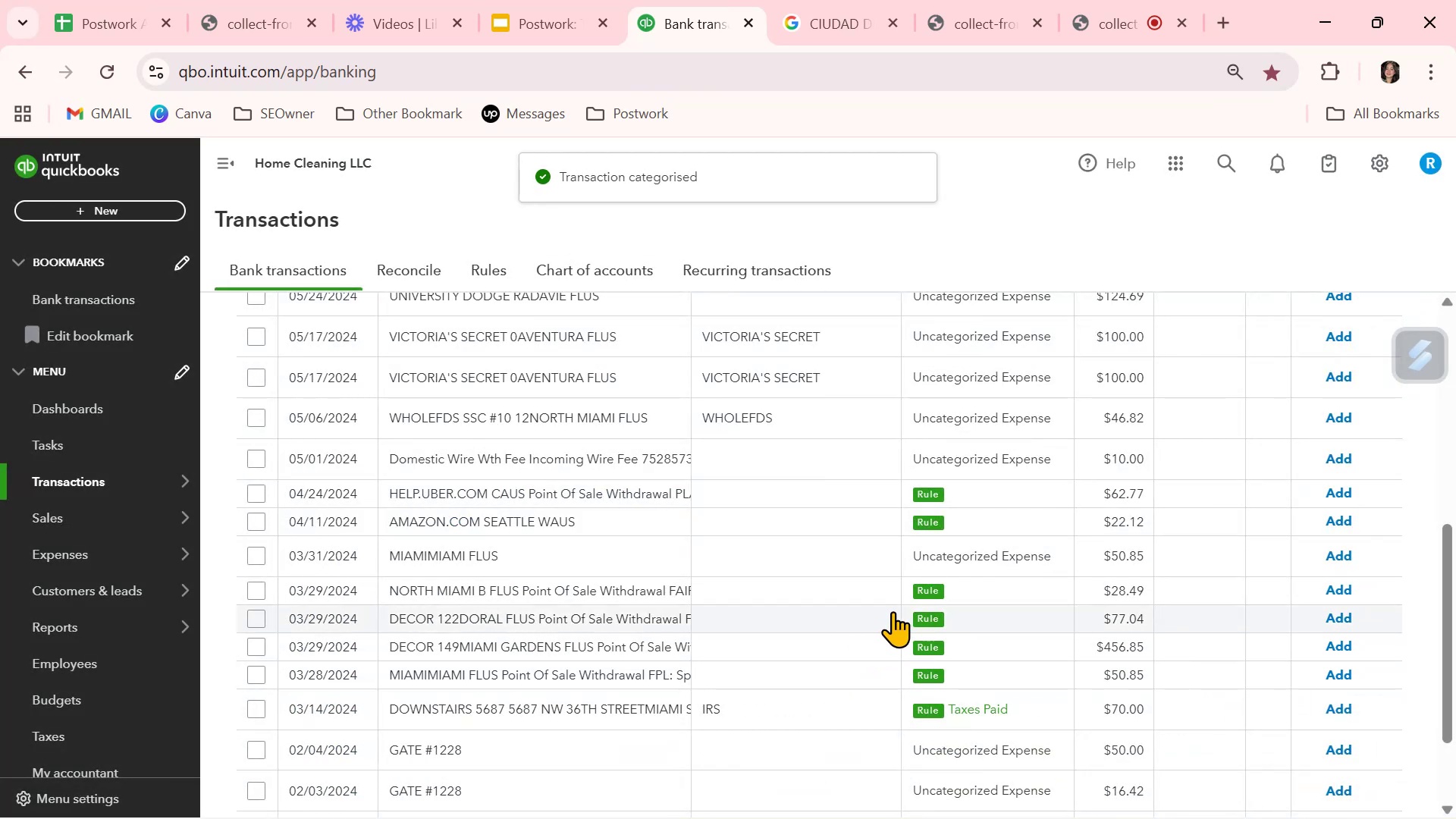 
scroll: coordinate [855, 694], scroll_direction: down, amount: 1.0
 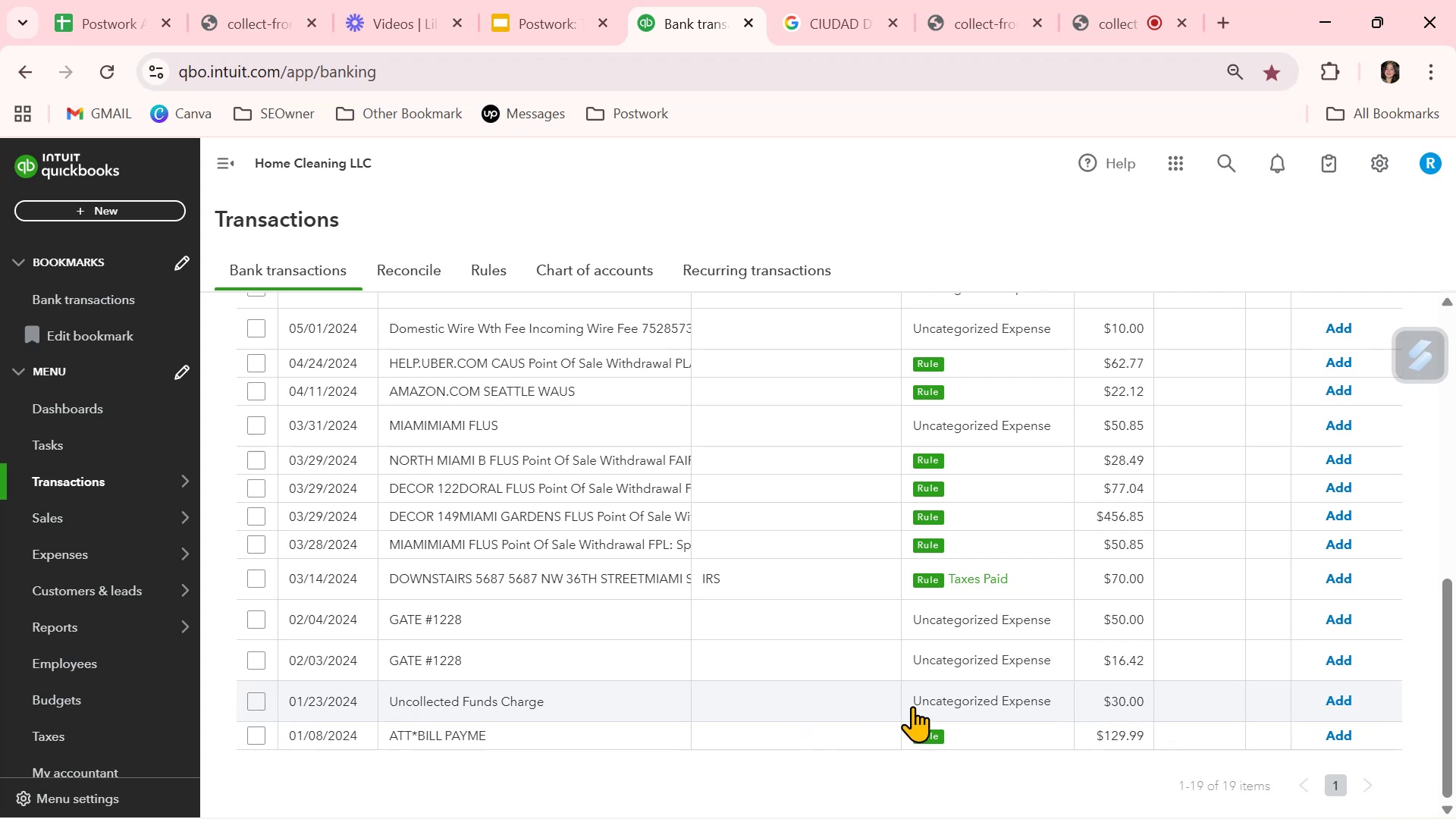 
left_click([1345, 704])
 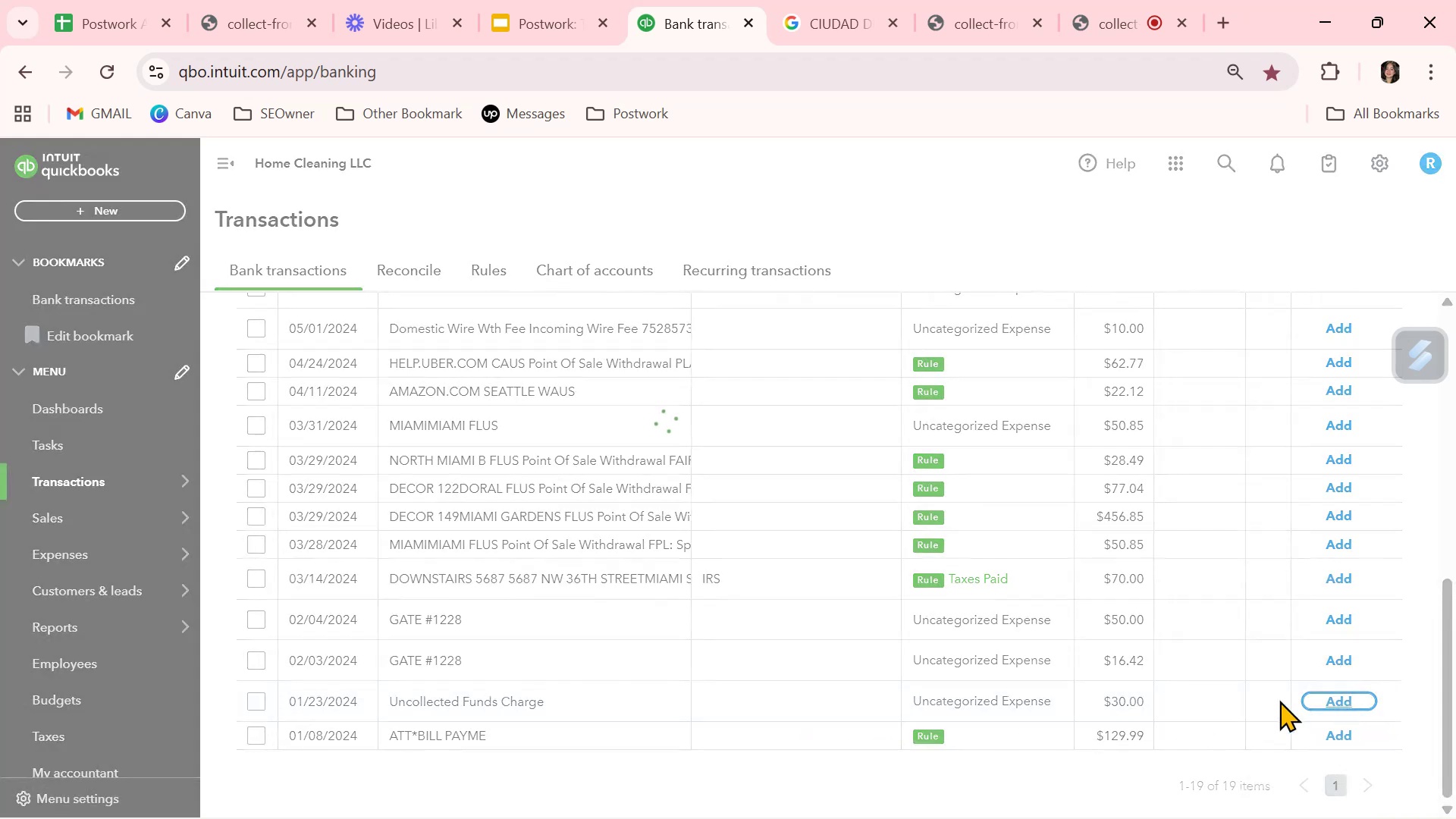 
mouse_move([868, 746])
 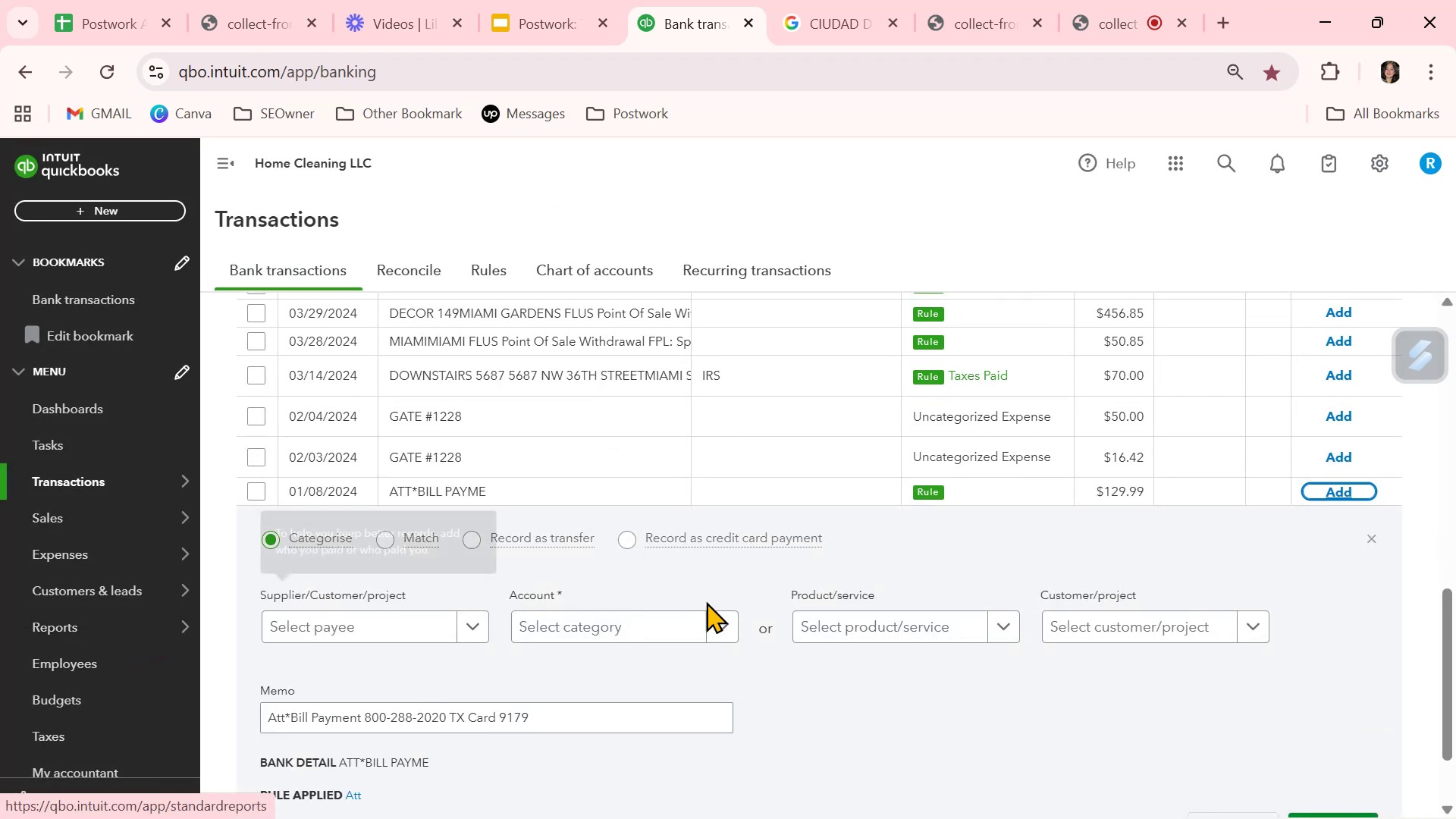 
wait(8.49)
 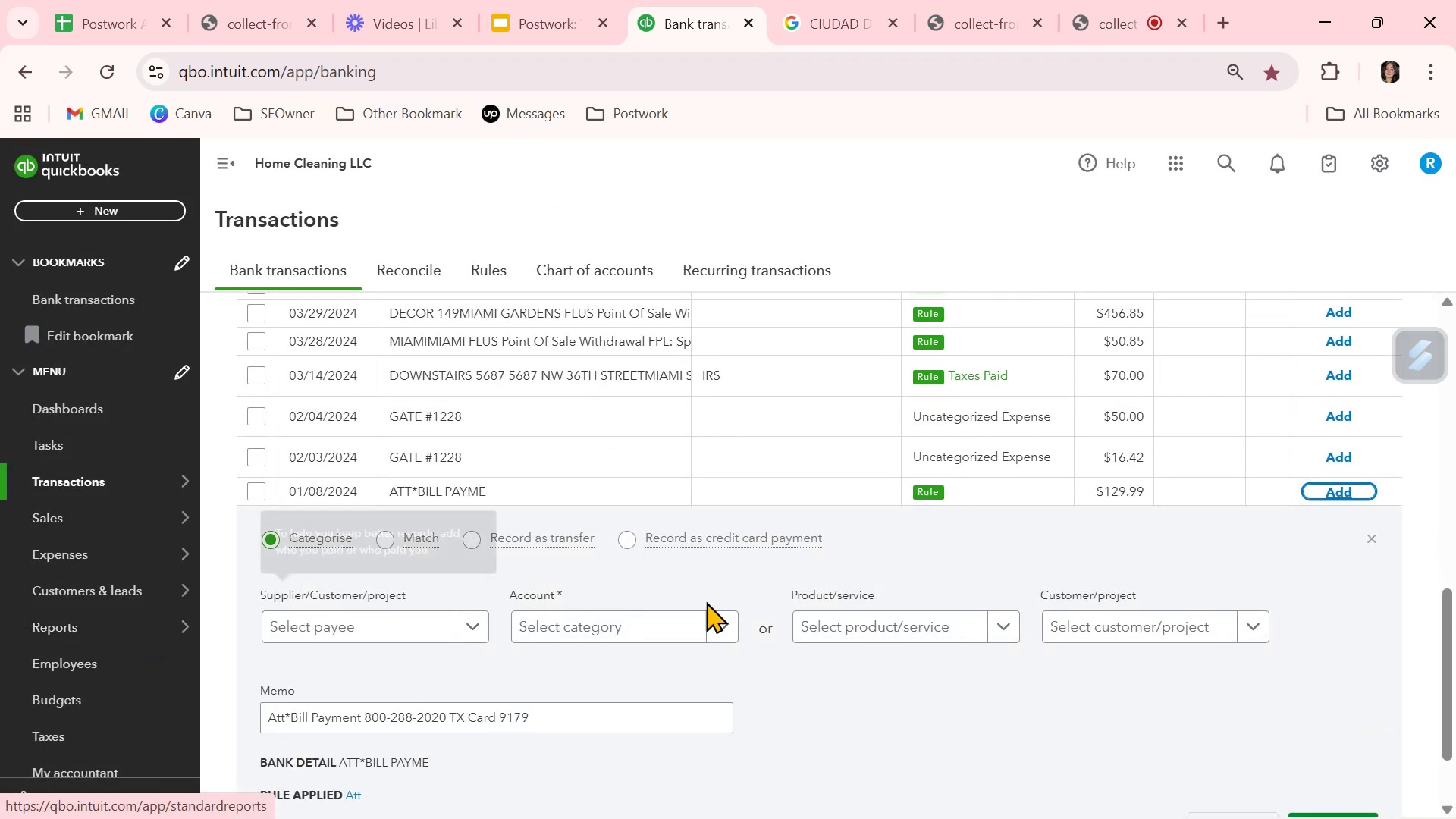 
left_click([304, 714])
 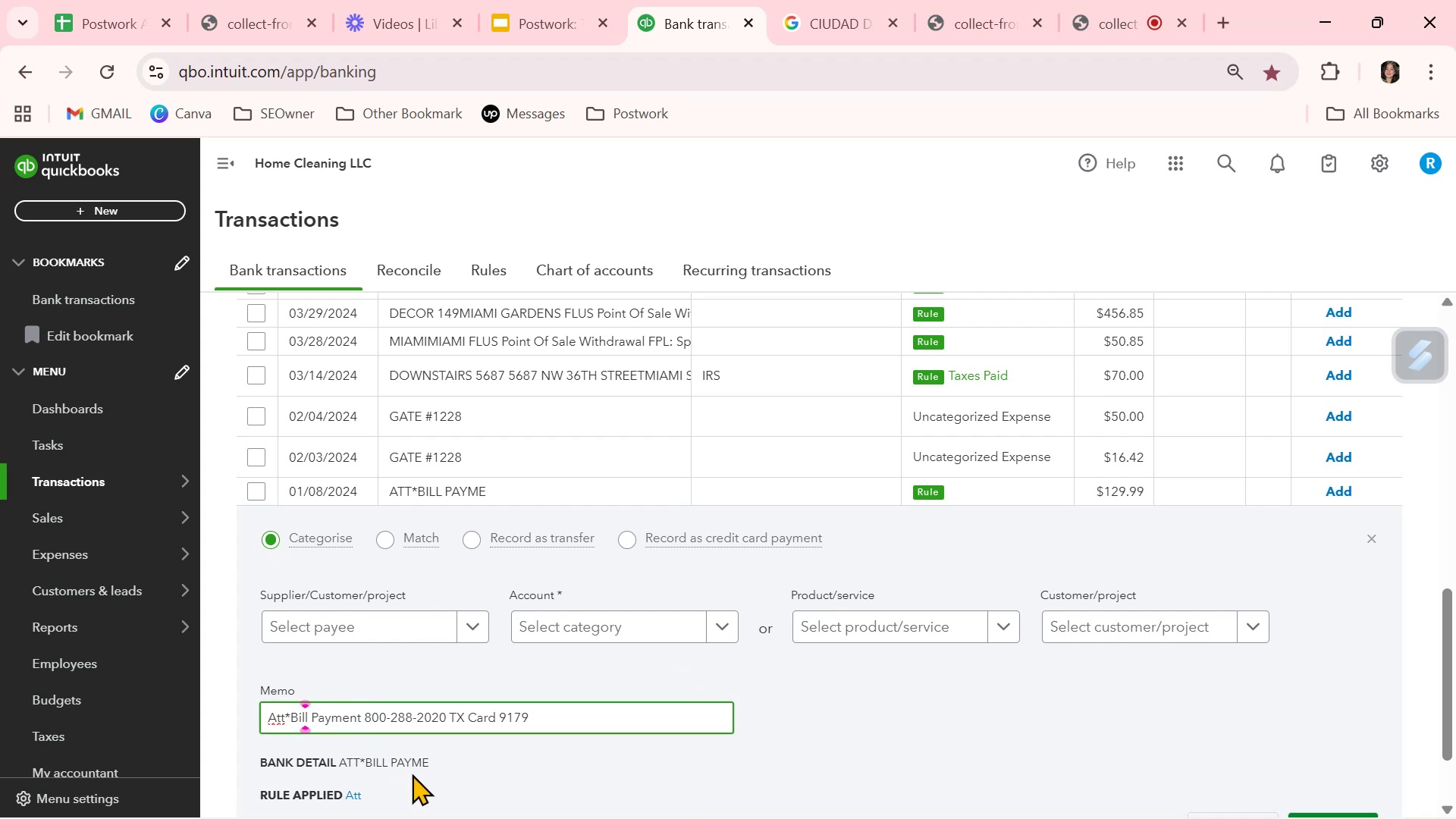 
double_click([421, 763])
 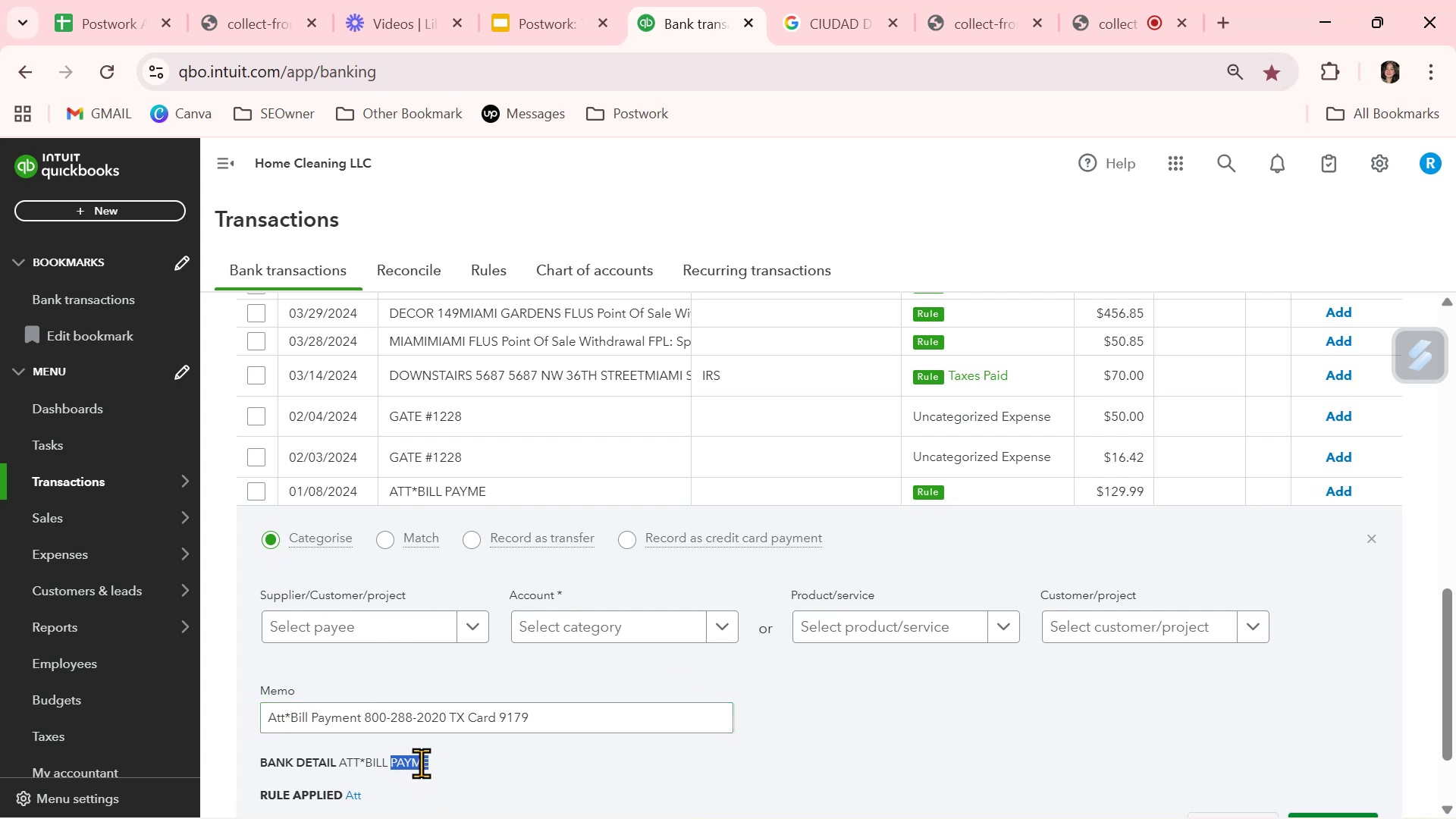 
triple_click([421, 763])
 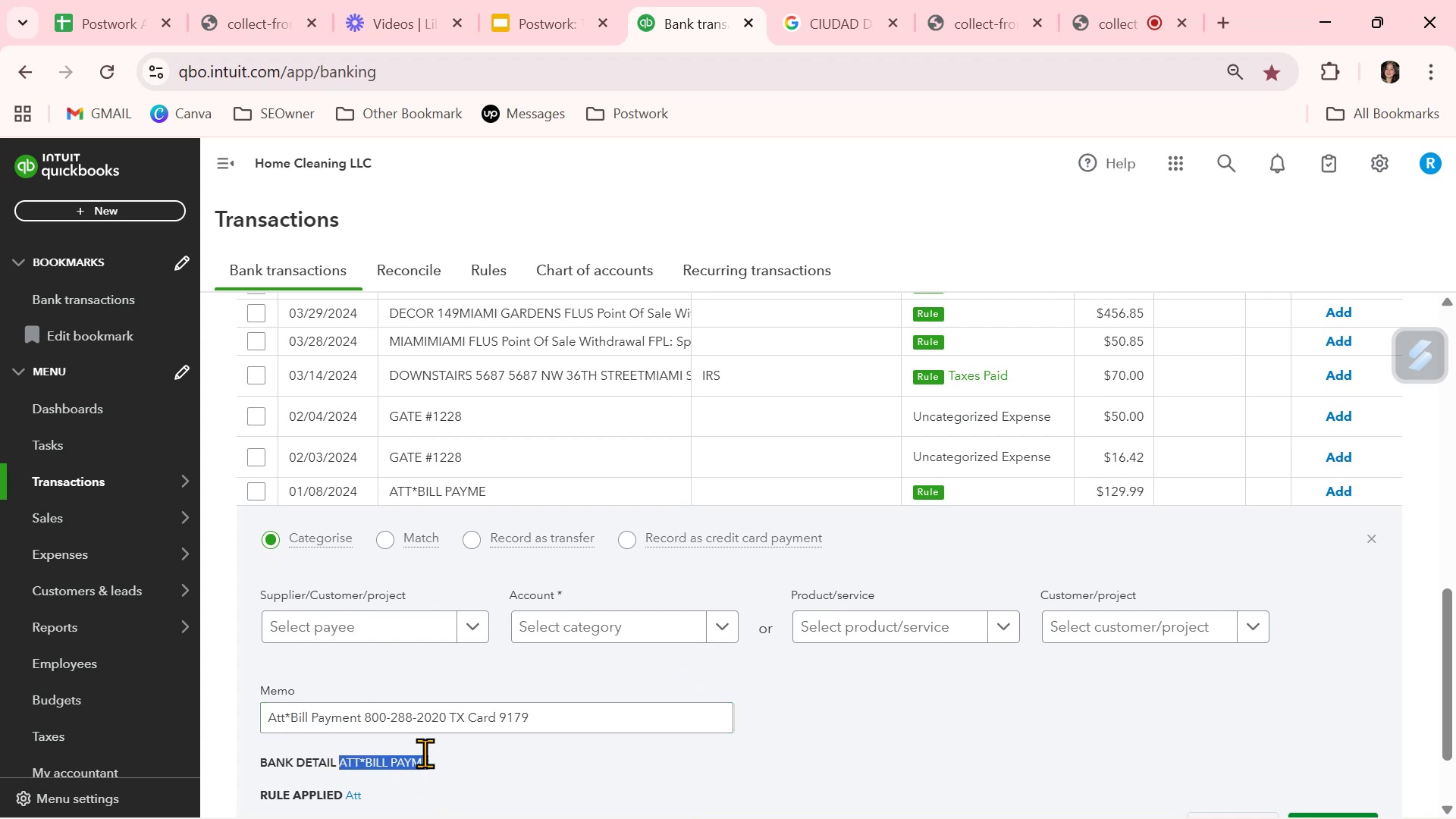 
left_click([456, 707])
 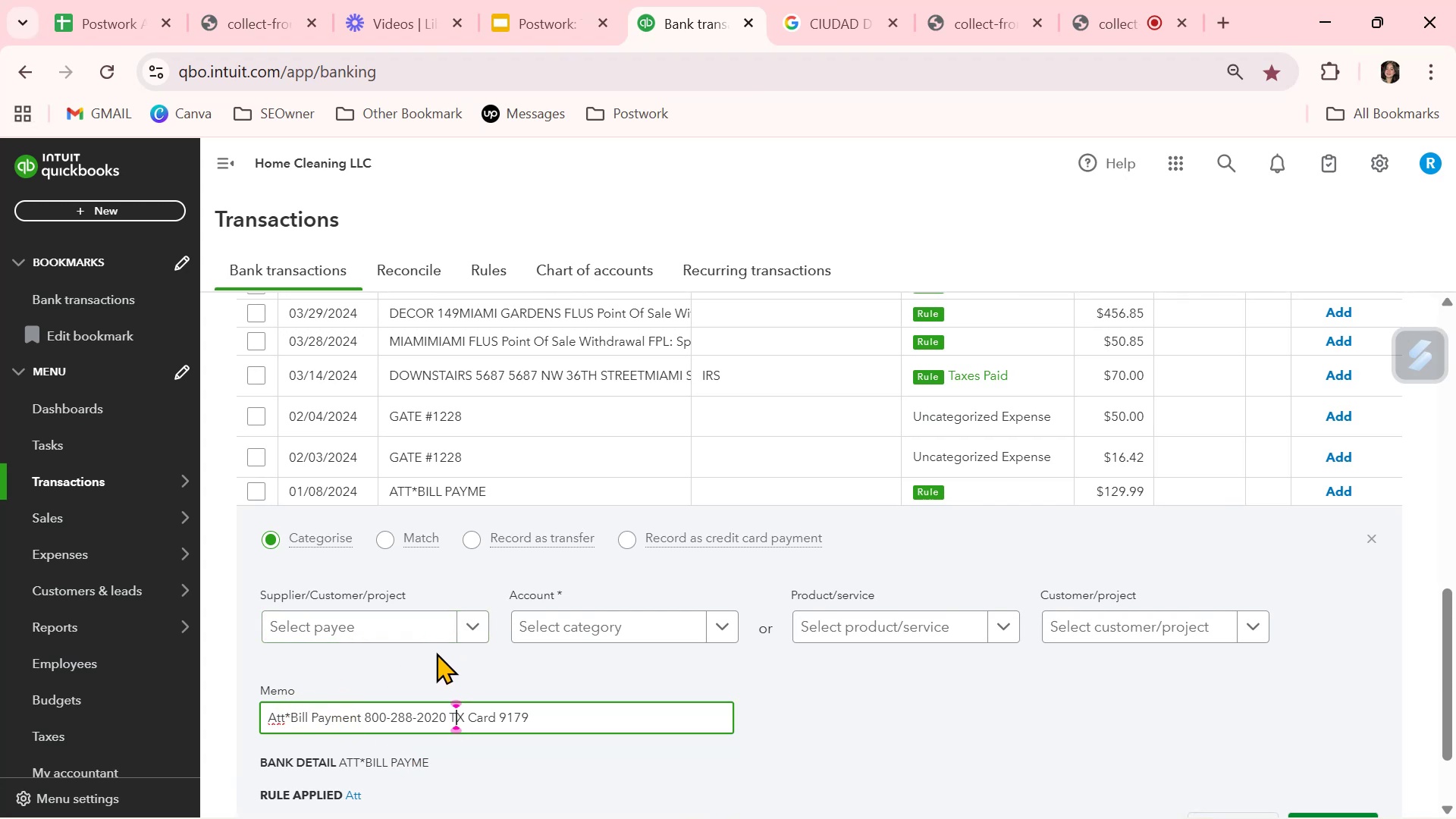 
wait(12.6)
 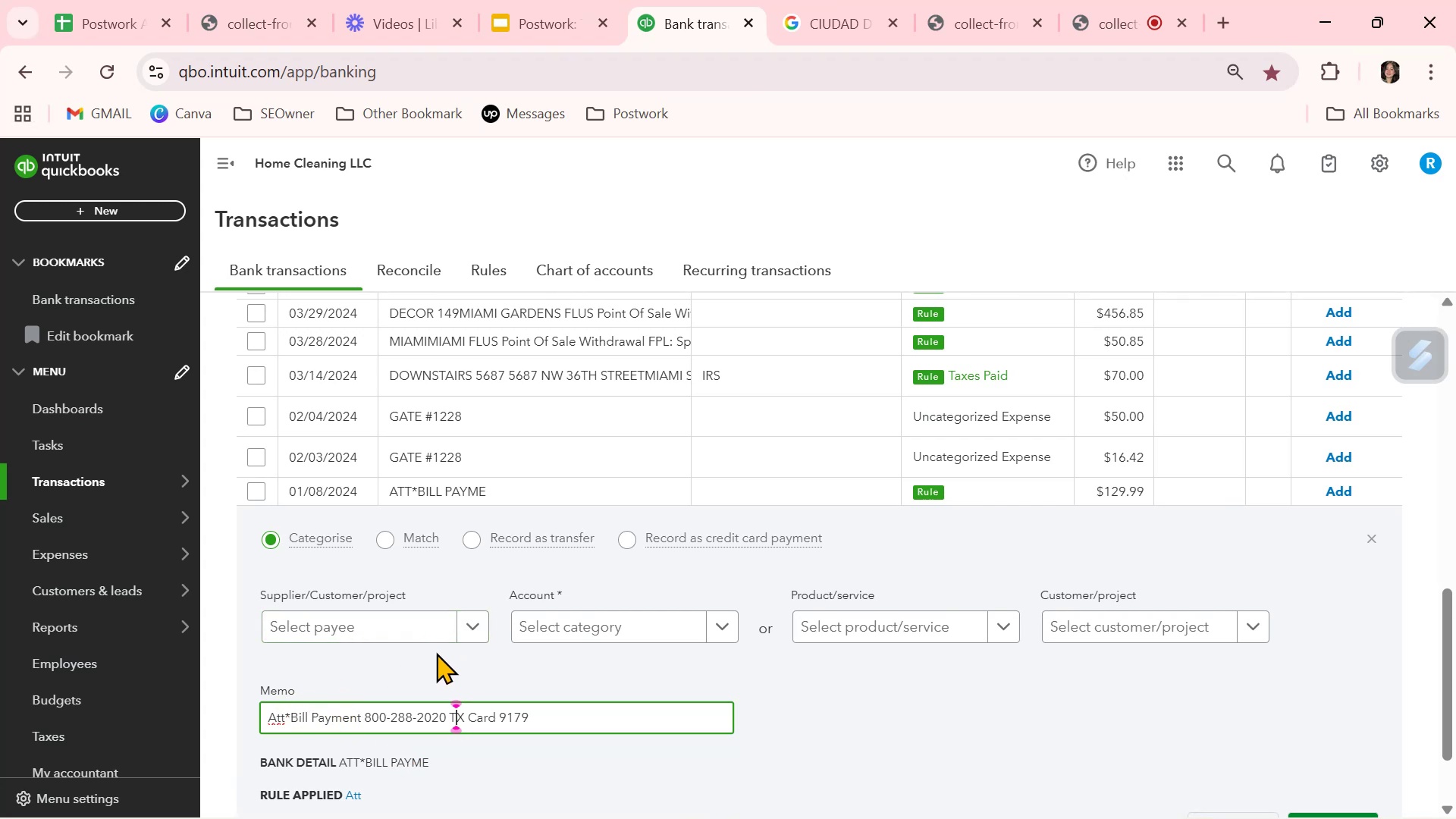 
left_click([730, 632])
 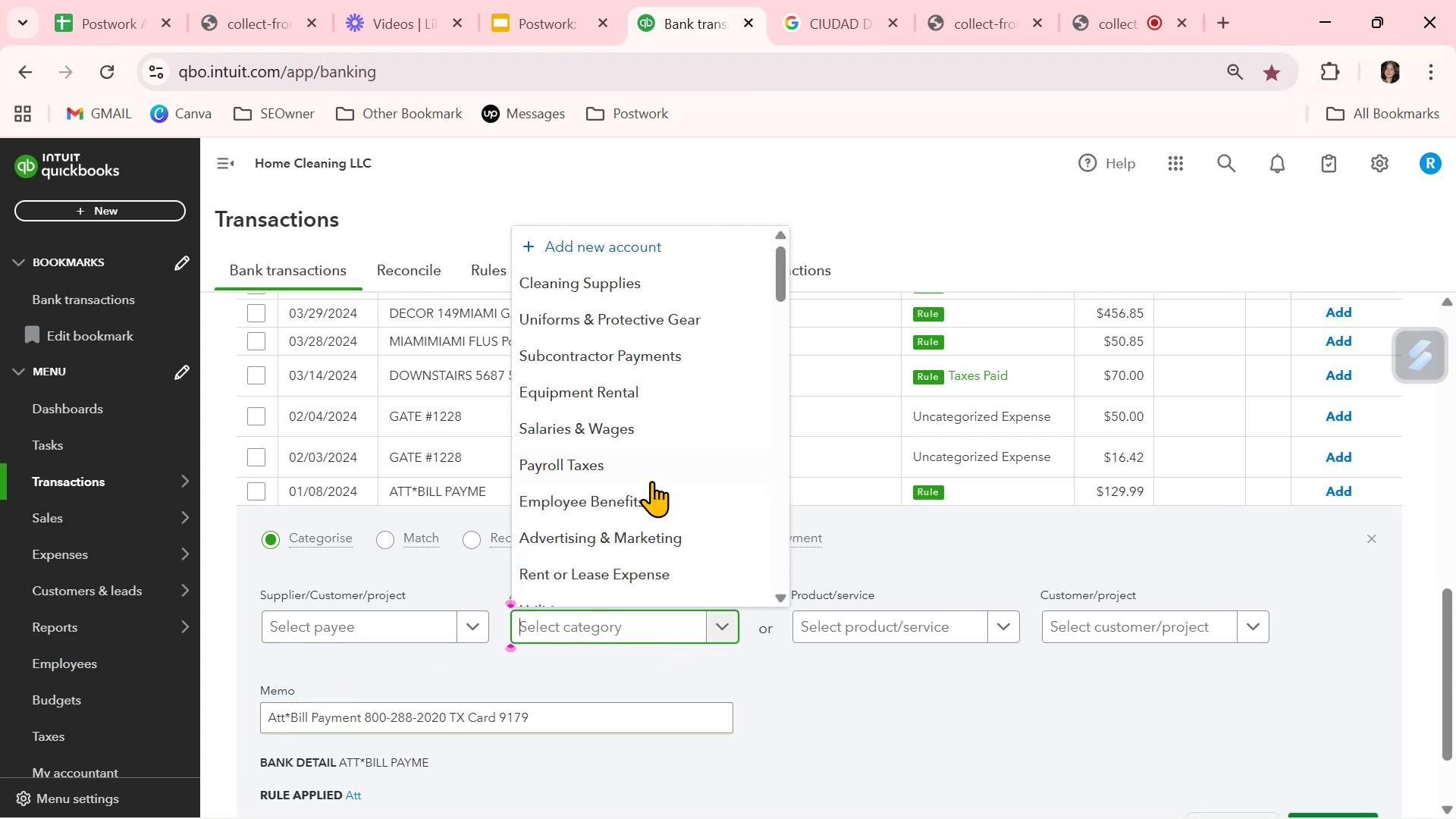 
scroll: coordinate [651, 482], scroll_direction: down, amount: 4.0
 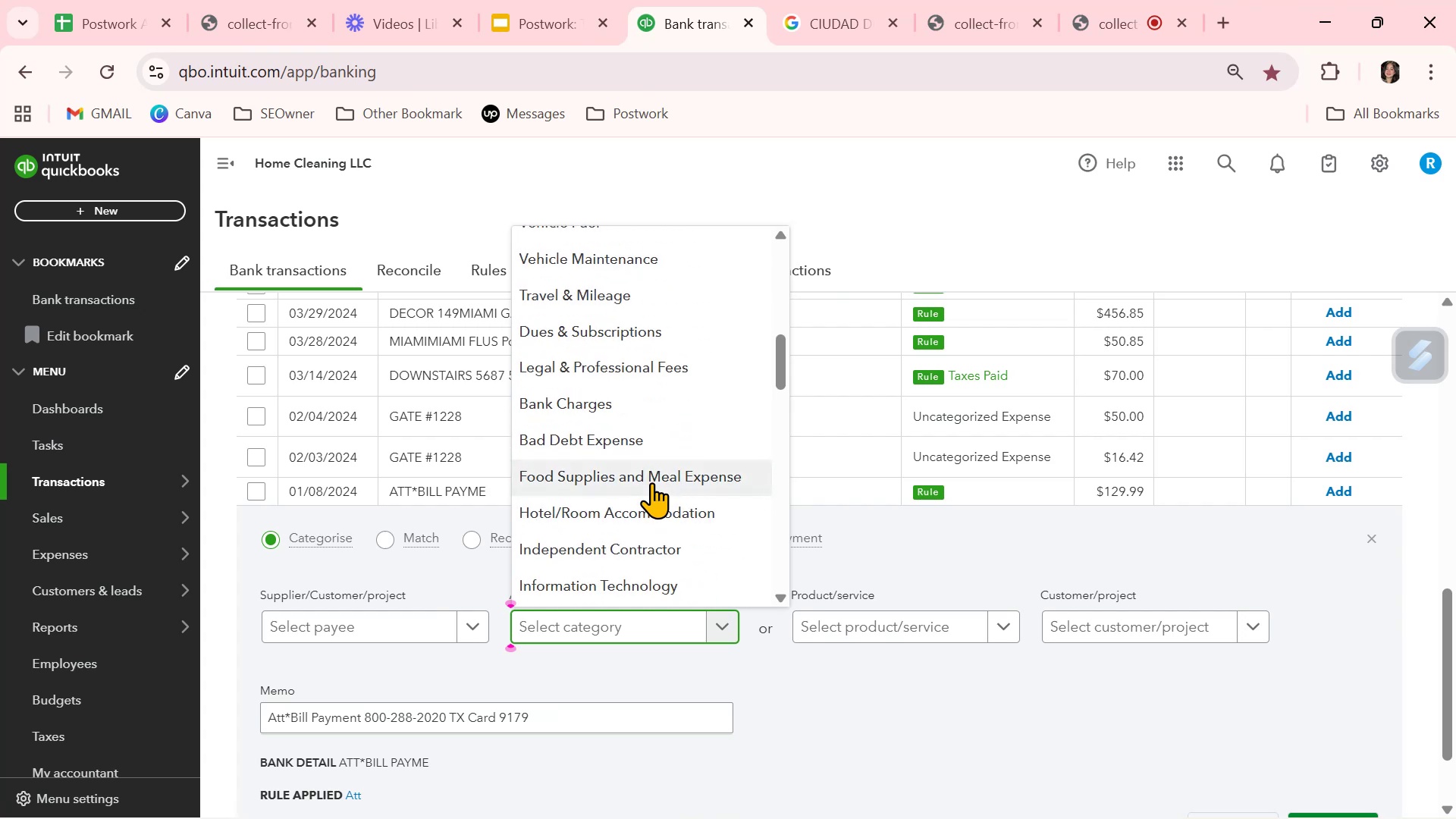 
scroll: coordinate [651, 482], scroll_direction: up, amount: 4.0
 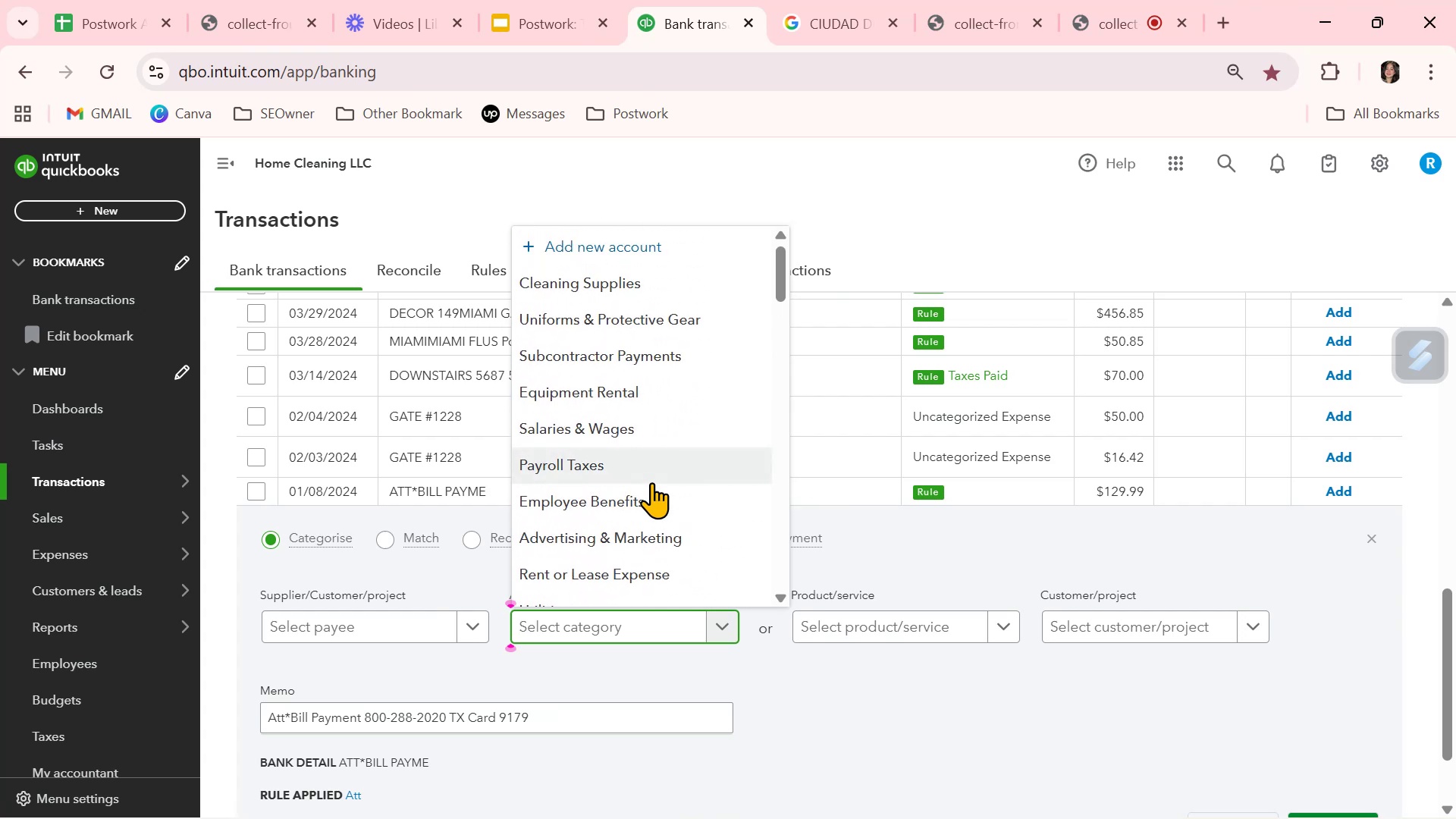 
scroll: coordinate [651, 482], scroll_direction: down, amount: 4.0
 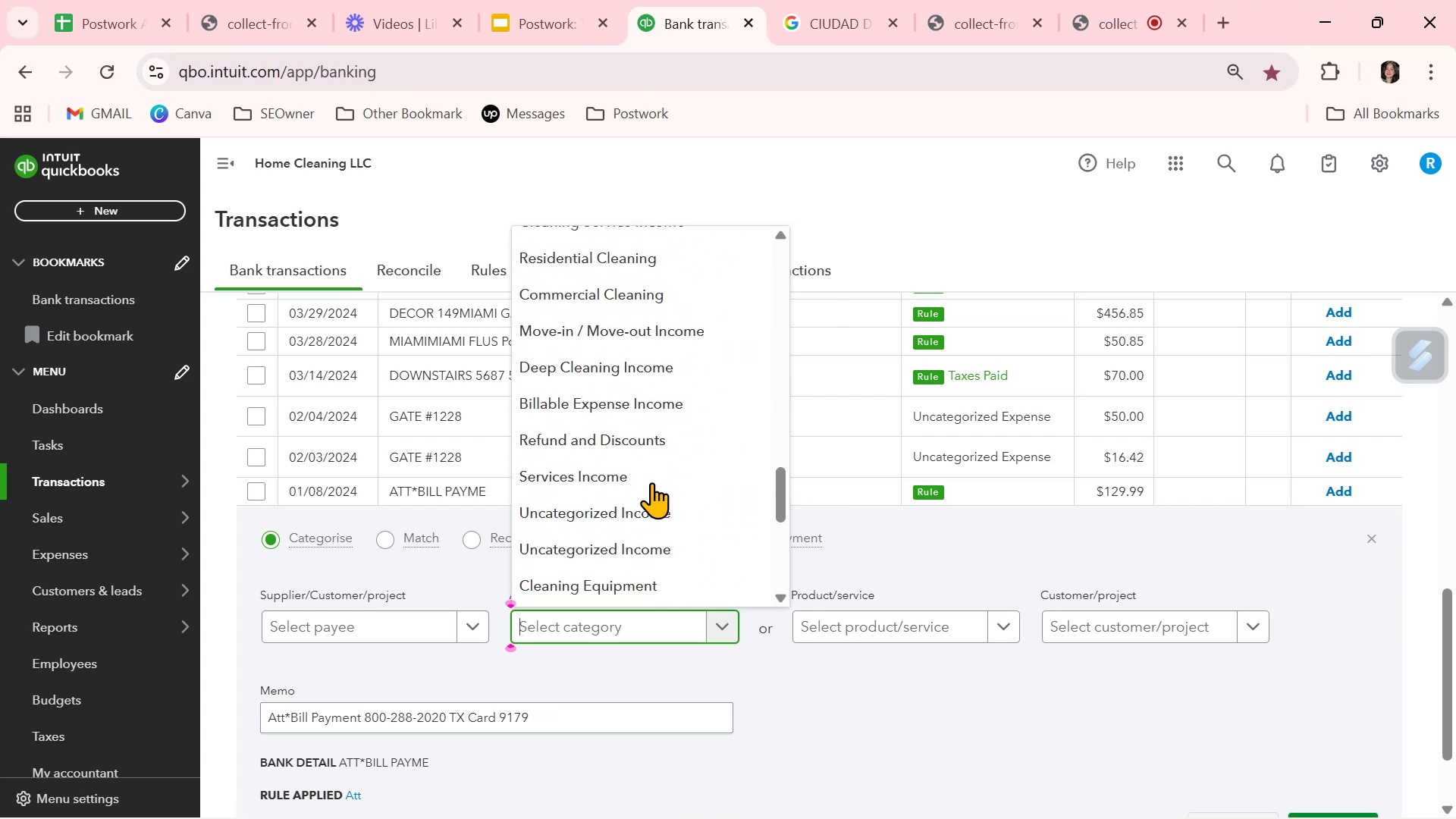 
scroll: coordinate [661, 467], scroll_direction: up, amount: 8.0
 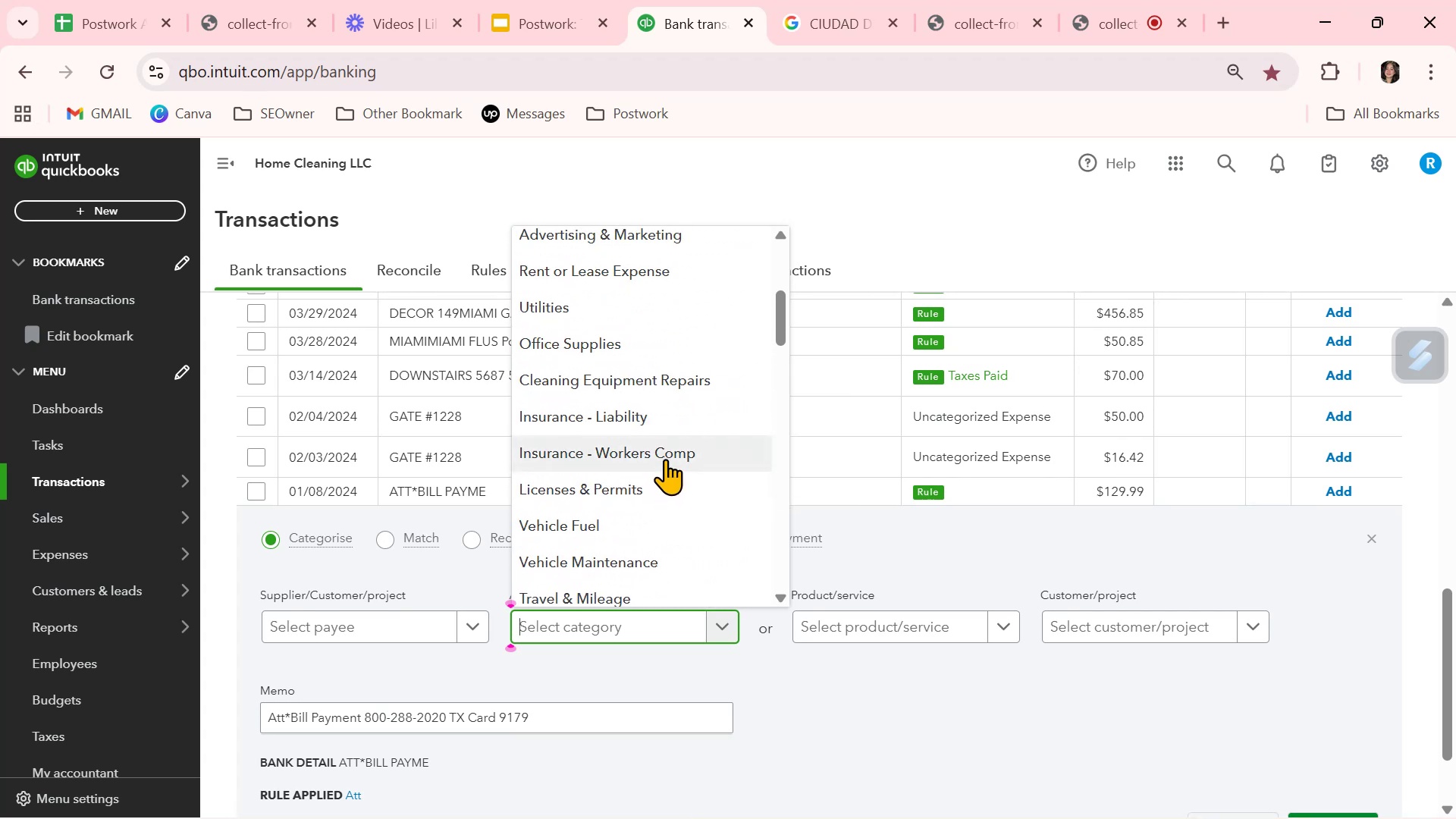 
scroll: coordinate [668, 455], scroll_direction: up, amount: 3.0
 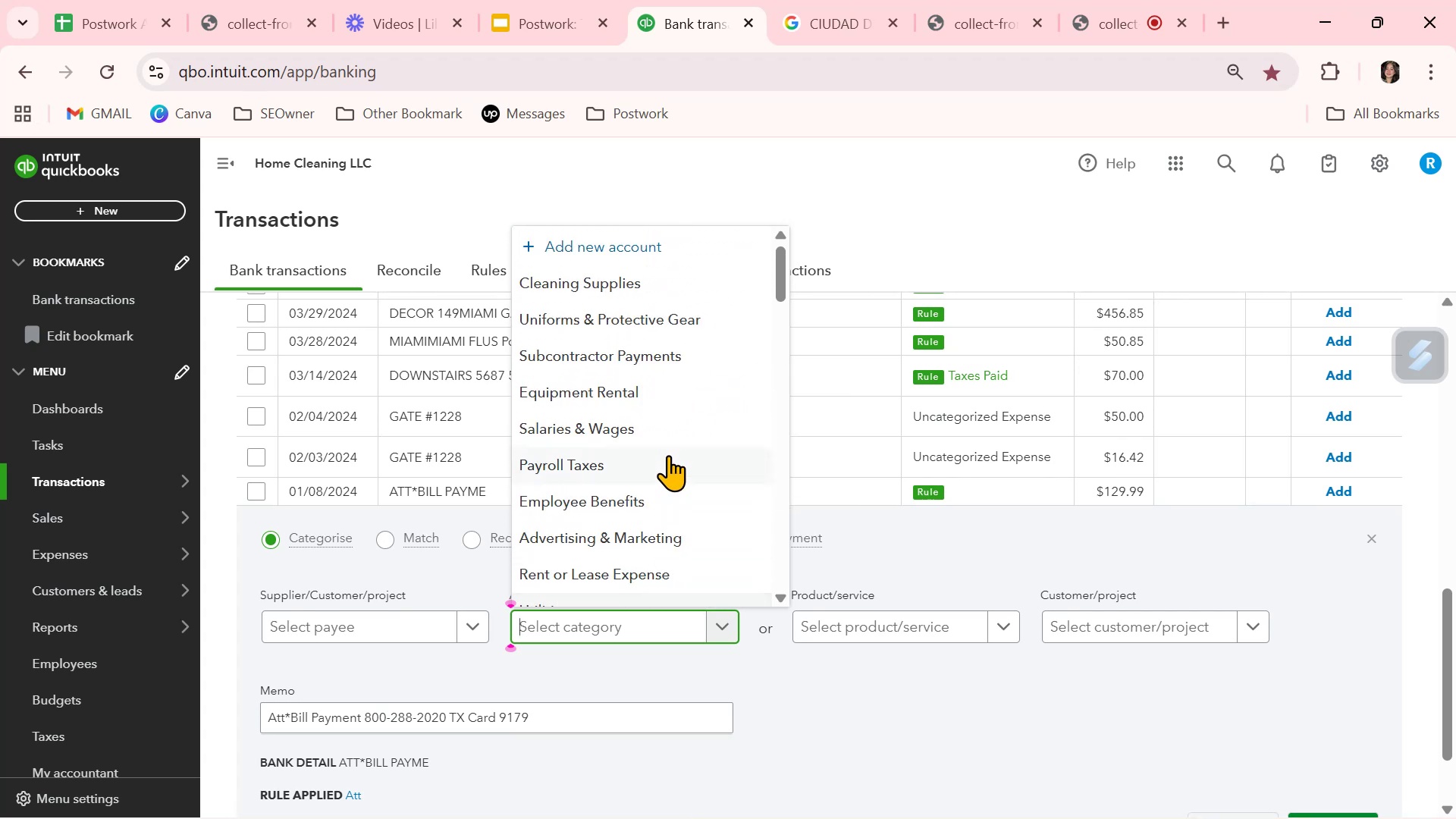 
scroll: coordinate [670, 453], scroll_direction: down, amount: 6.0
 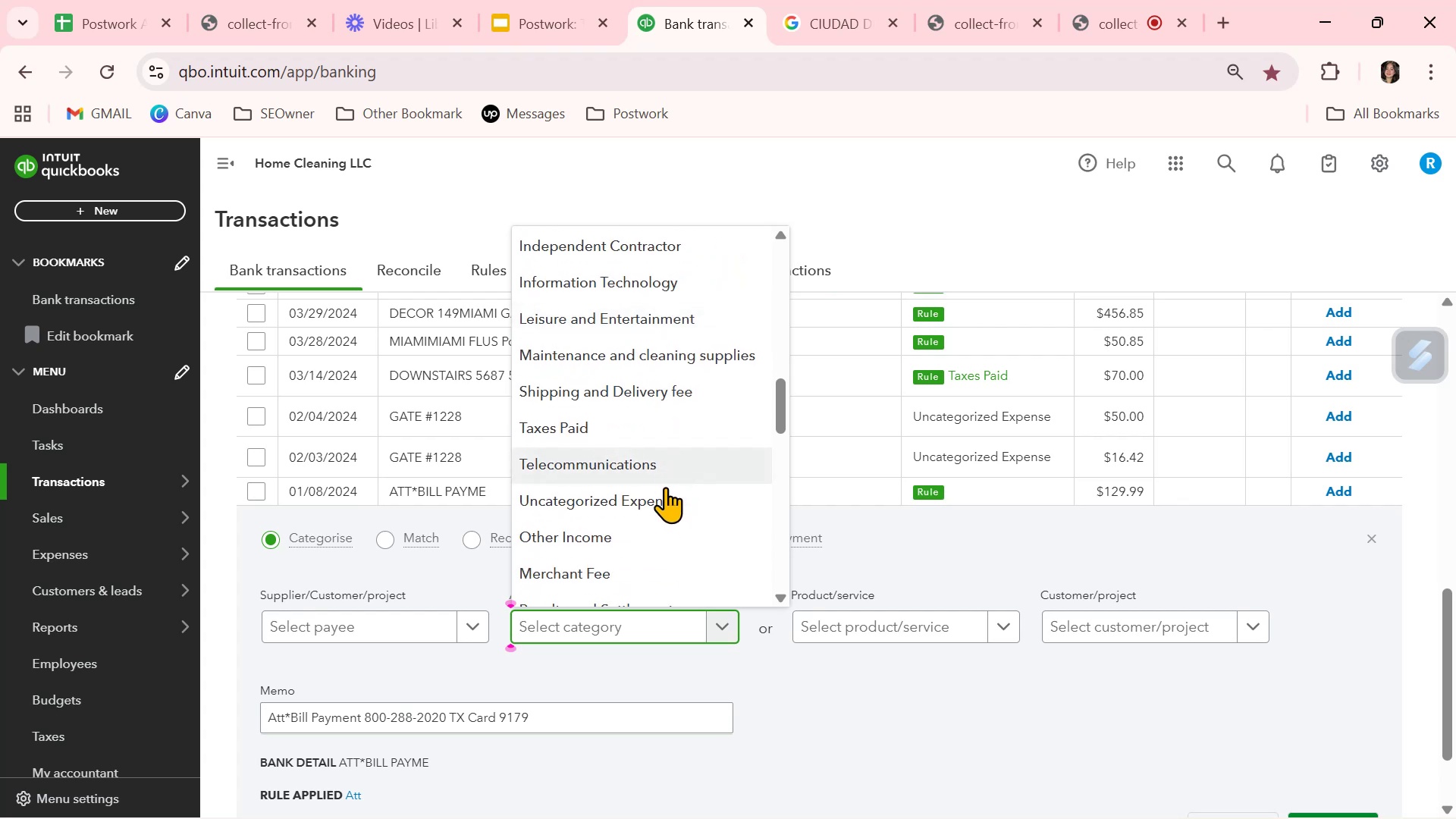 
left_click([661, 506])
 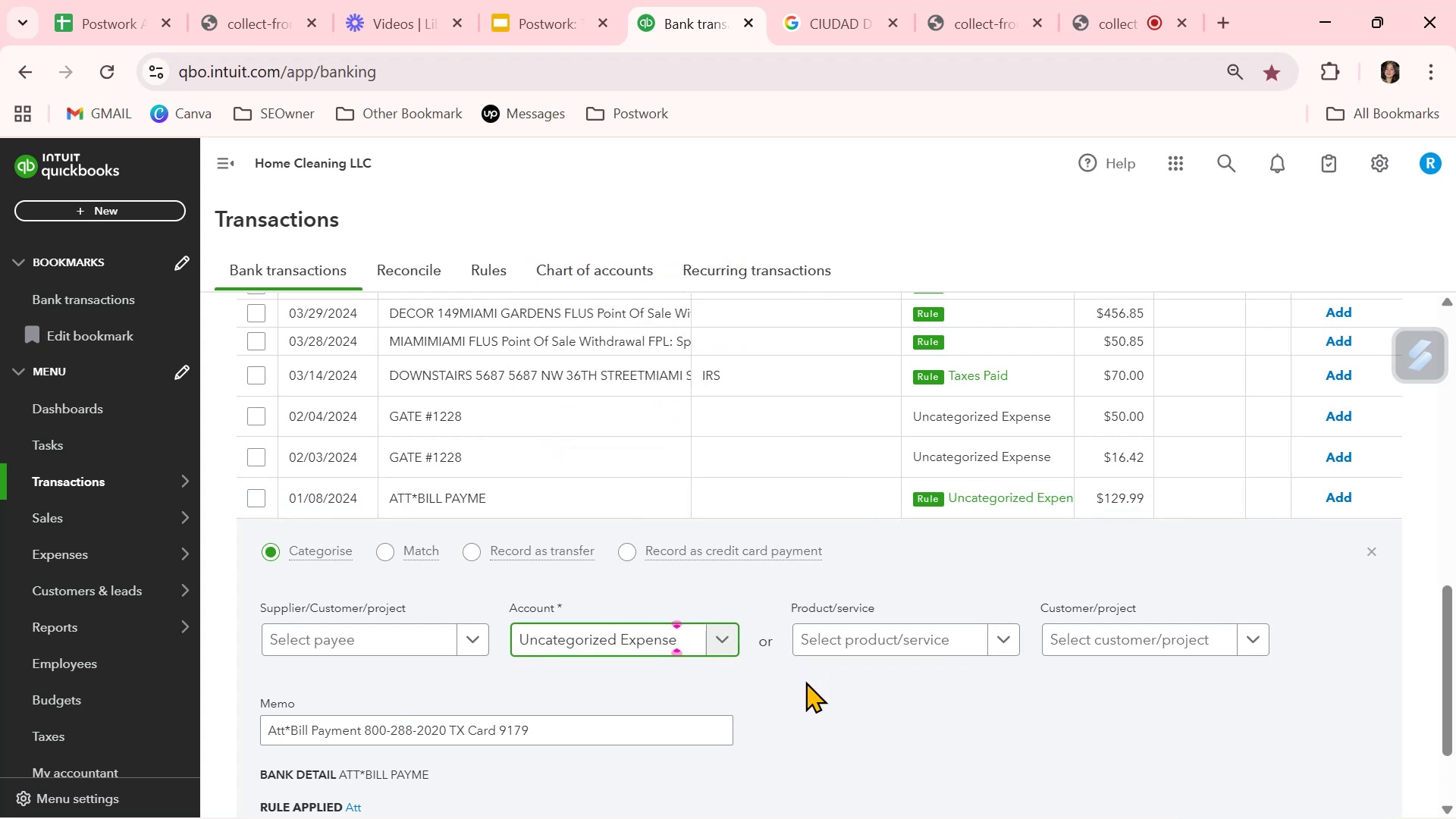 
left_click([802, 681])
 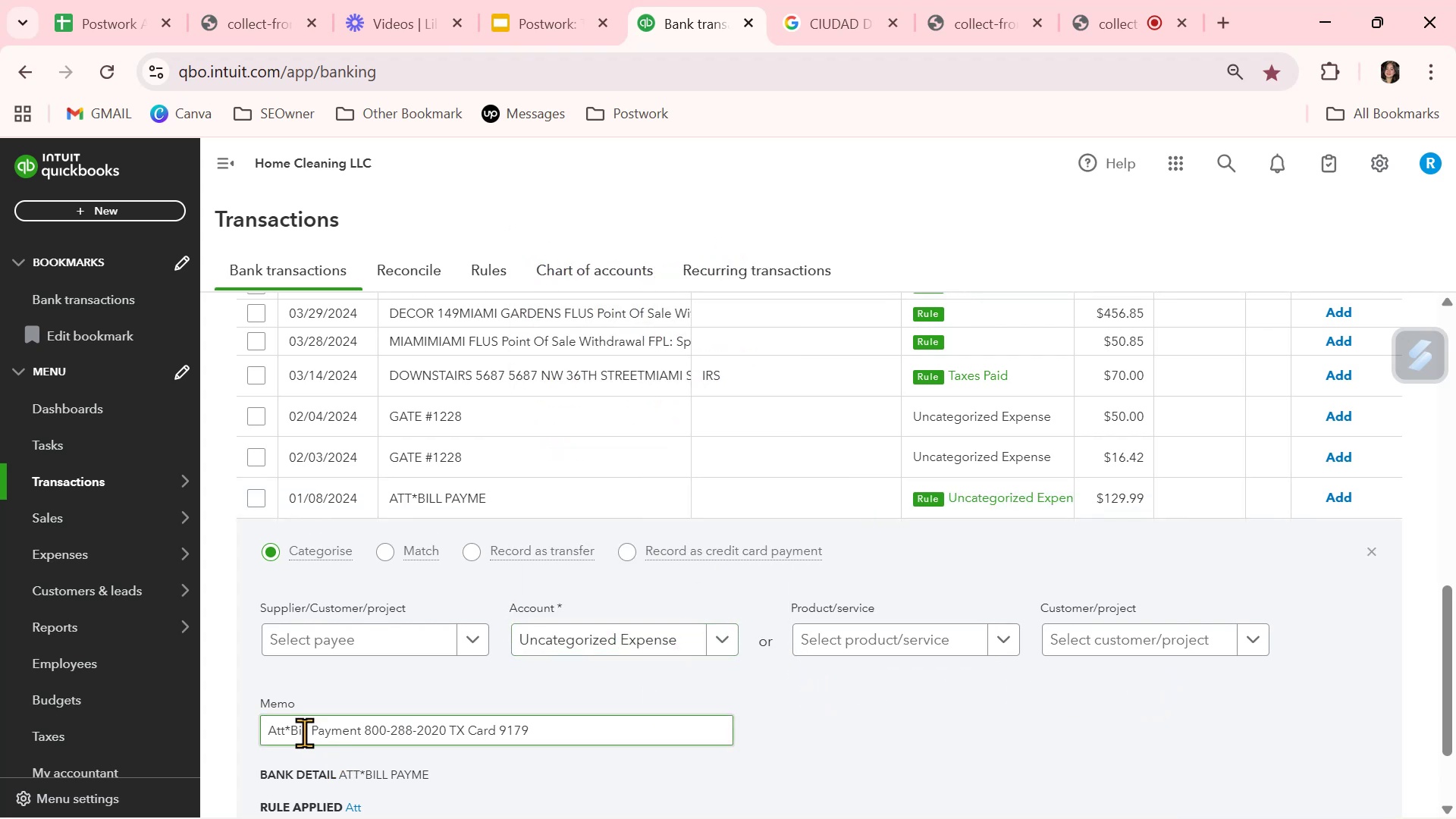 
left_click_drag(start_coordinate=[286, 730], to_coordinate=[262, 729])
 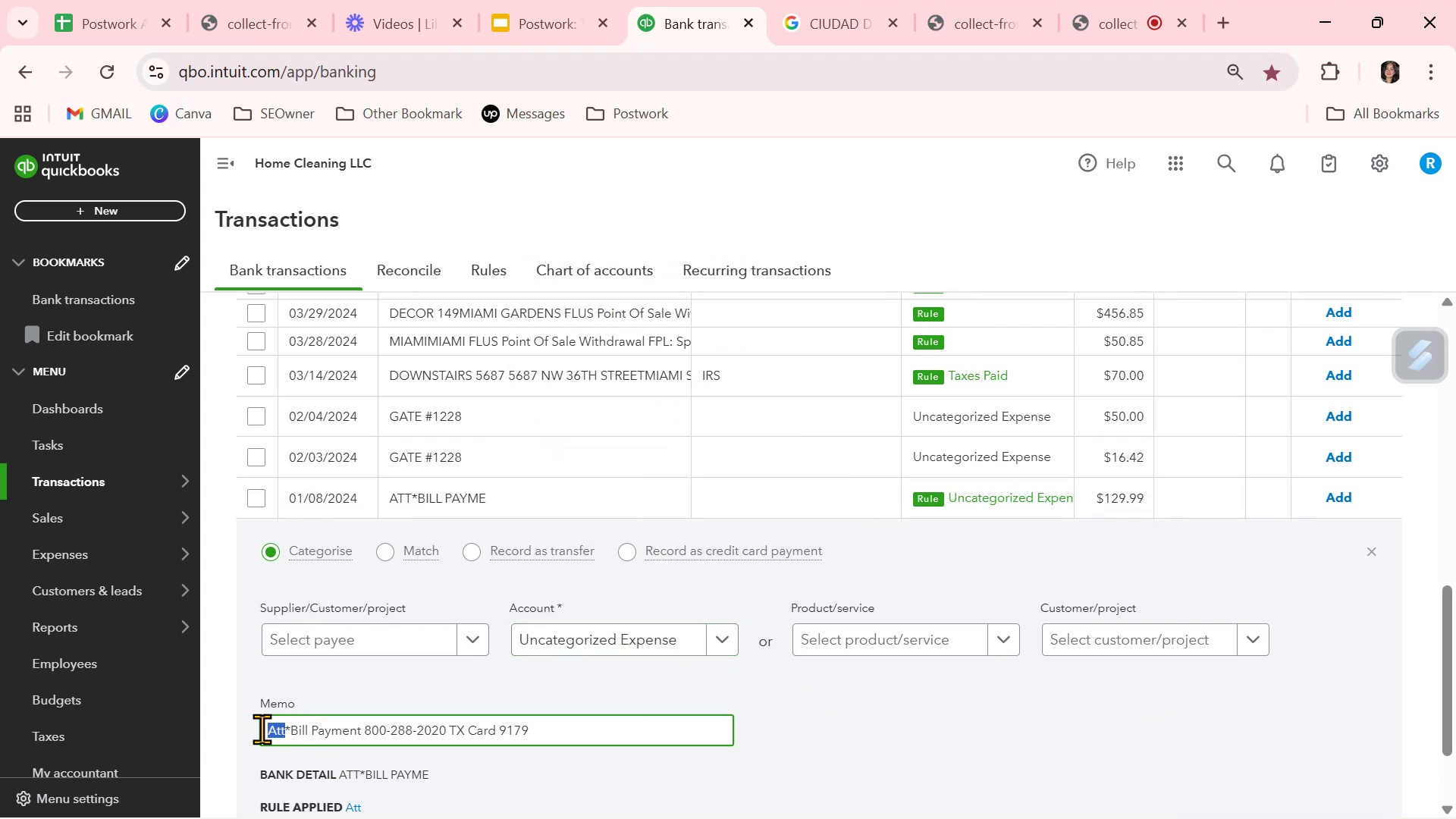 
key(Control+ControlLeft)
 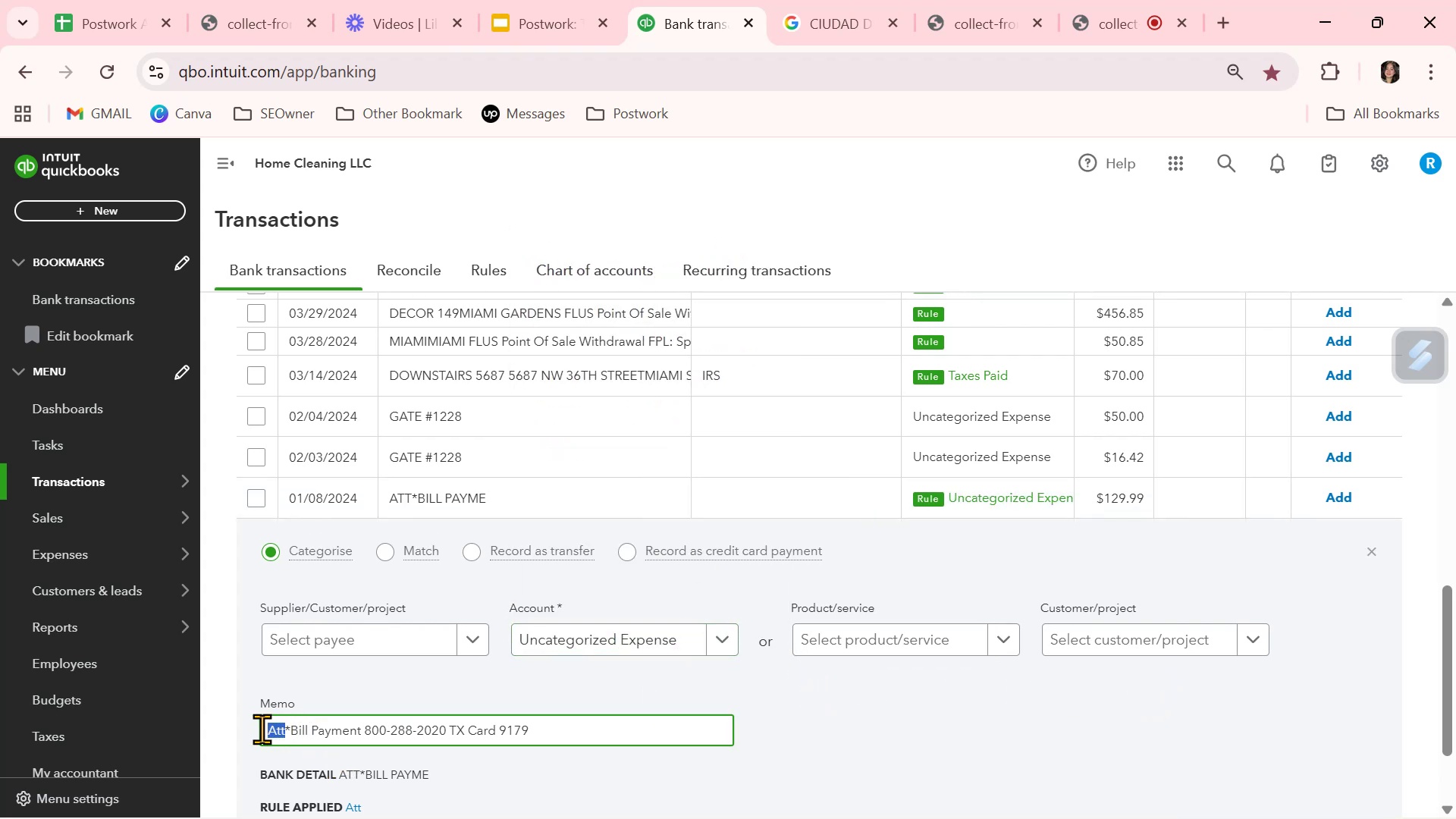 
key(Control+C)
 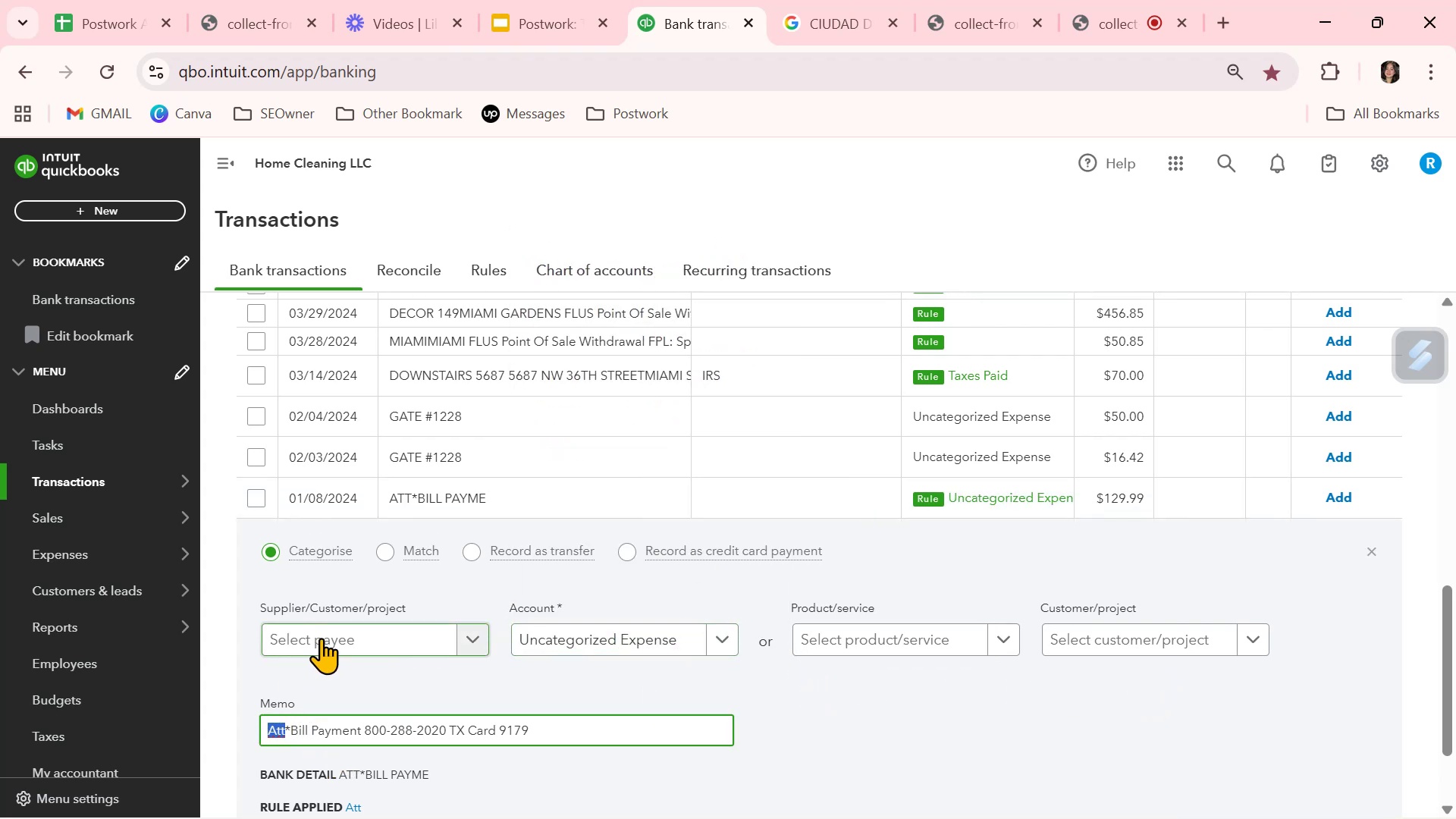 
left_click([321, 638])
 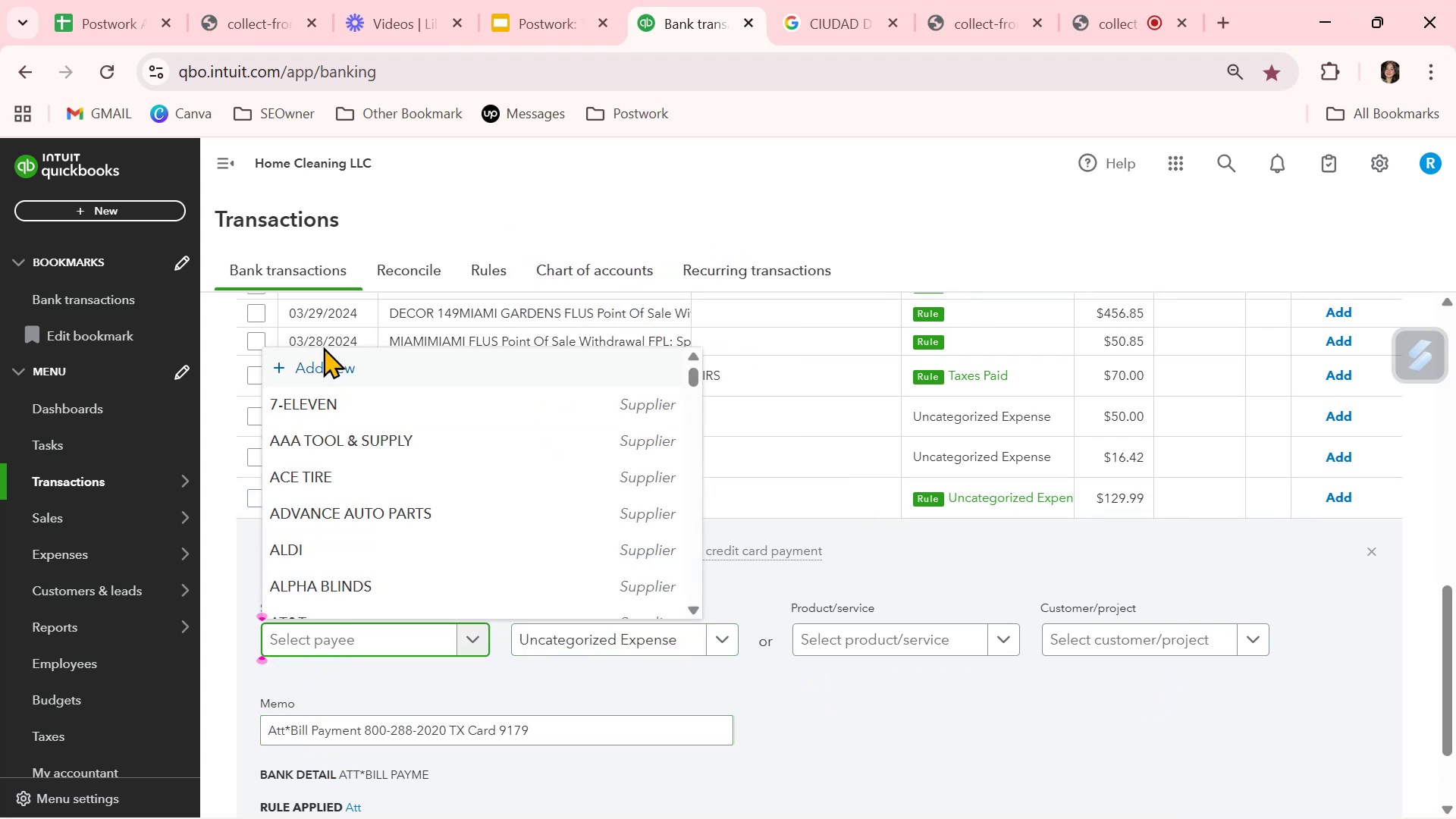 
left_click([318, 372])
 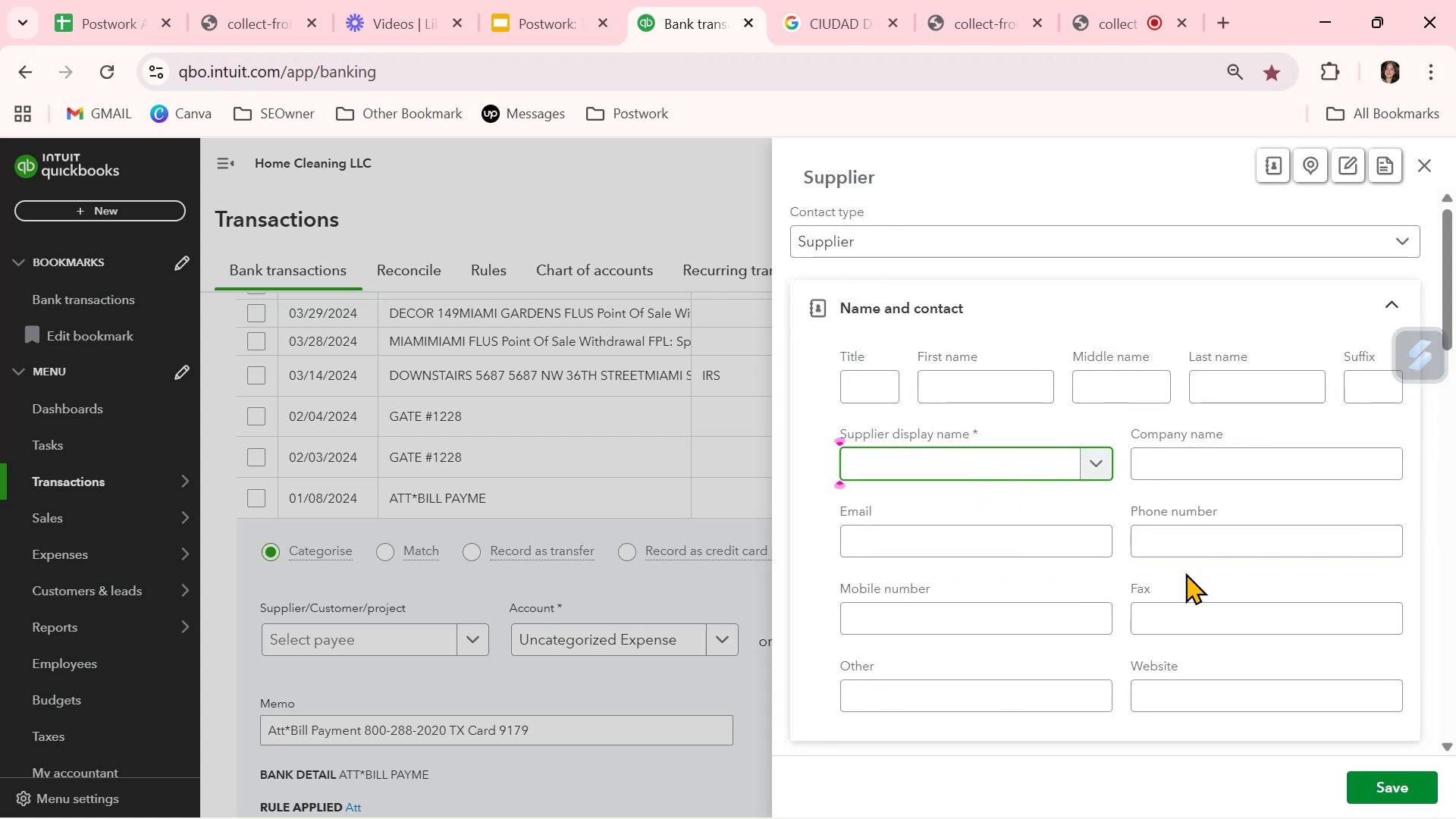 
key(Control+ControlLeft)
 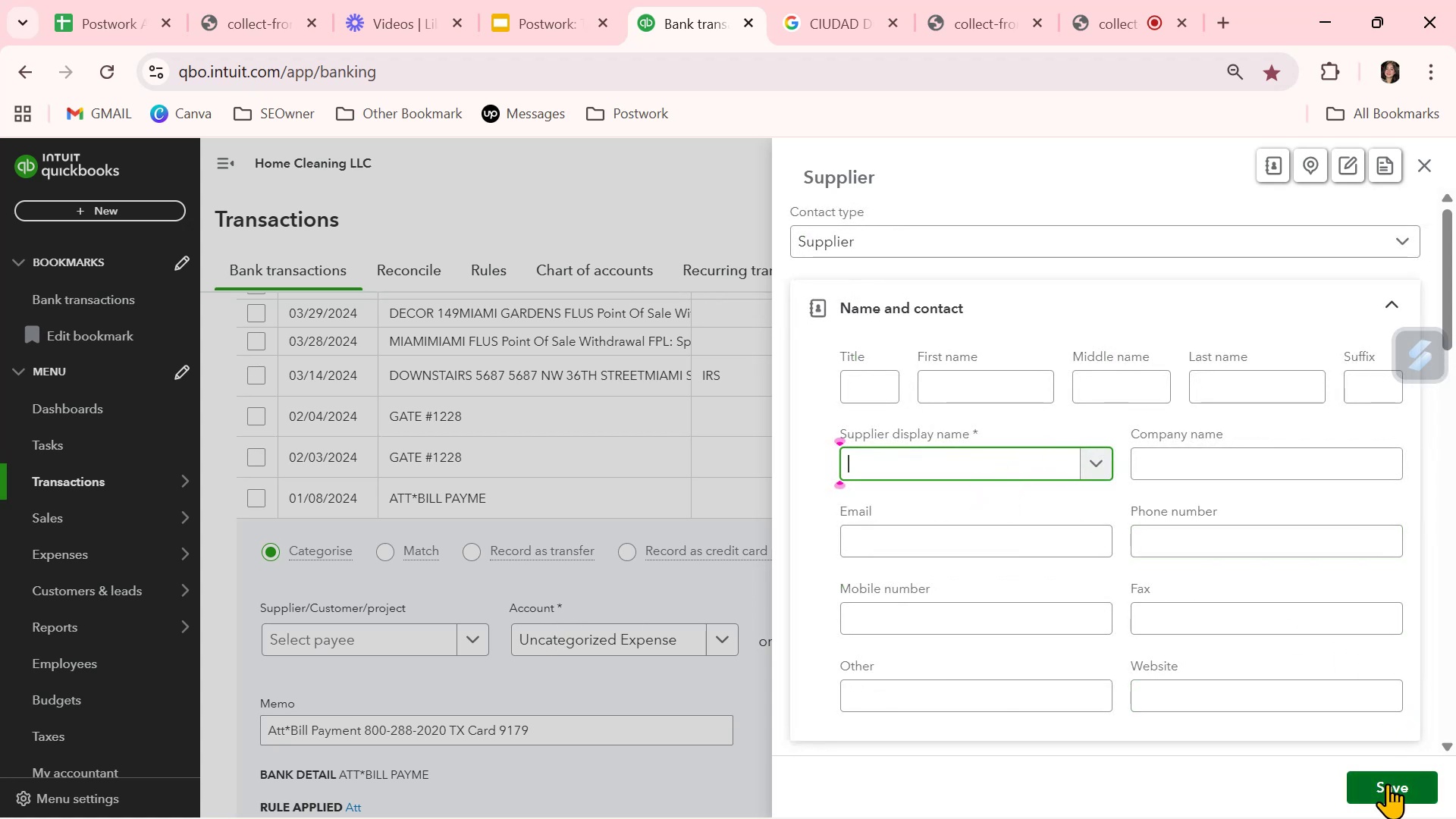 
key(Control+V)
 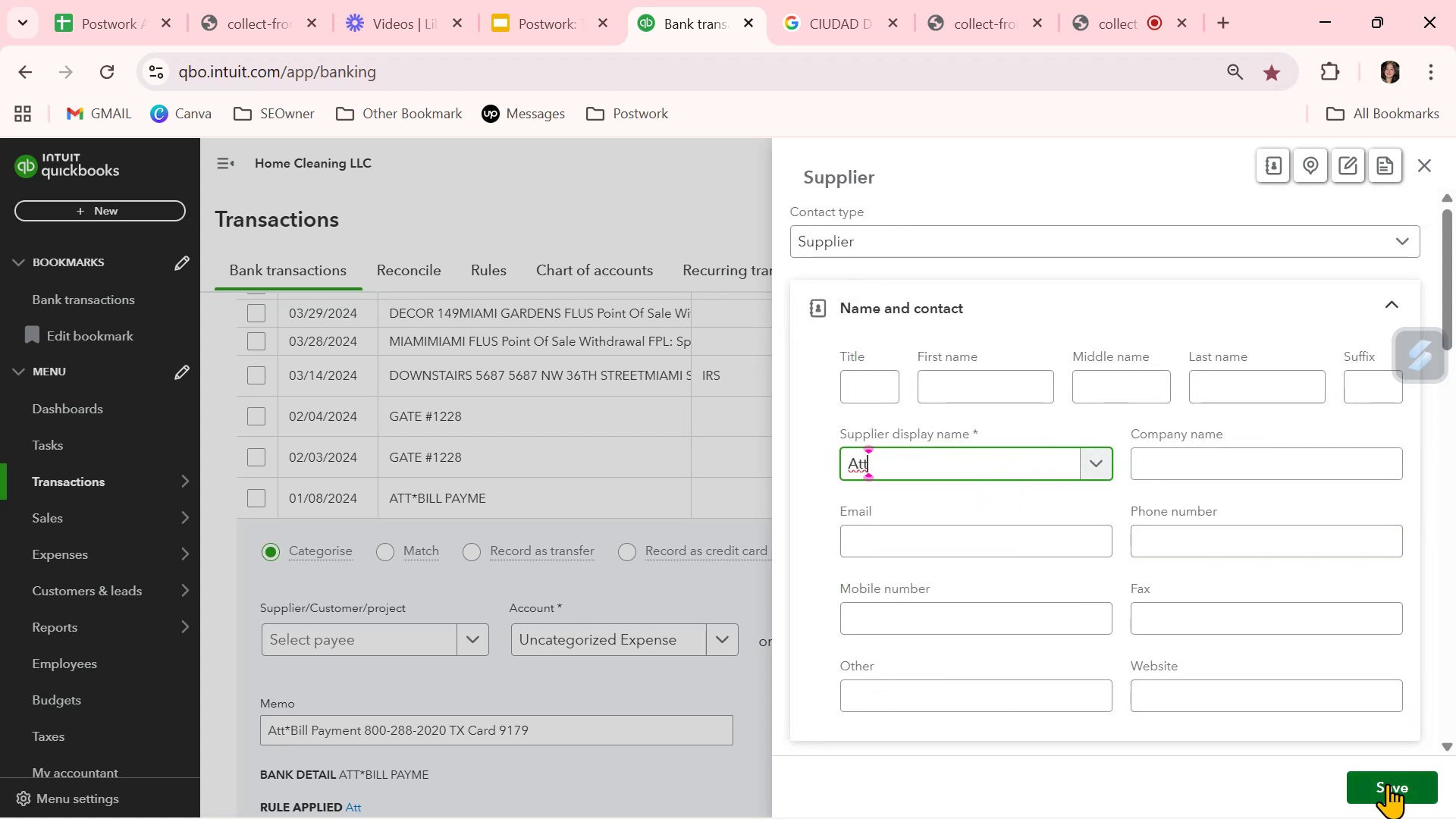 
left_click([1387, 783])
 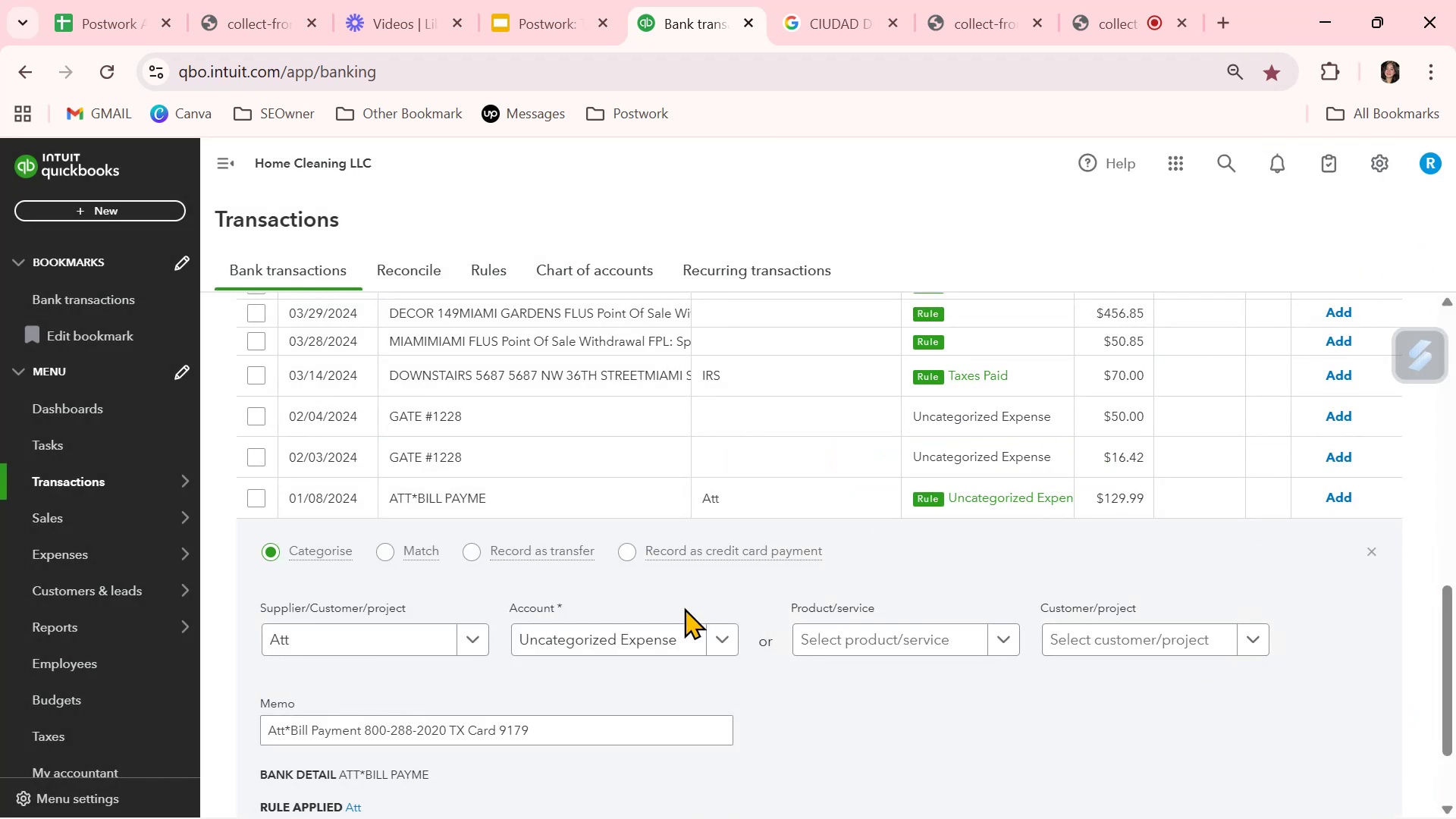 
scroll: coordinate [1158, 743], scroll_direction: down, amount: 2.0
 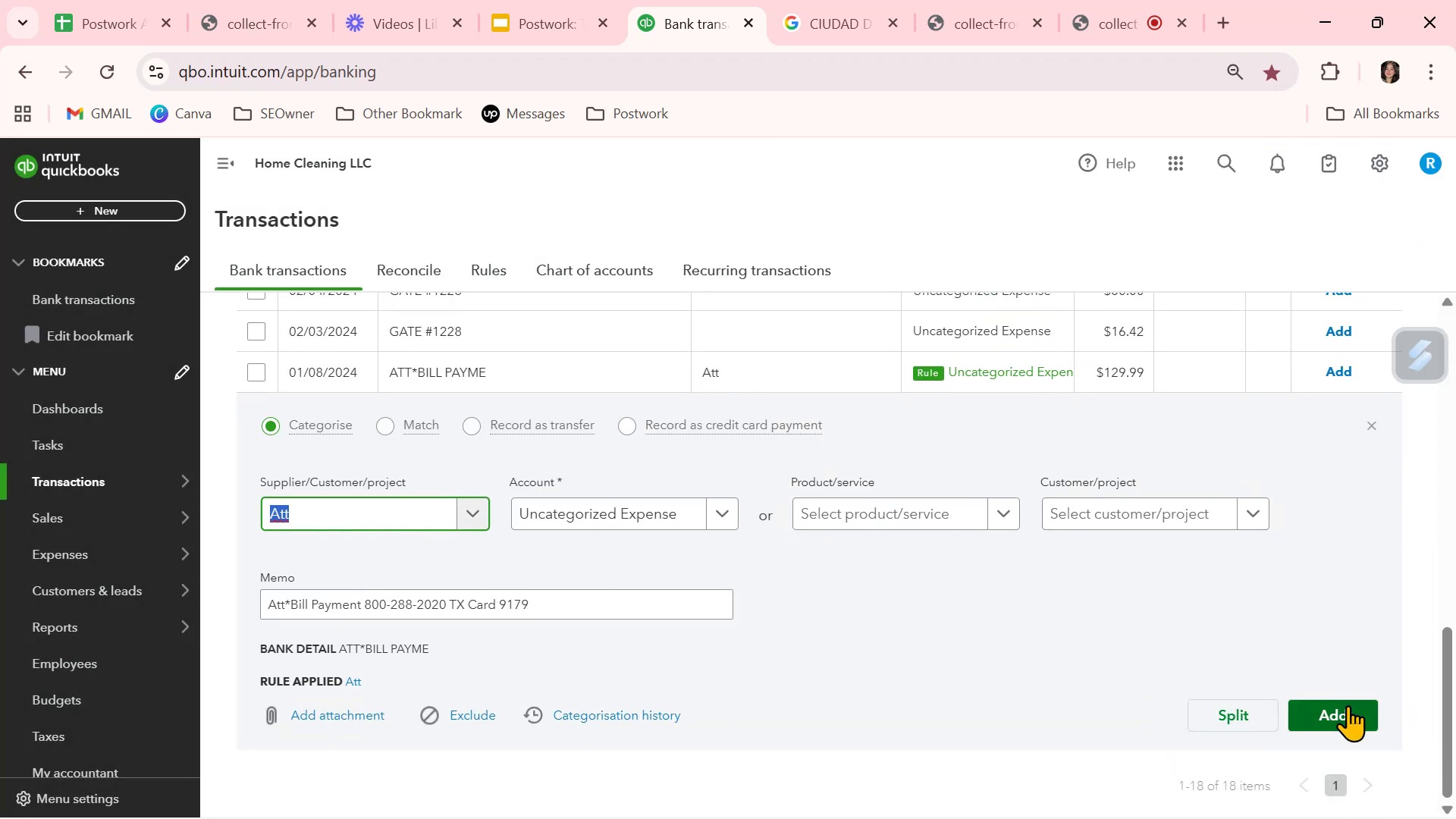 
left_click([1348, 705])
 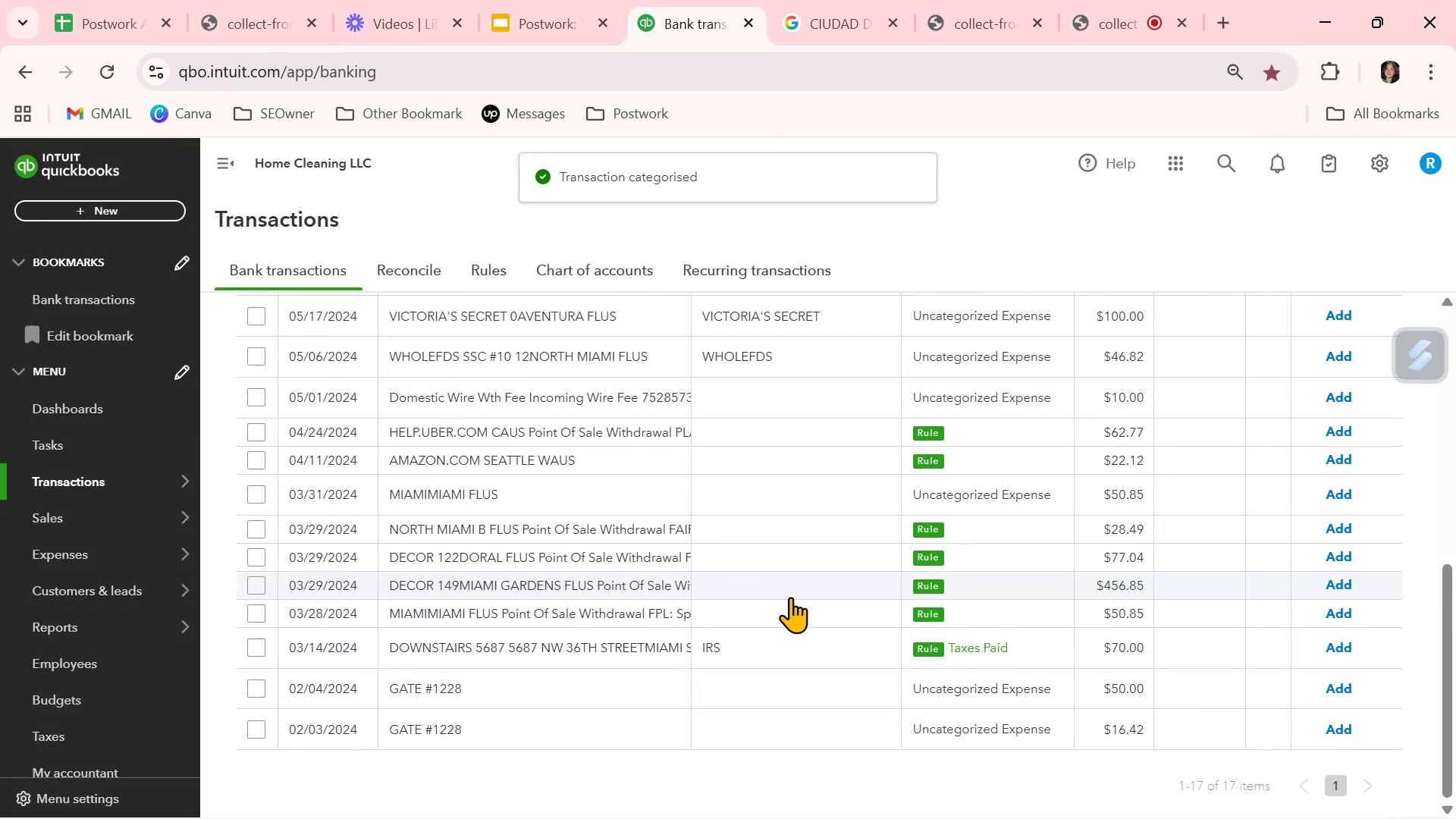 
scroll: coordinate [799, 683], scroll_direction: up, amount: 2.0
 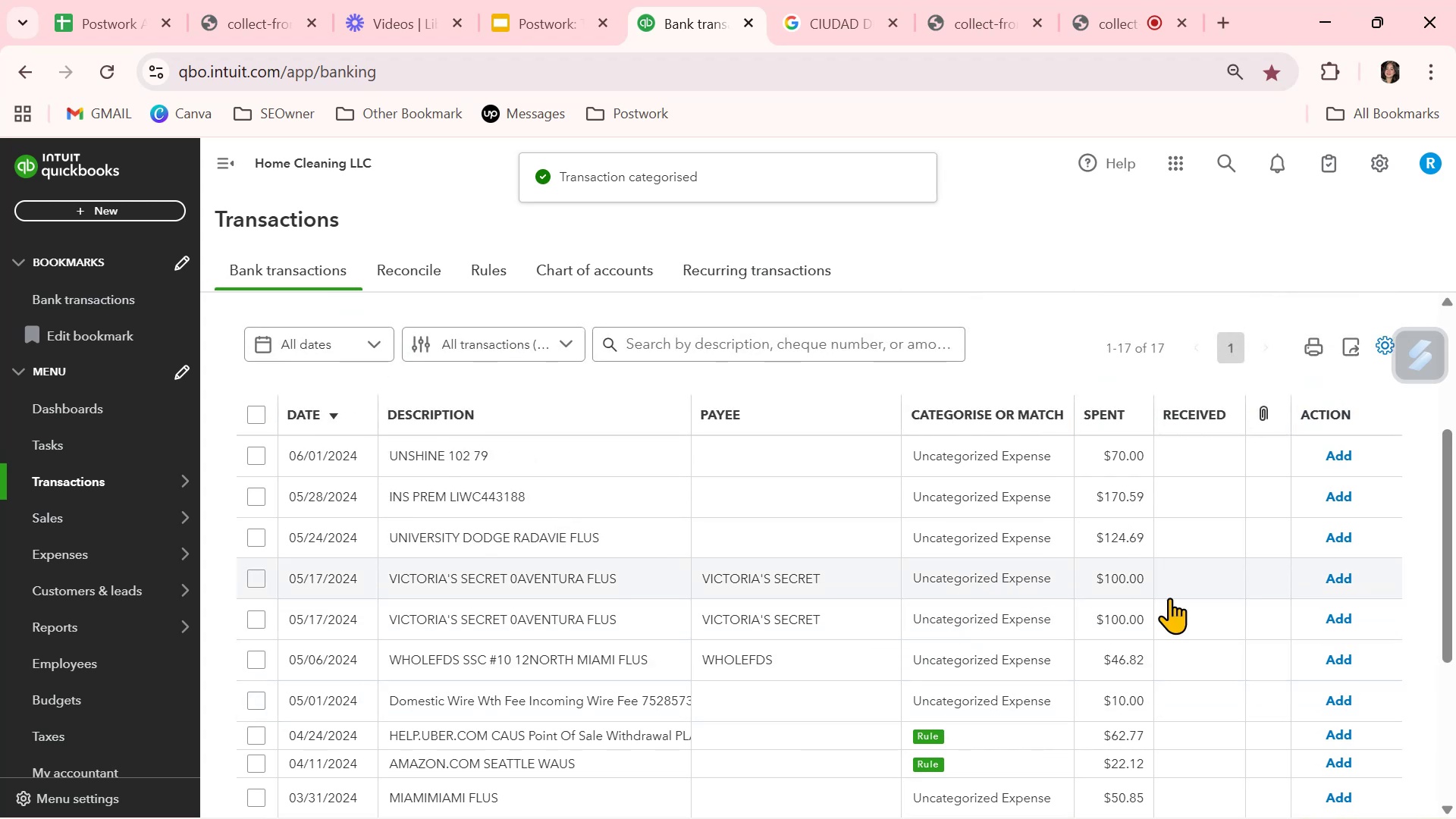 
left_click([1336, 583])
 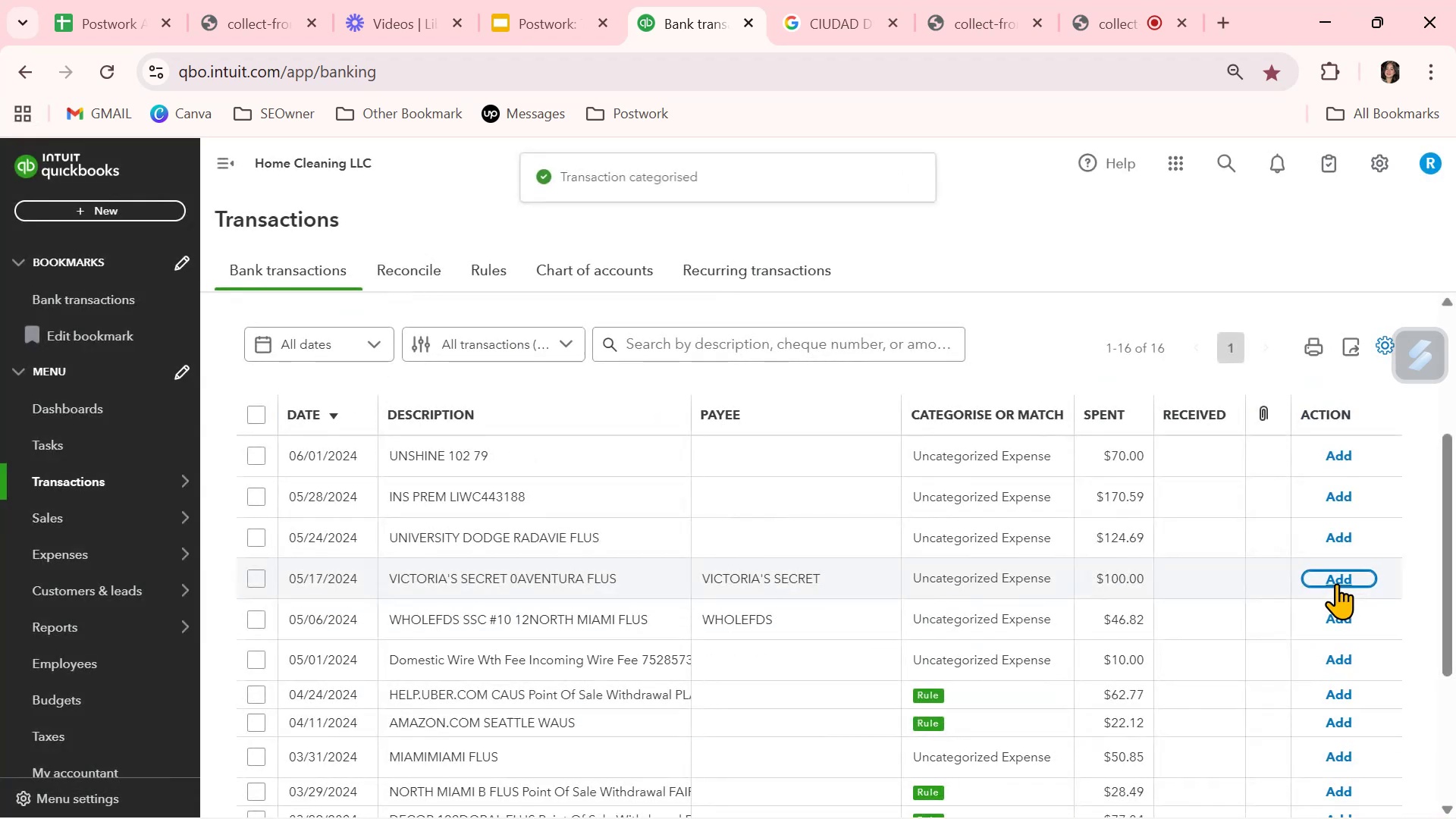 
left_click([1336, 584])
 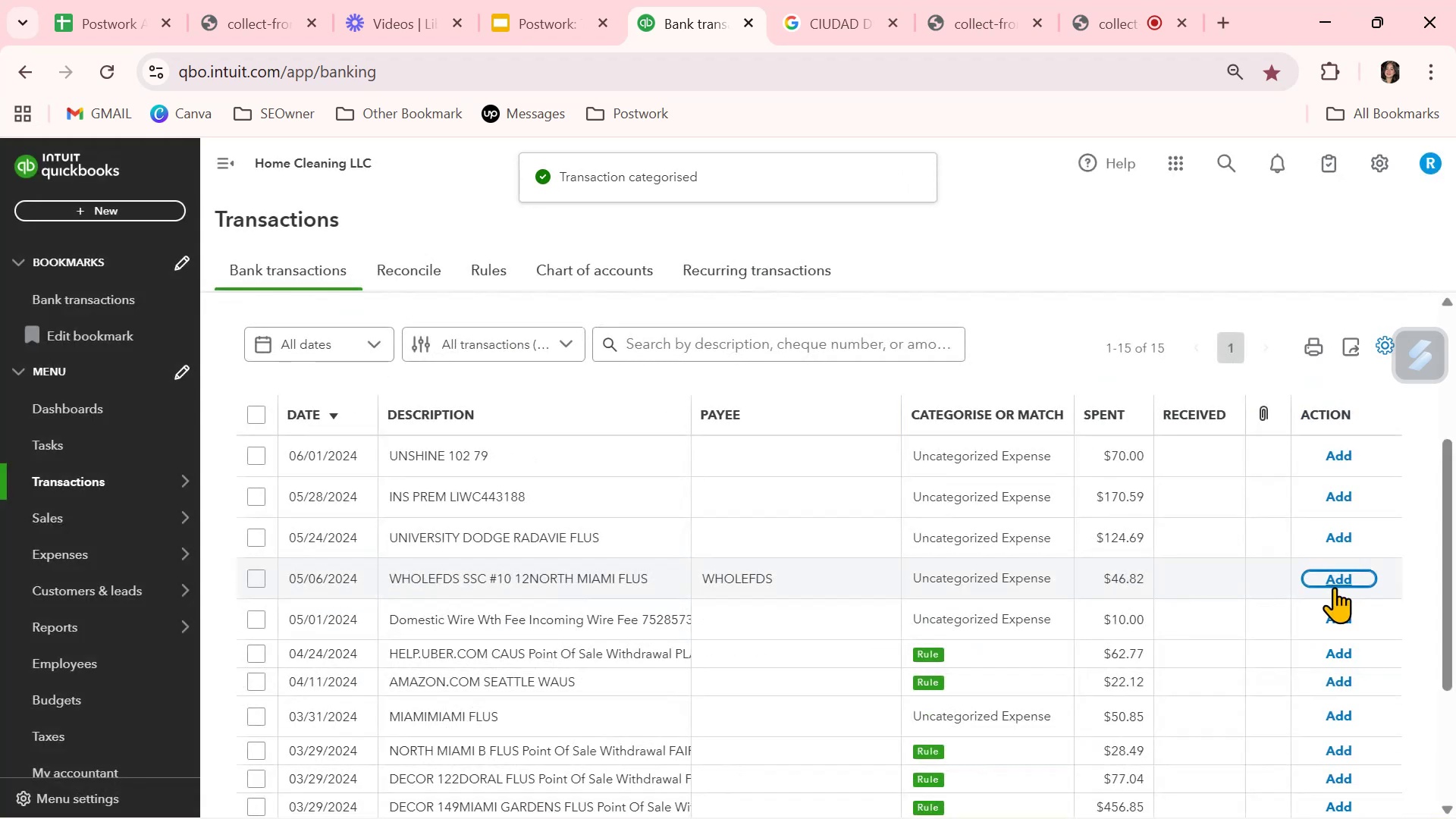 
left_click([1334, 587])
 